 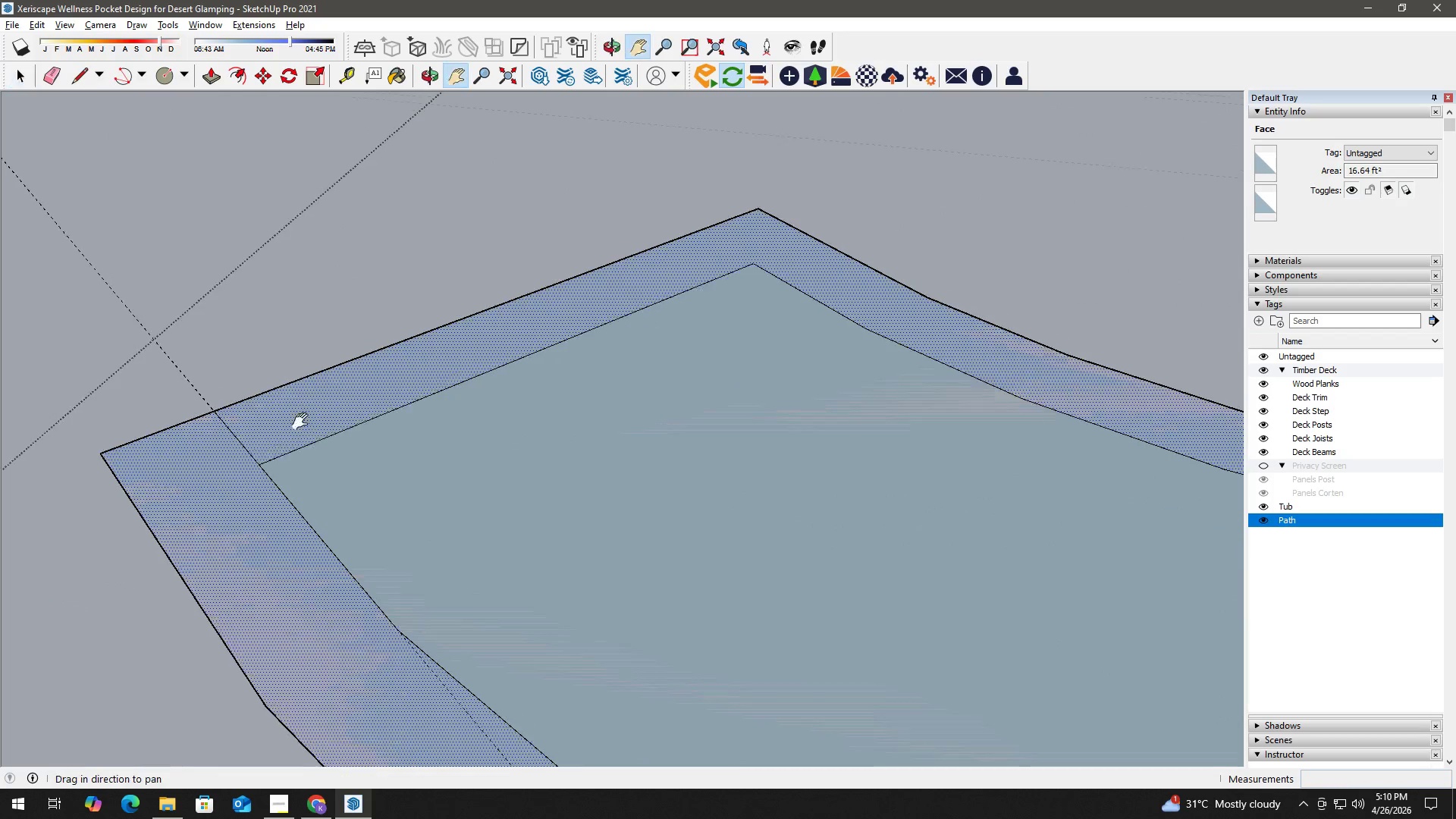 
left_click_drag(start_coordinate=[302, 403], to_coordinate=[284, 547])
 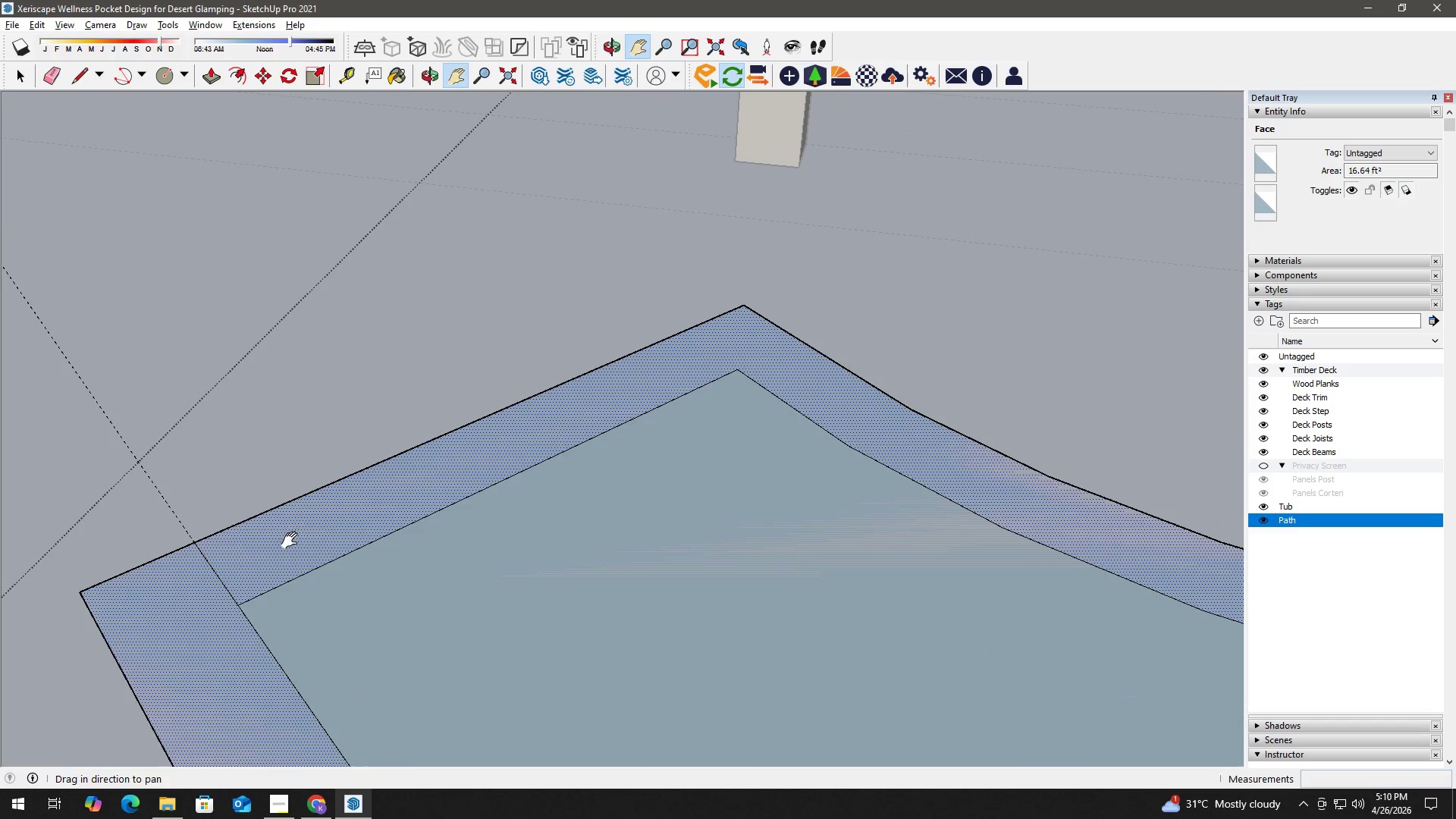 
key(Space)
 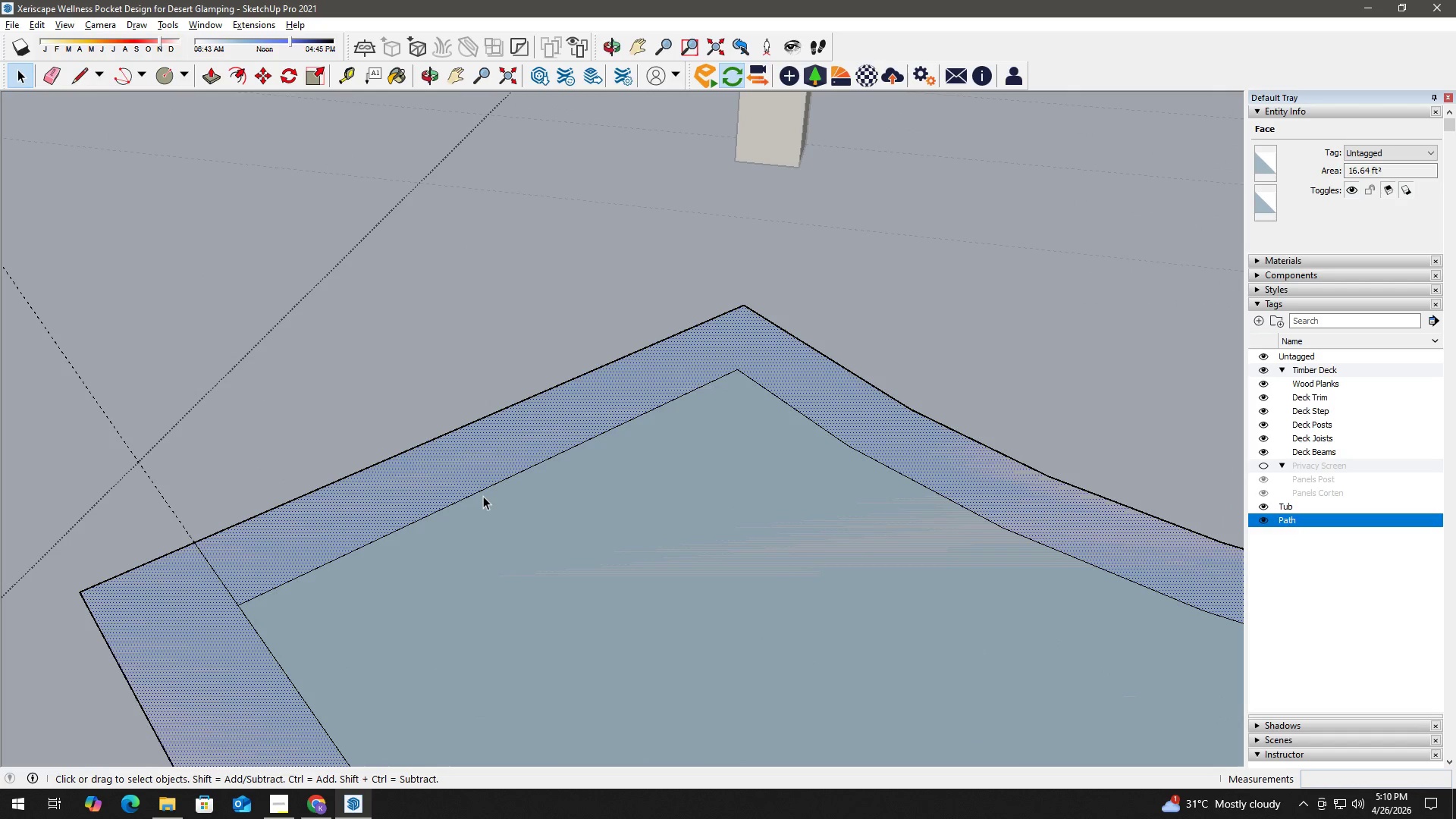 
key(Control+Z)
 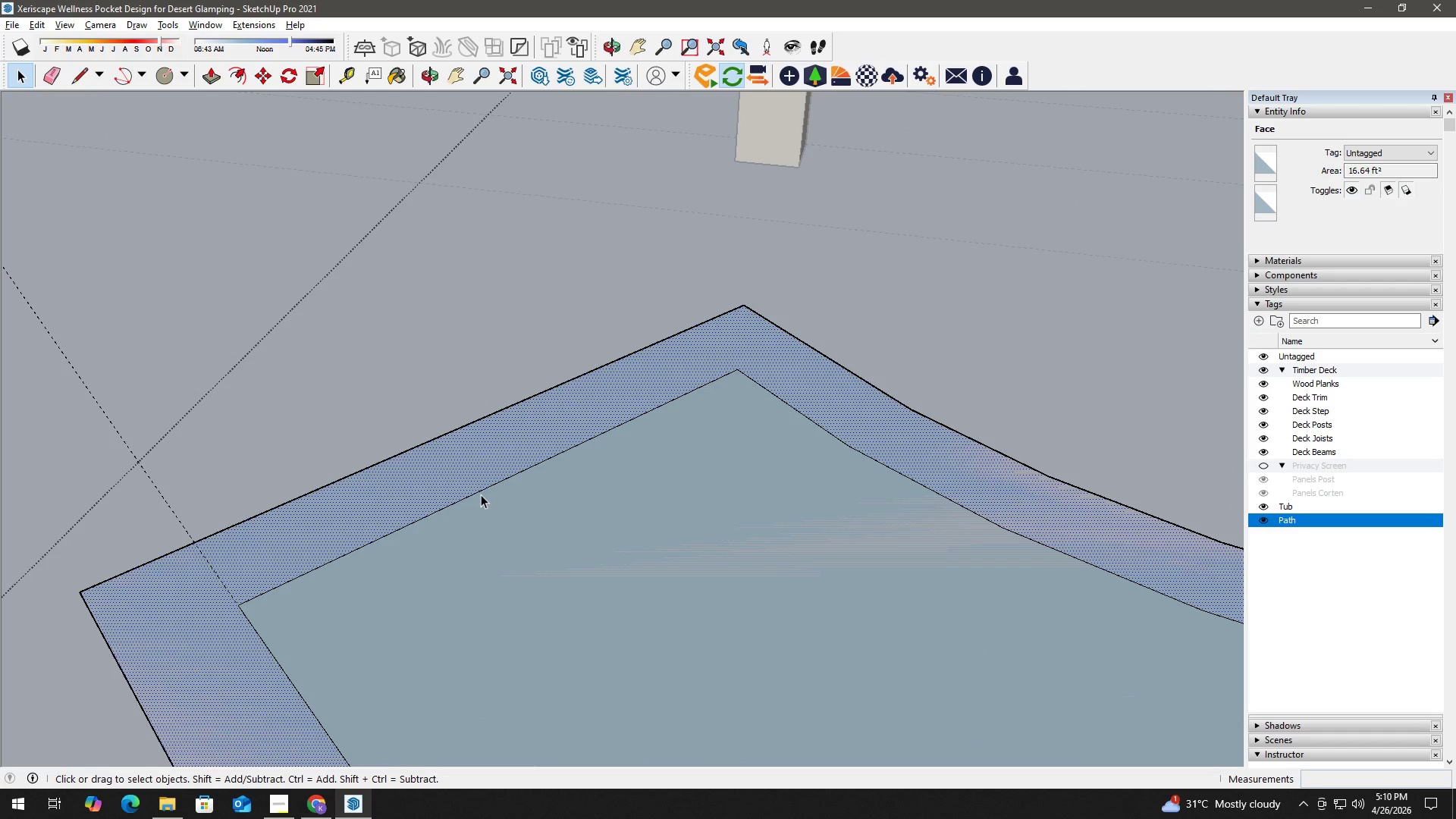 
left_click([435, 493])
 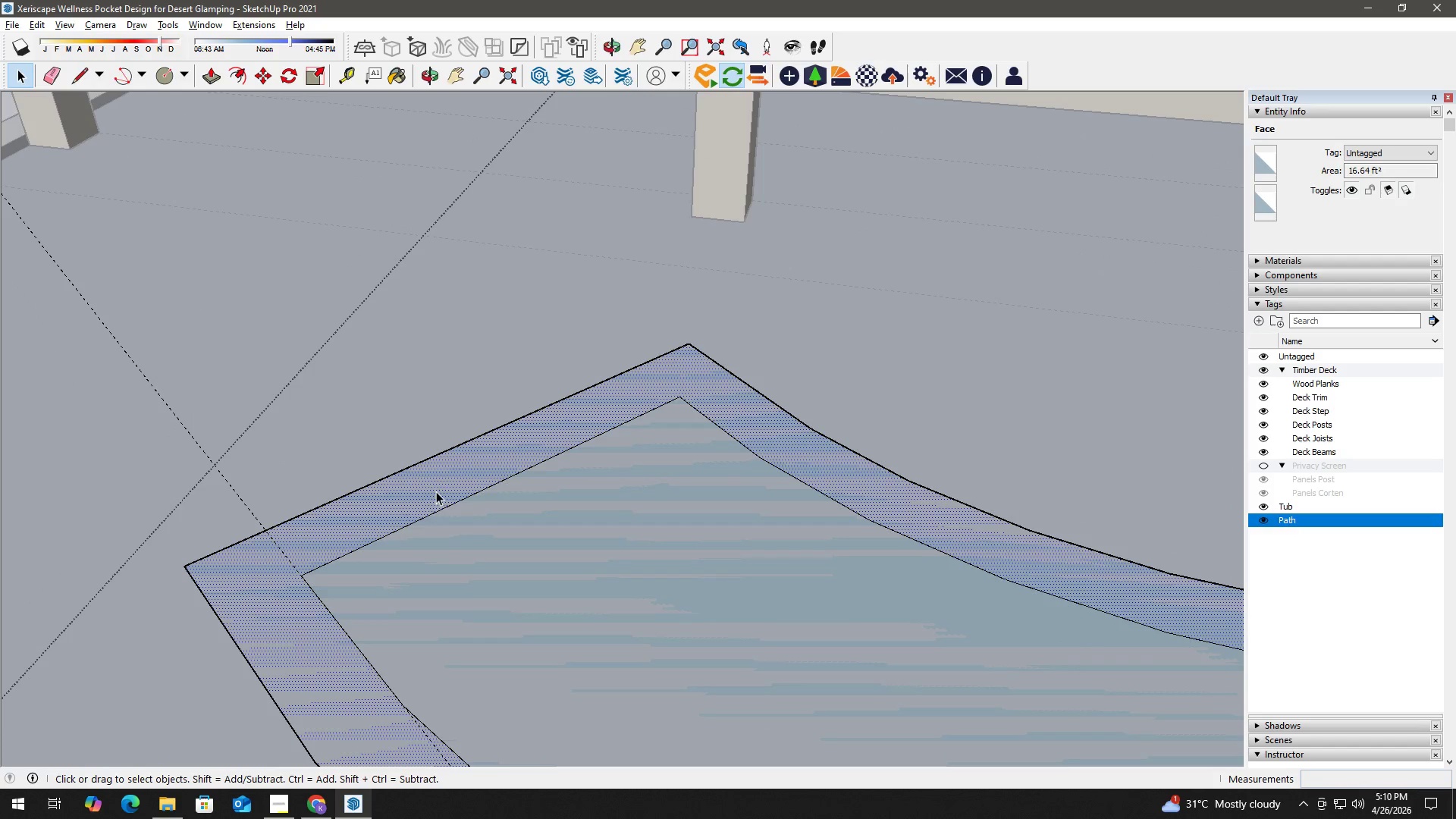 
key(P)
 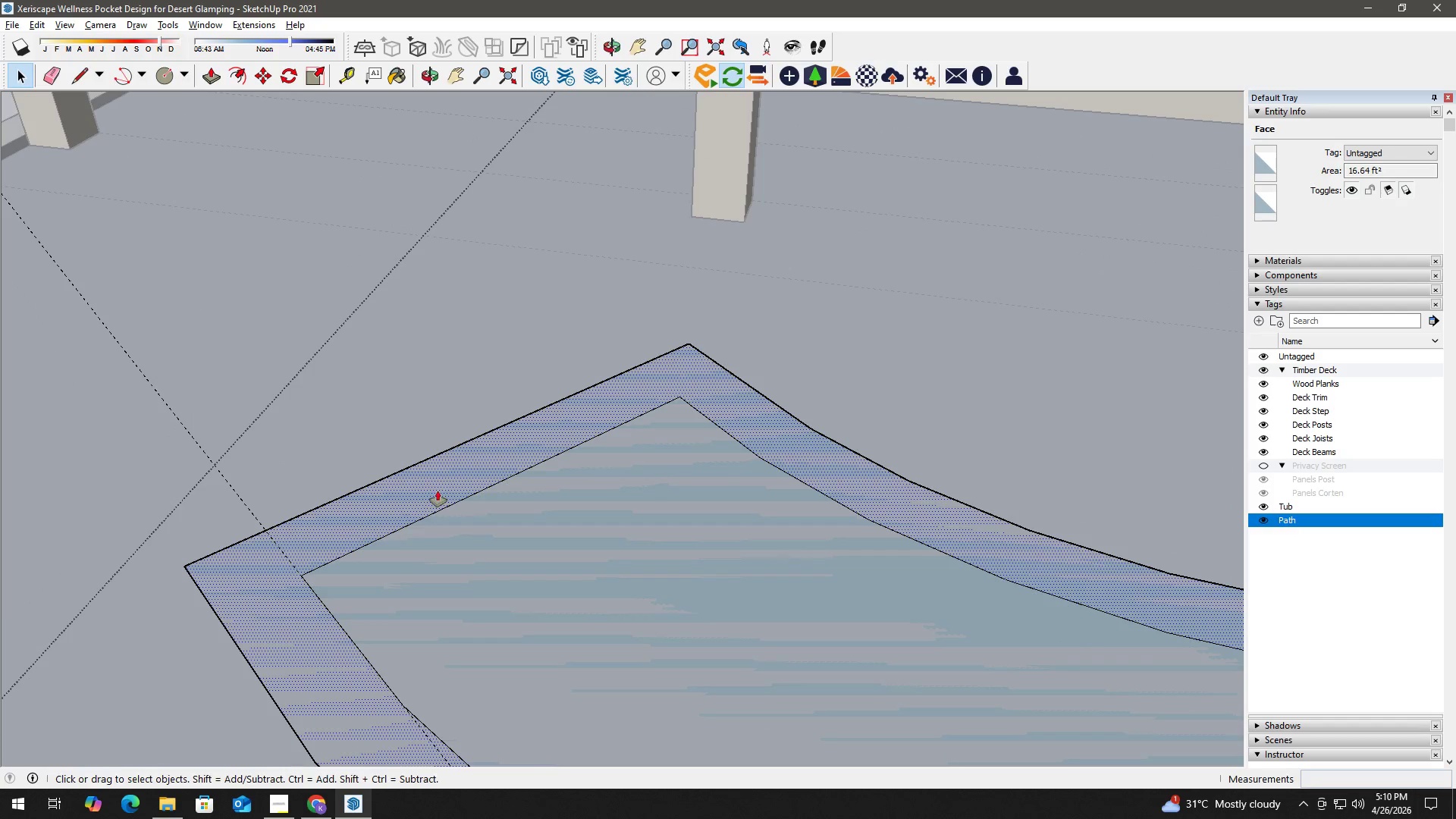 
left_click([438, 491])
 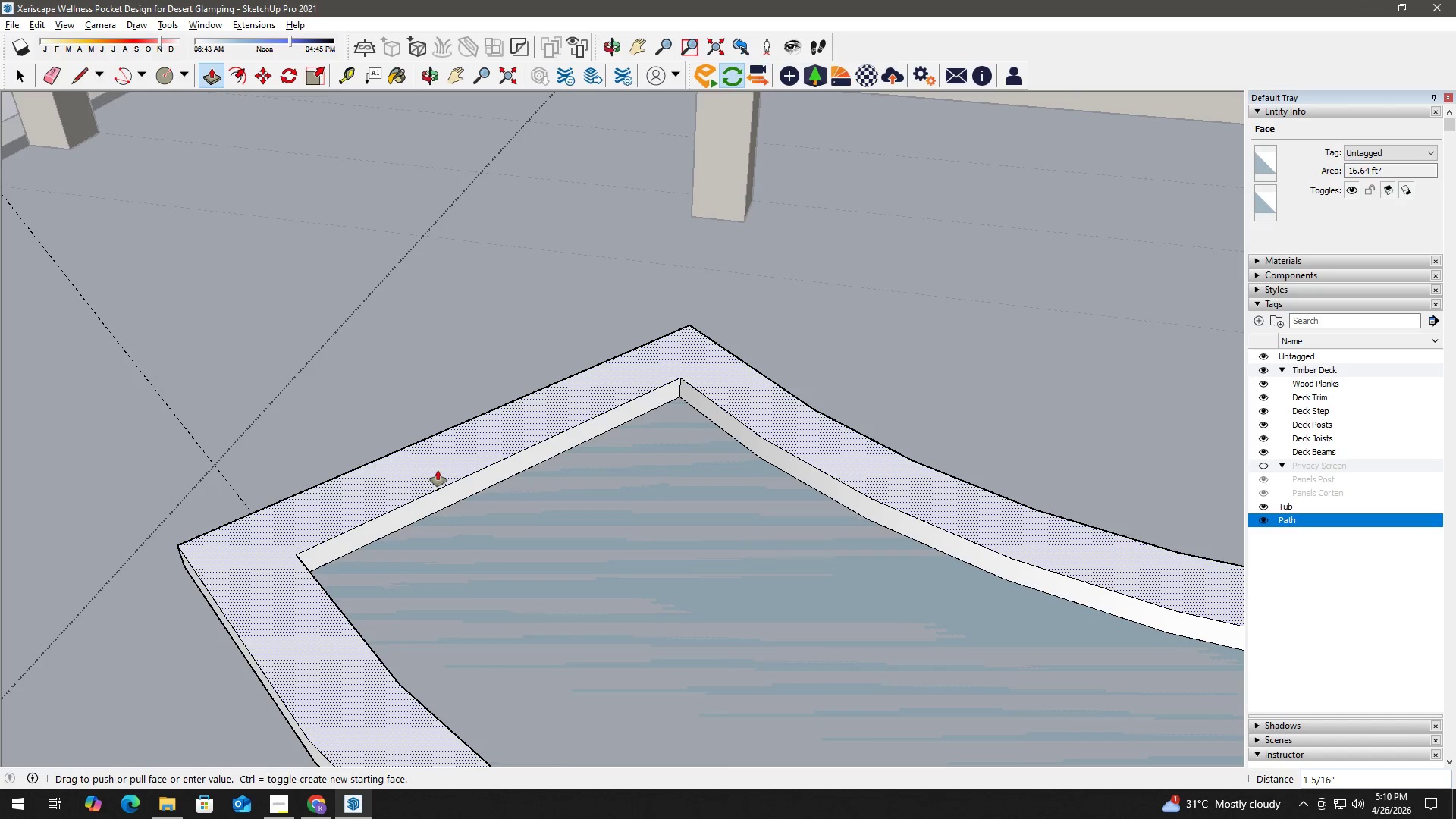 
key(Numpad2)
 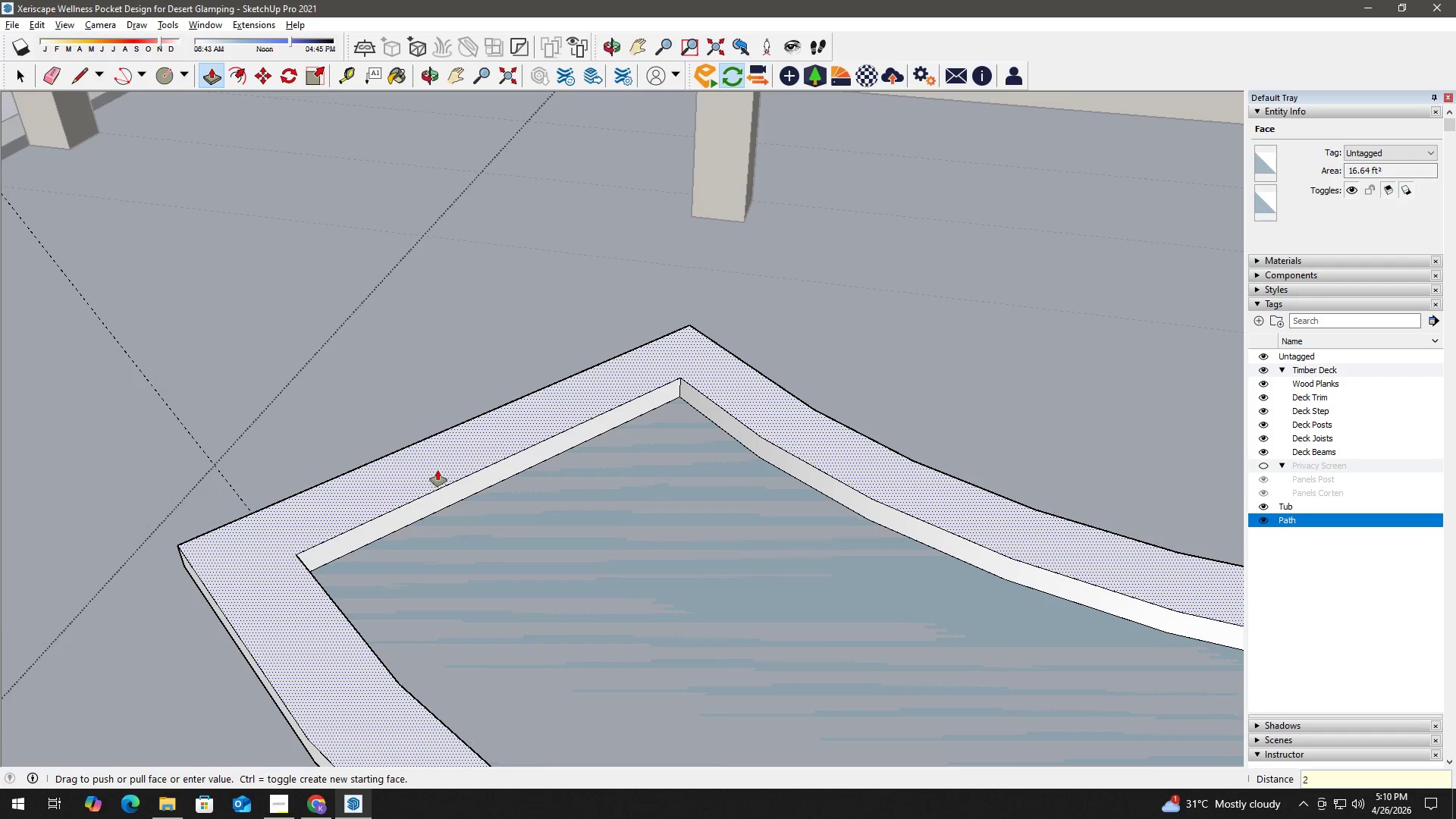 
key(NumpadEnter)
 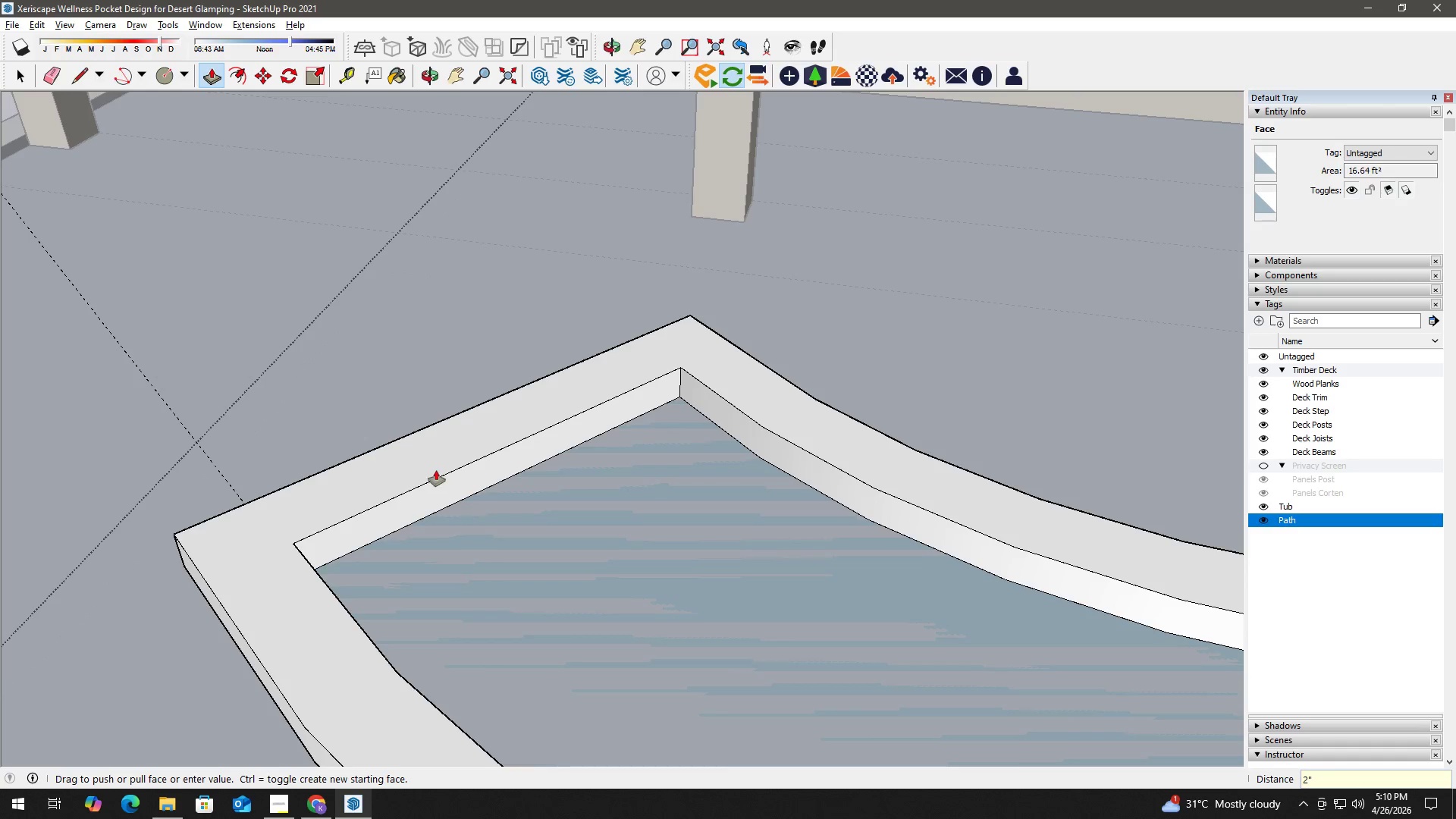 
key(Space)
 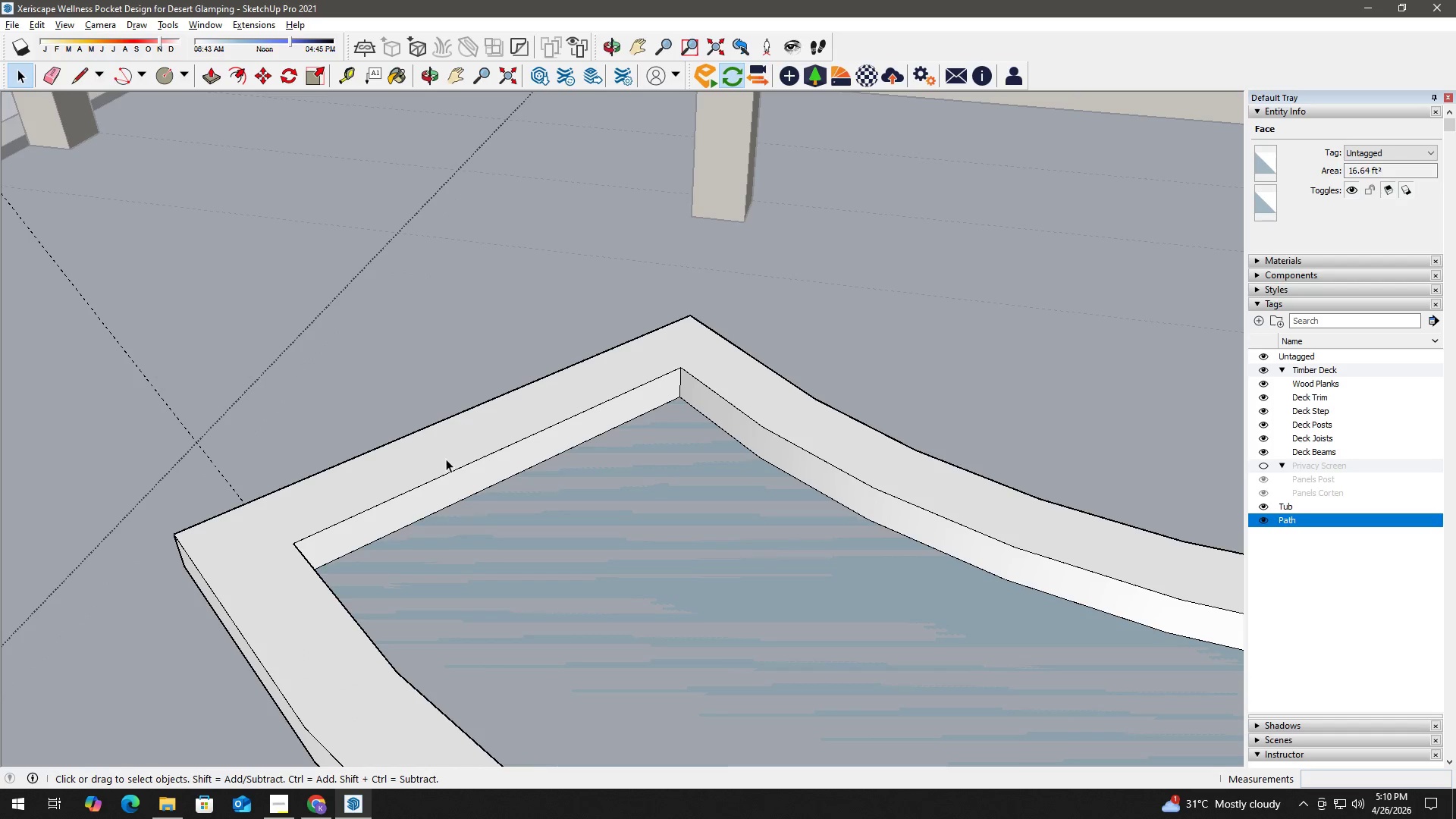 
double_click([446, 458])
 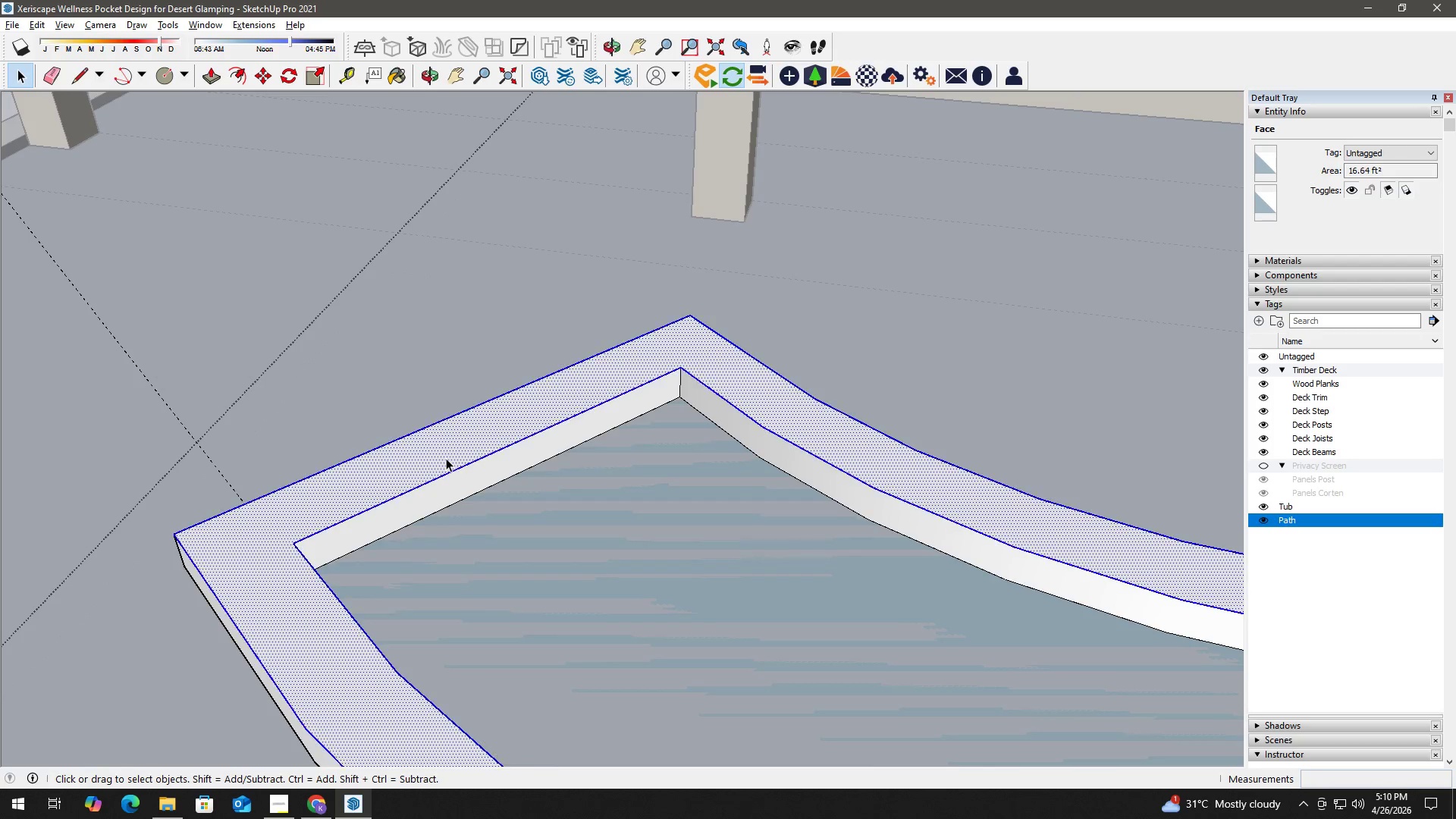 
triple_click([446, 458])
 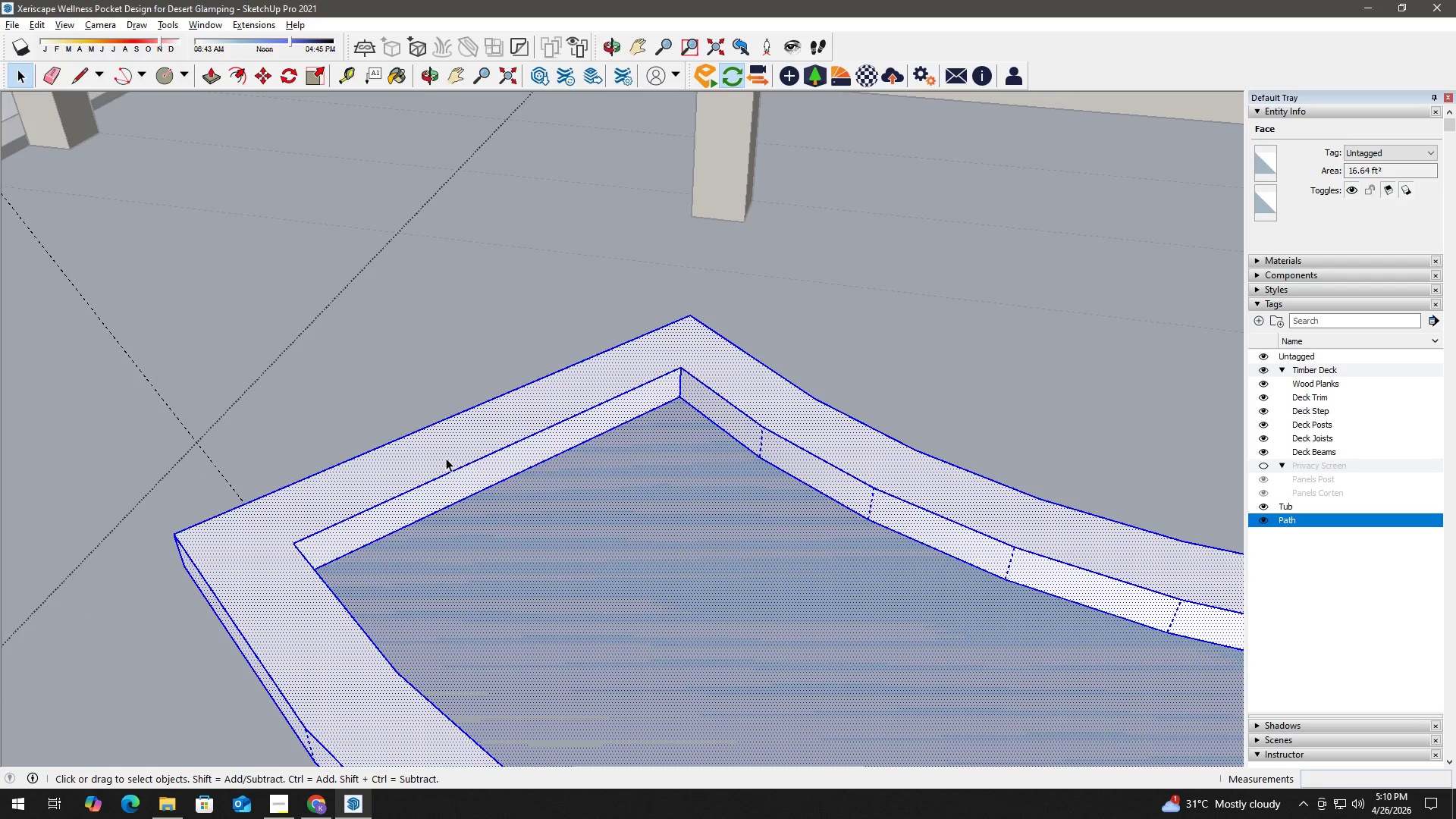 
right_click([446, 458])
 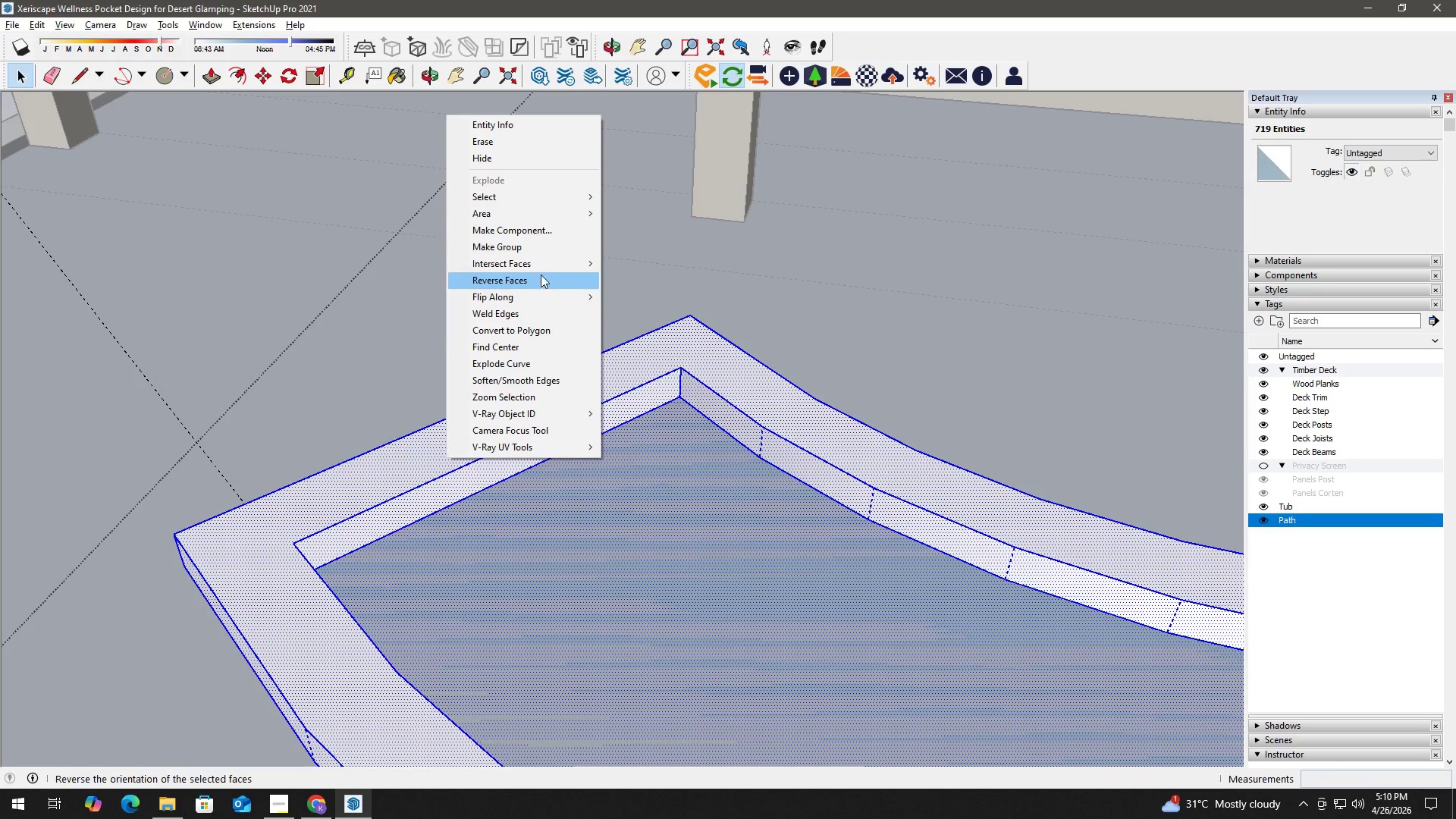 
left_click([544, 251])
 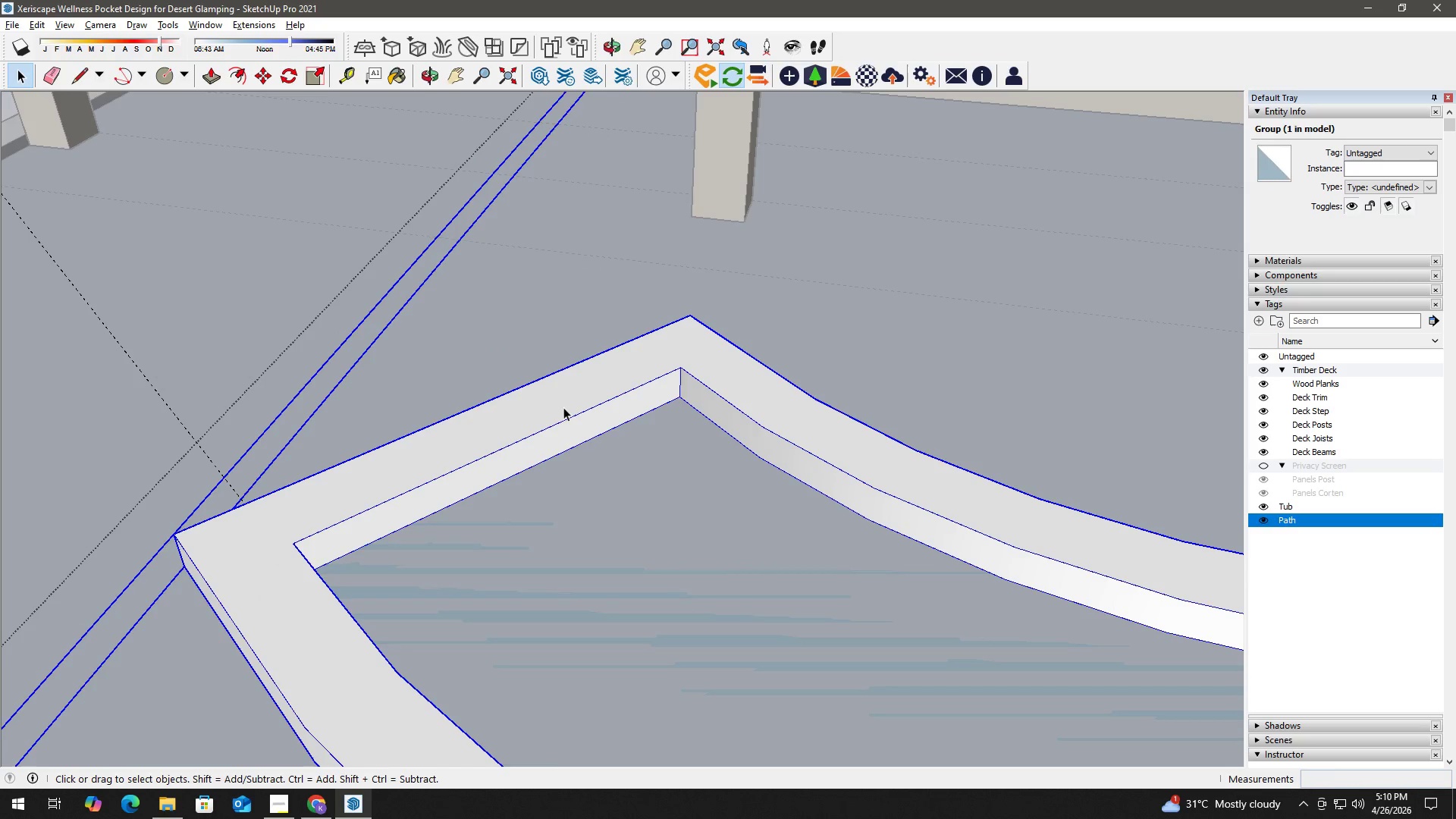 
left_click([663, 515])
 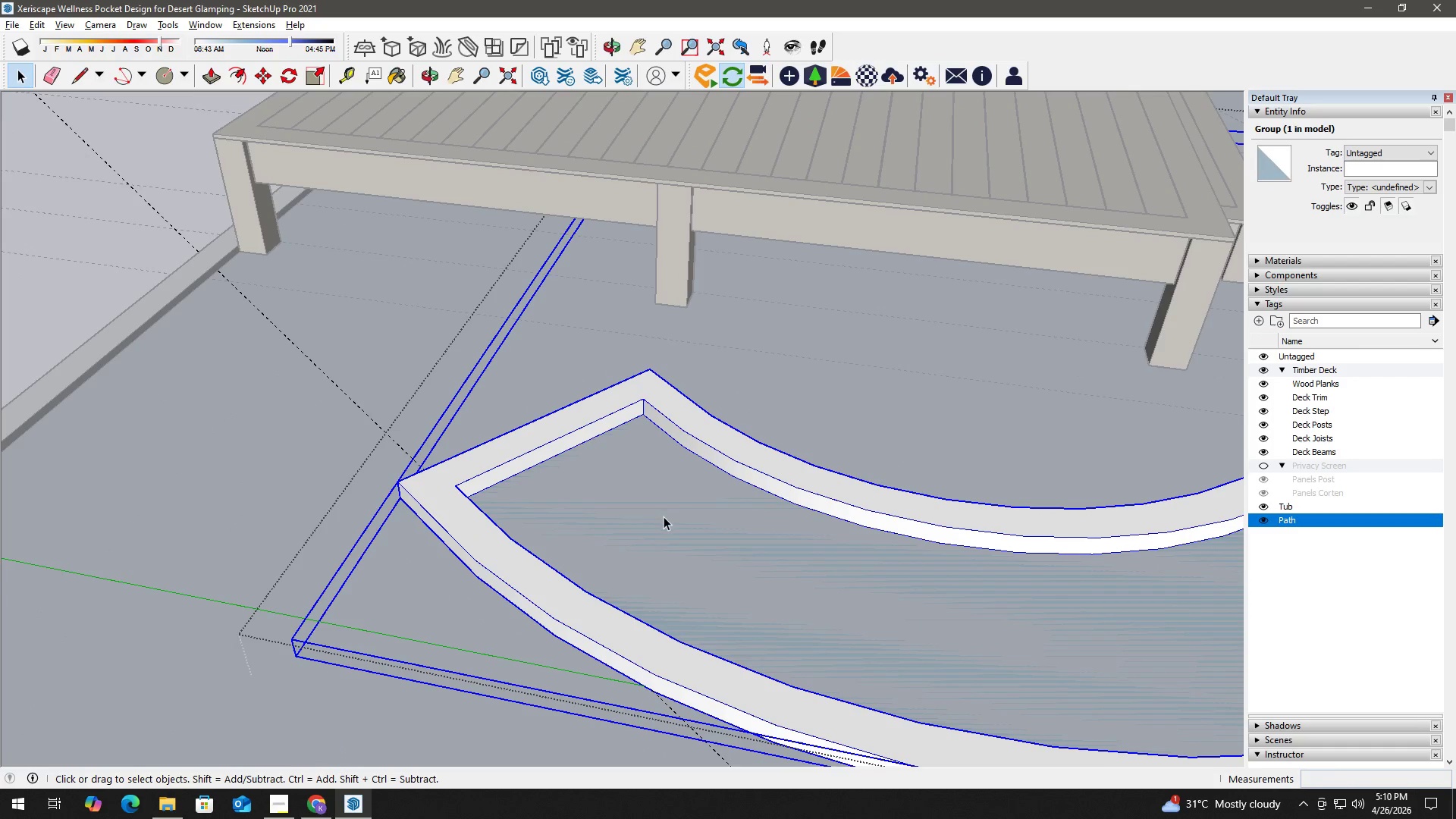 
key(Escape)
 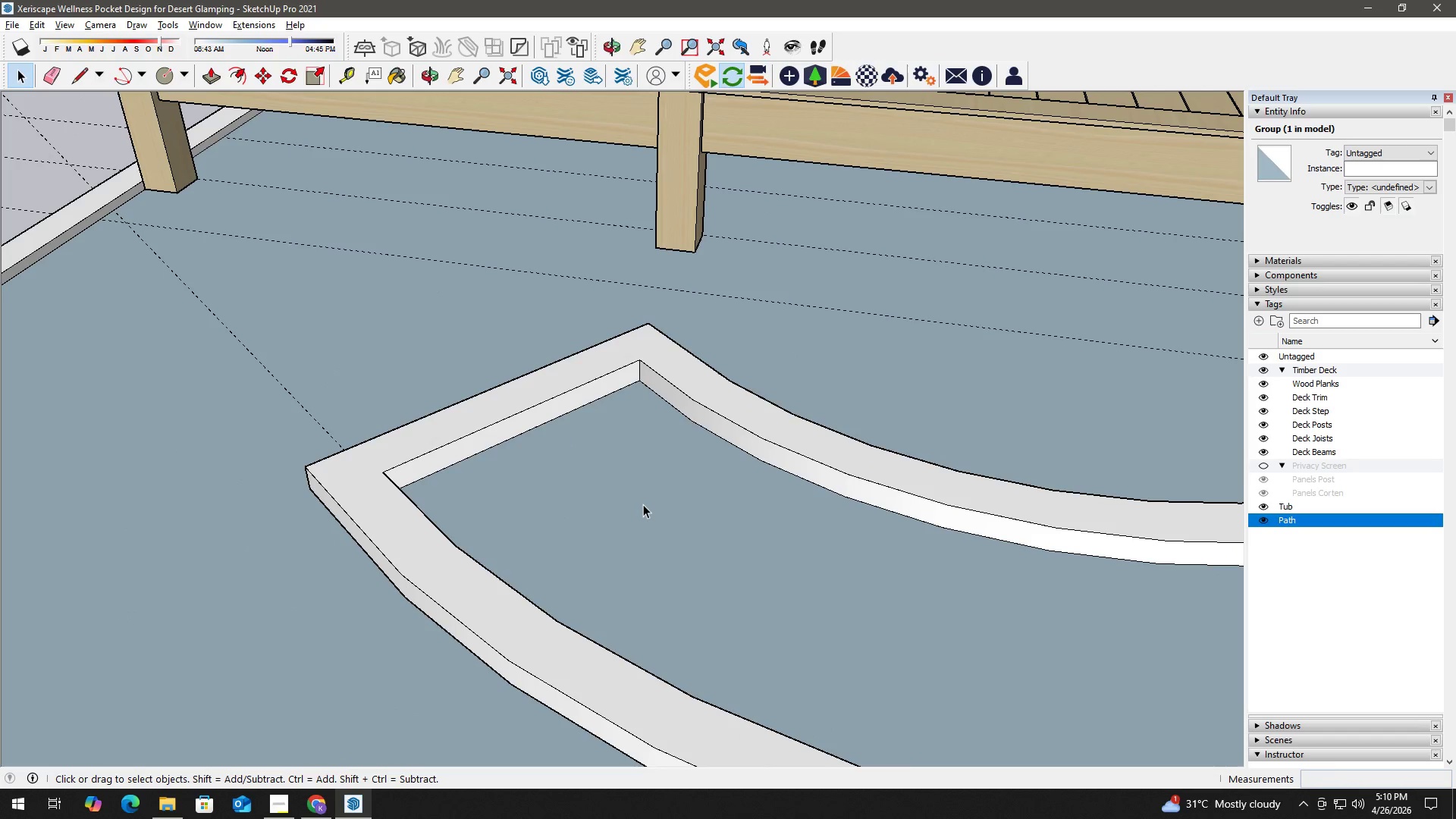 
left_click([645, 504])
 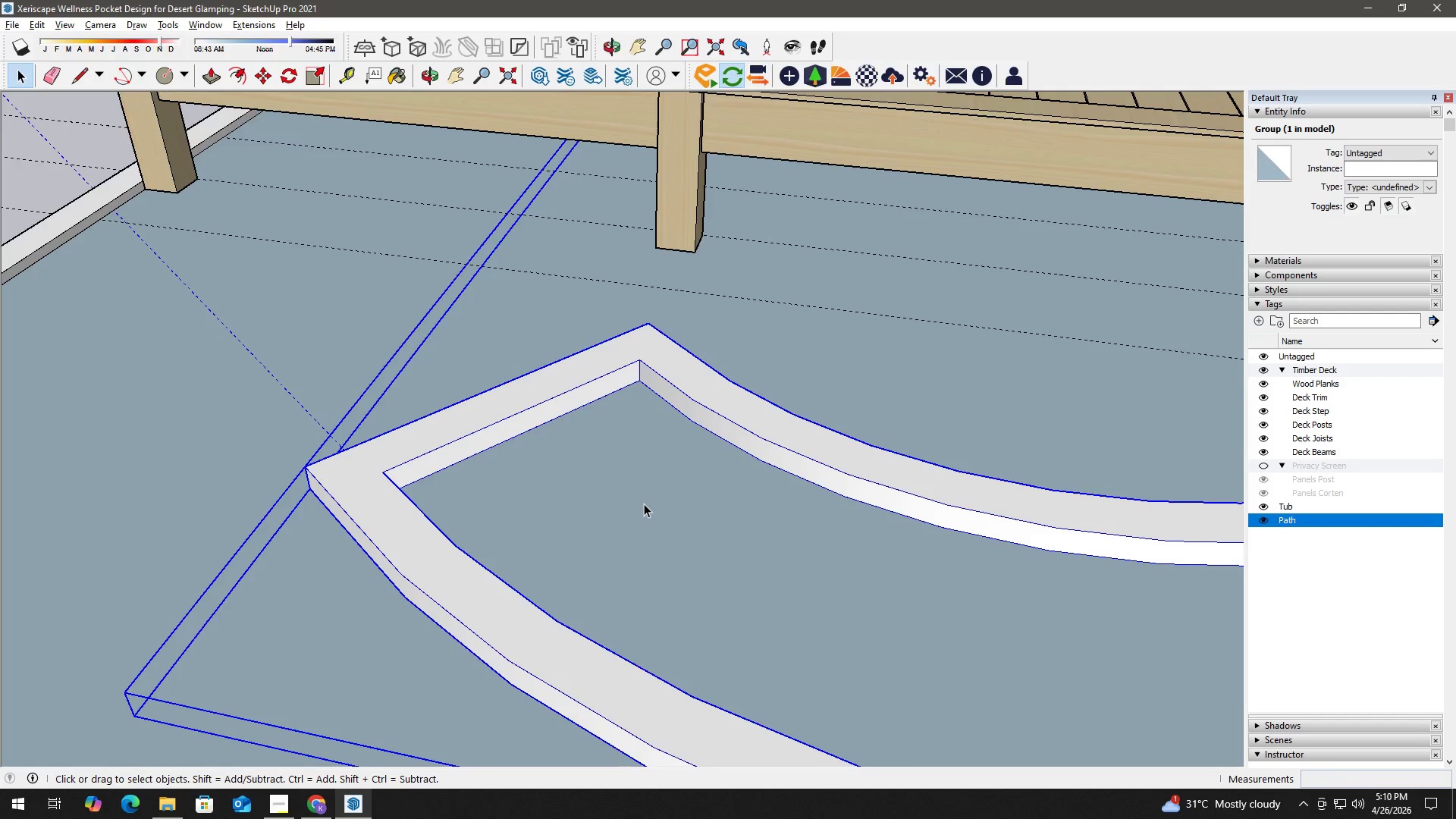 
double_click([617, 494])
 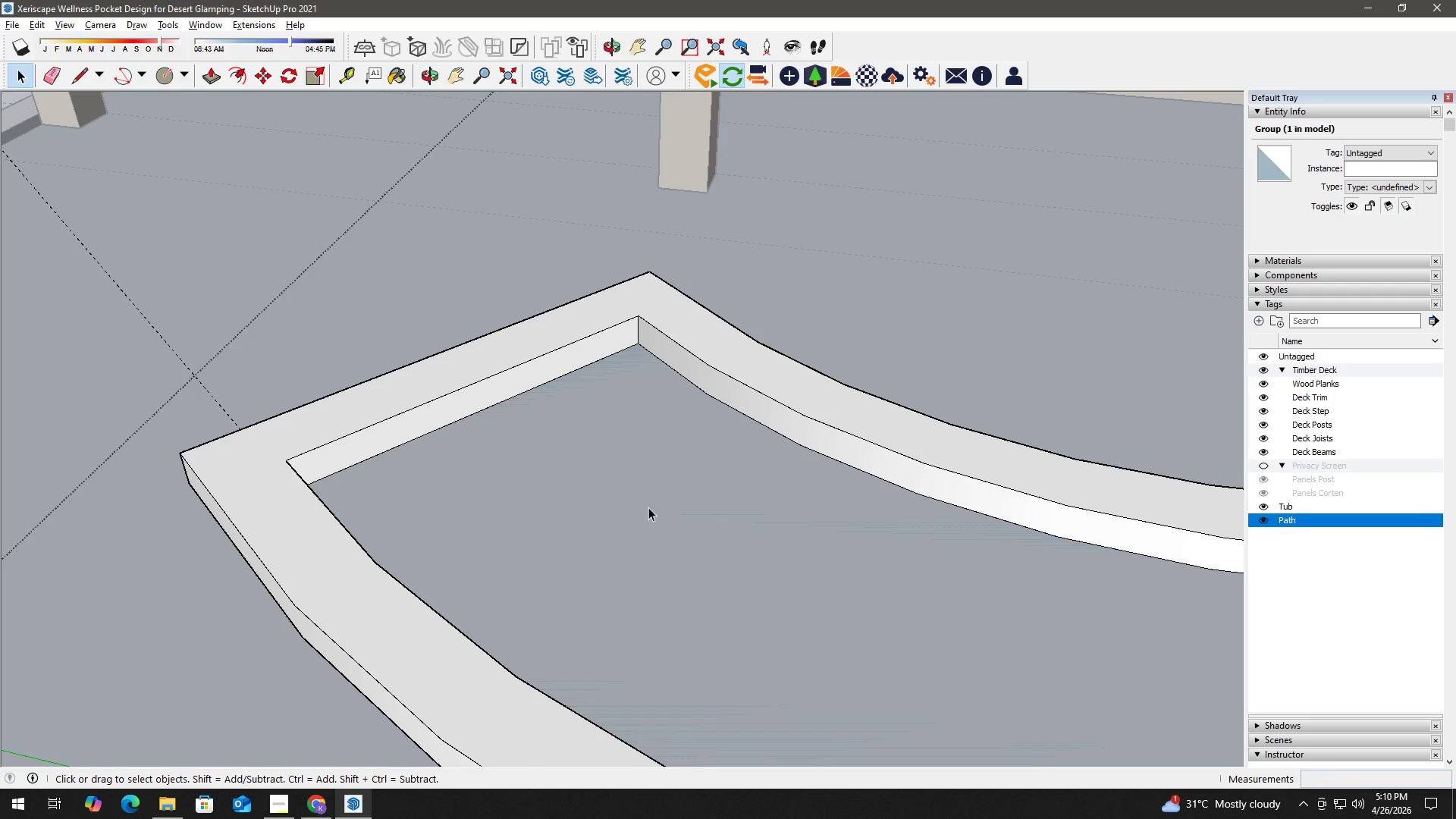 
triple_click([659, 517])
 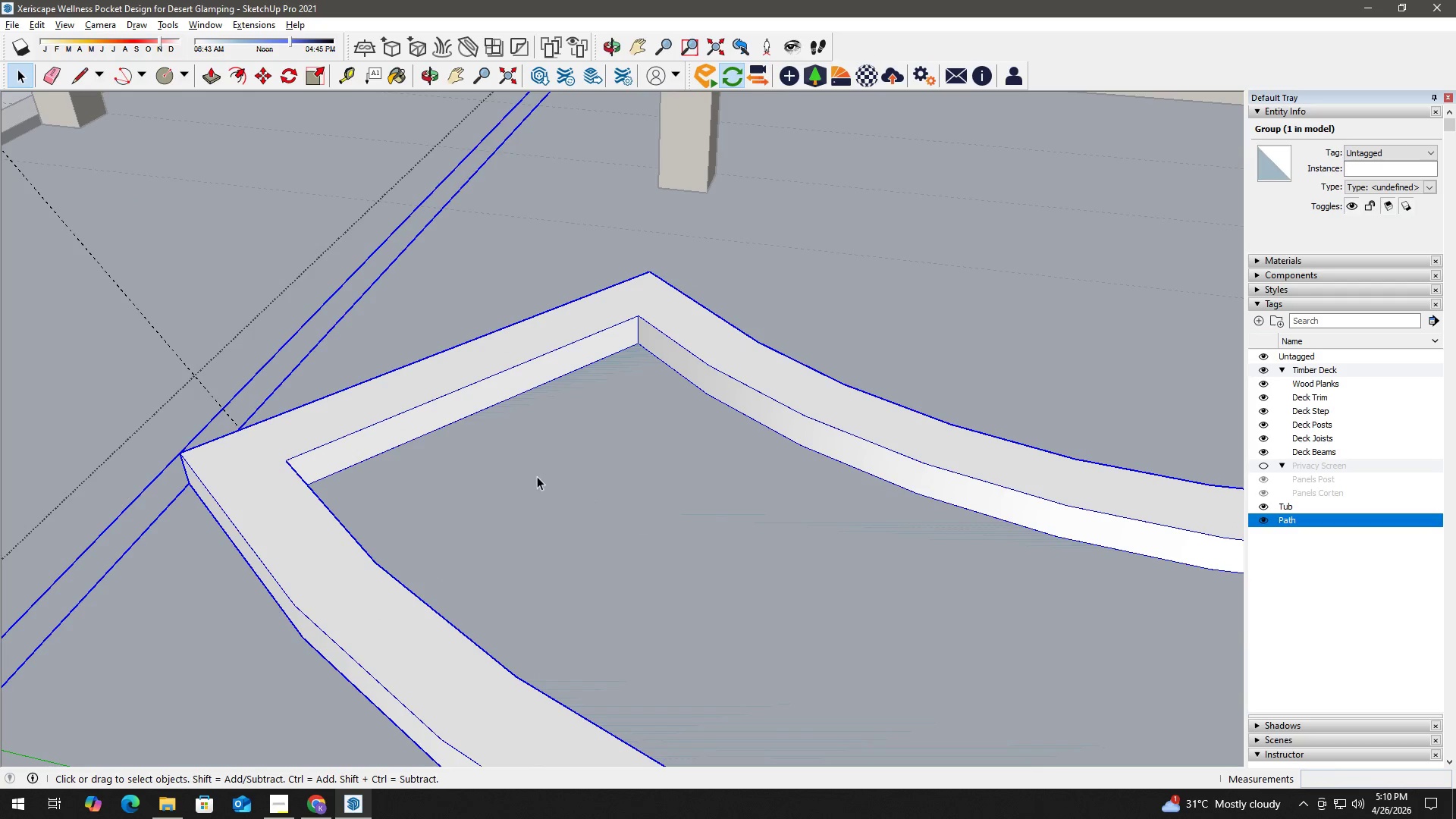 
key(Escape)
 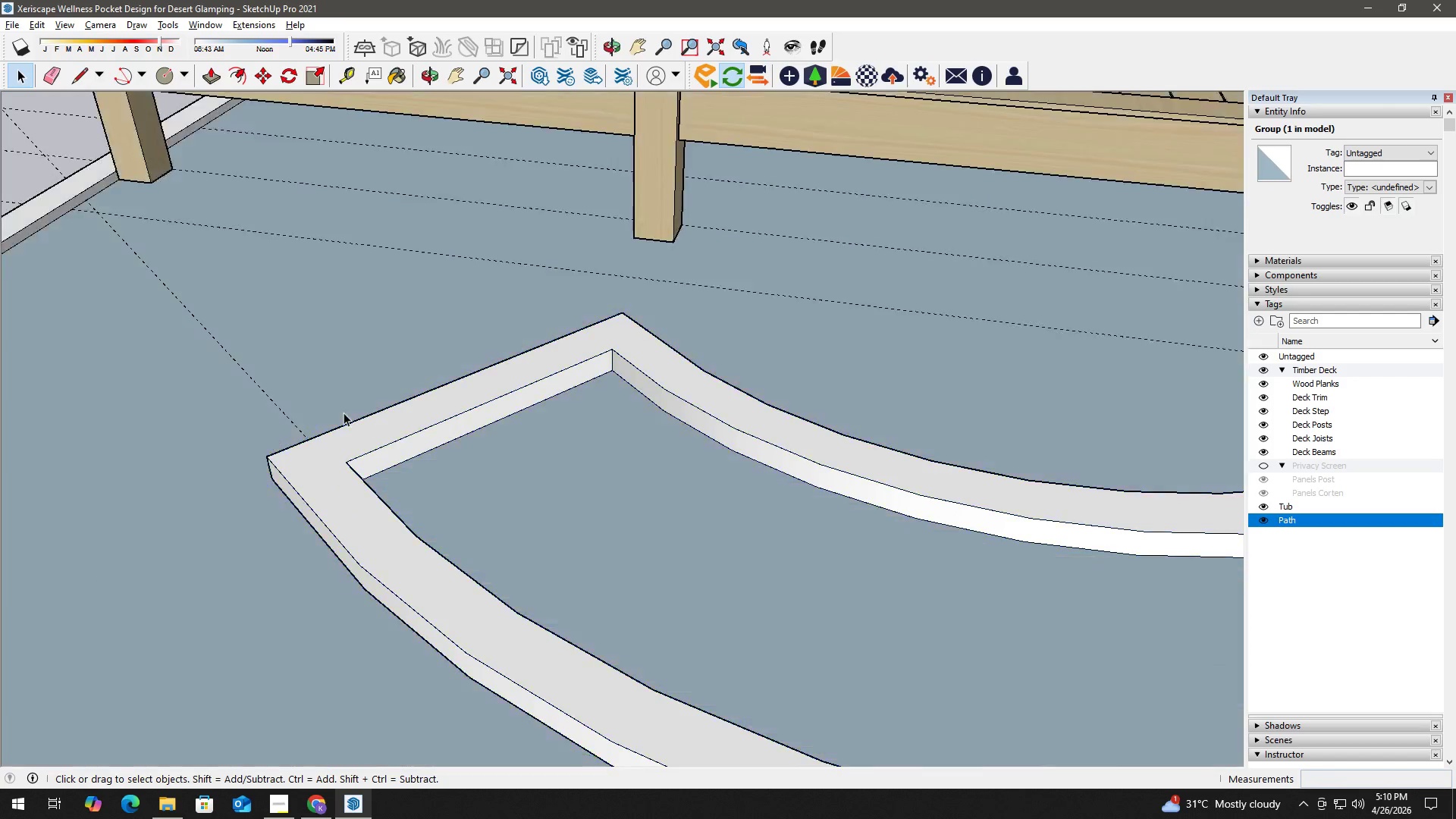 
key(Escape)
 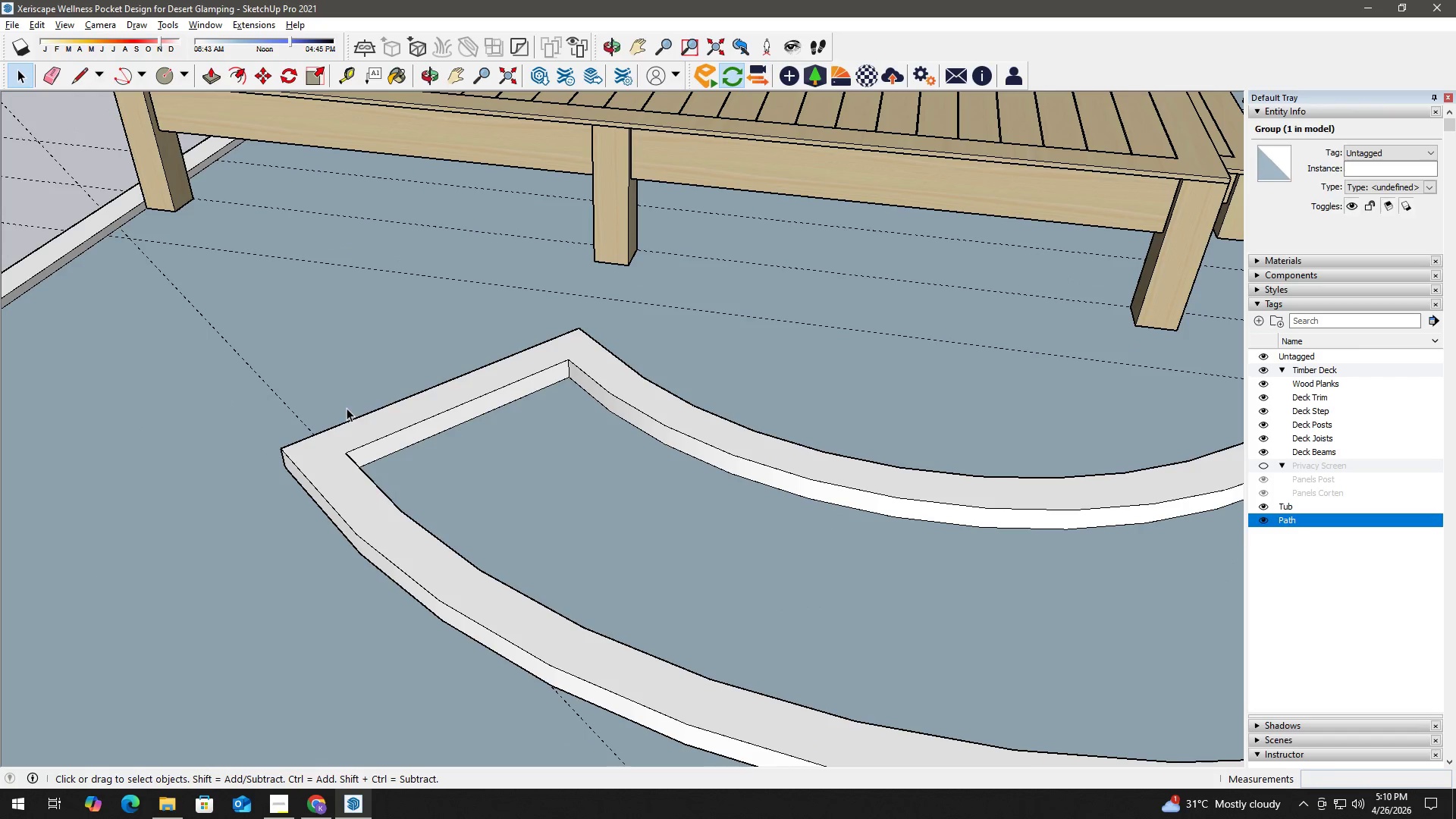 
left_click([268, 350])
 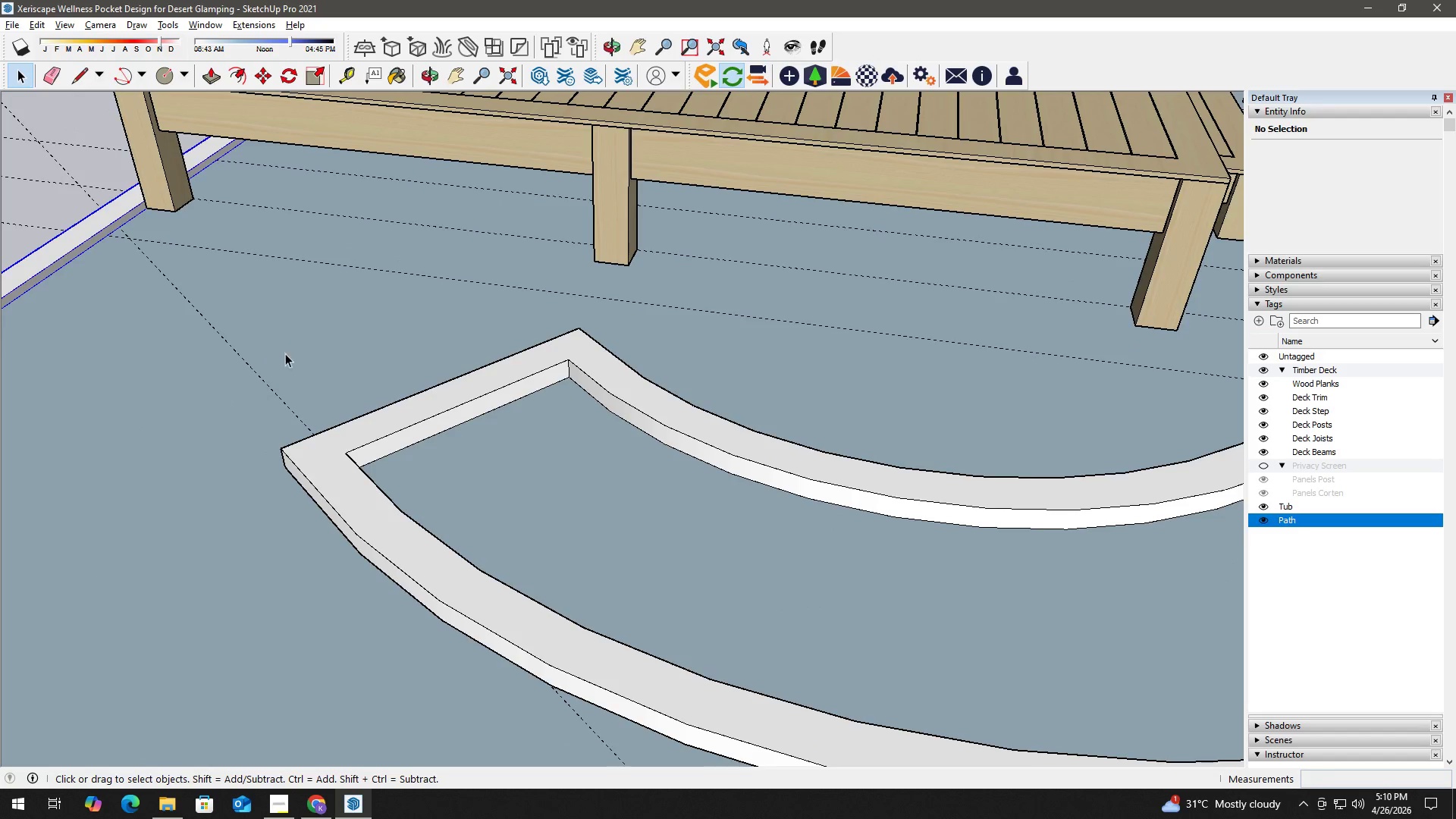 
key(E)
 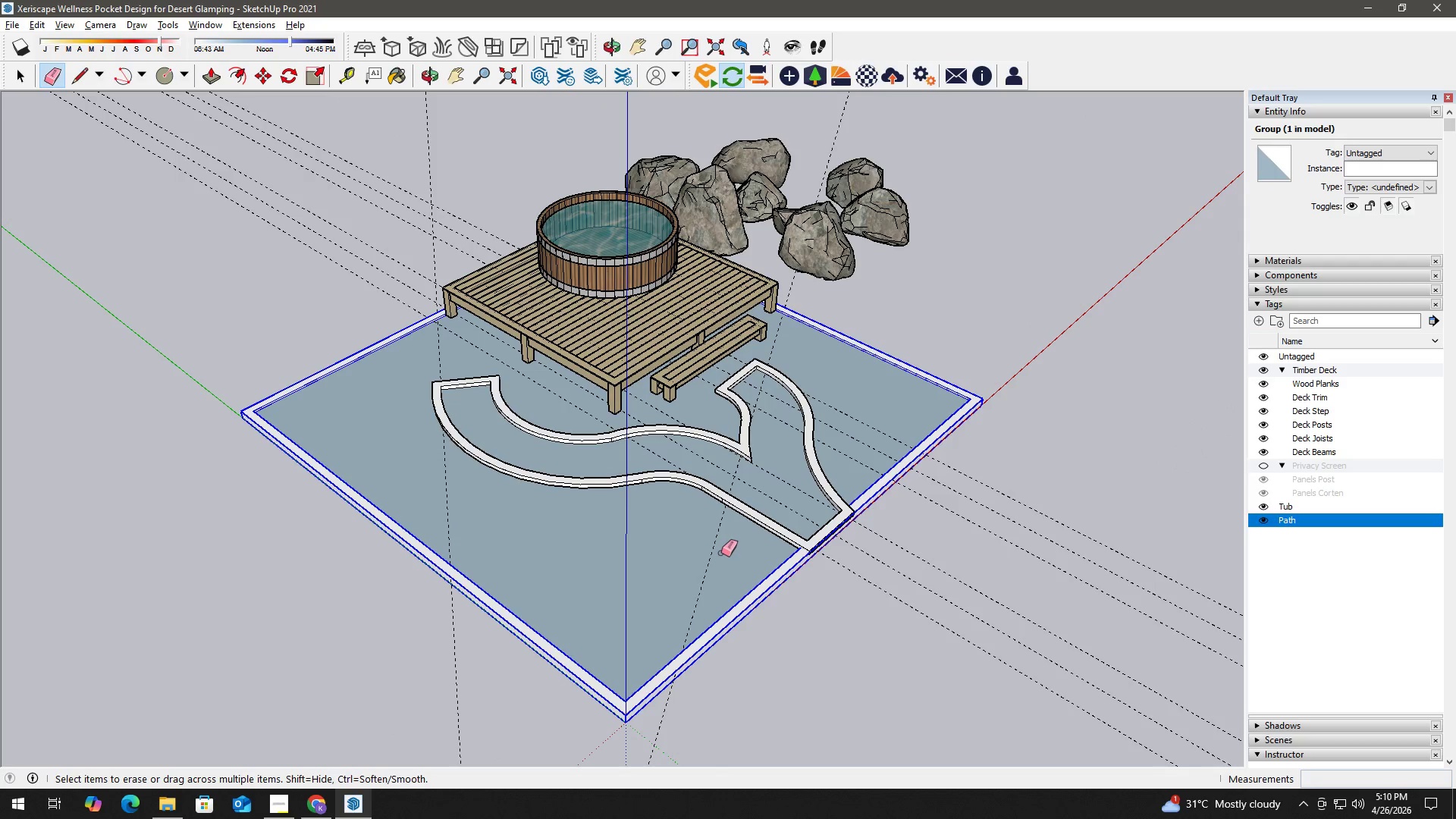 
left_click_drag(start_coordinate=[721, 553], to_coordinate=[680, 531])
 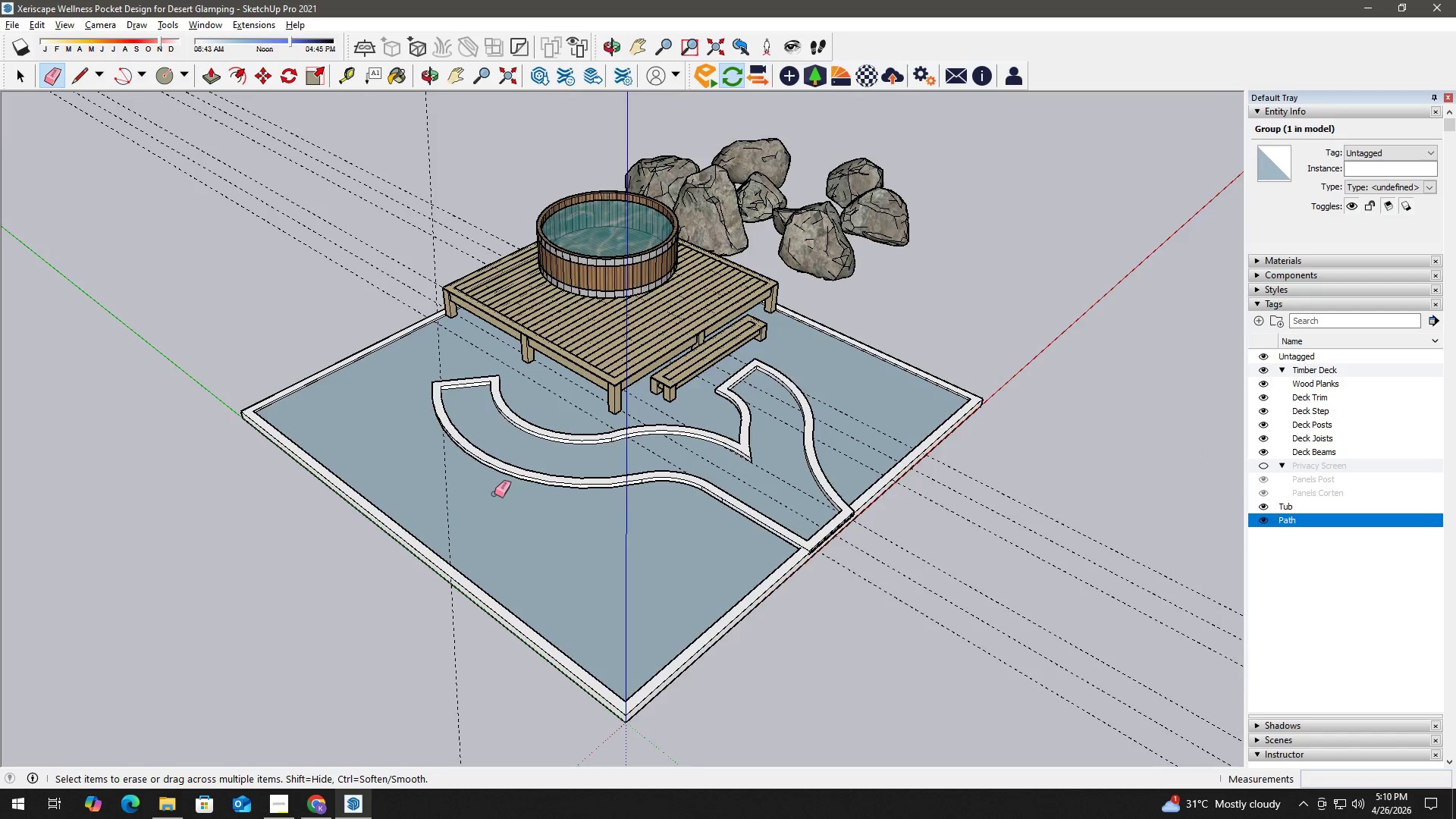 
left_click_drag(start_coordinate=[444, 496], to_coordinate=[429, 473])
 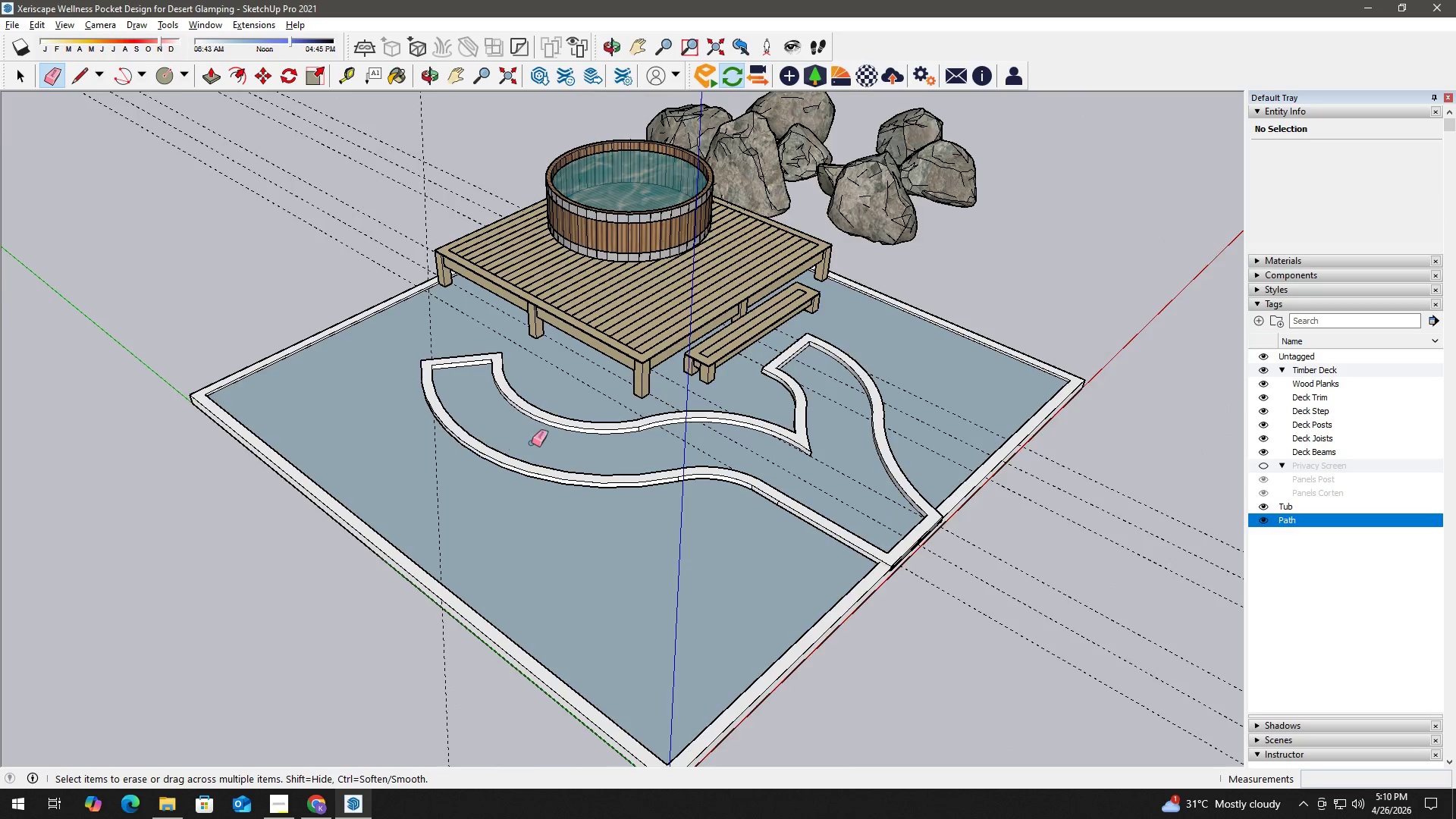 
key(Space)
 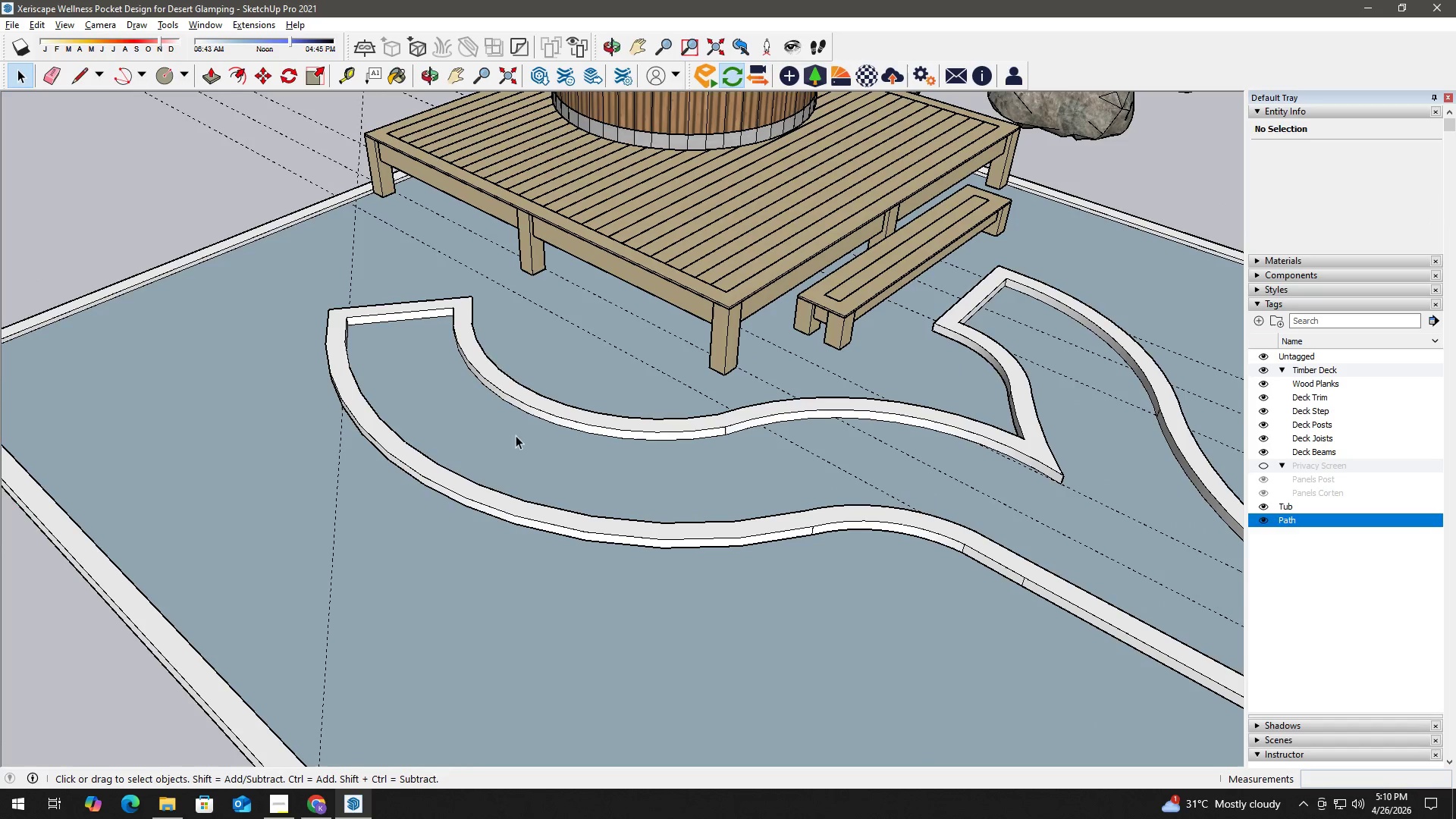 
double_click([504, 450])
 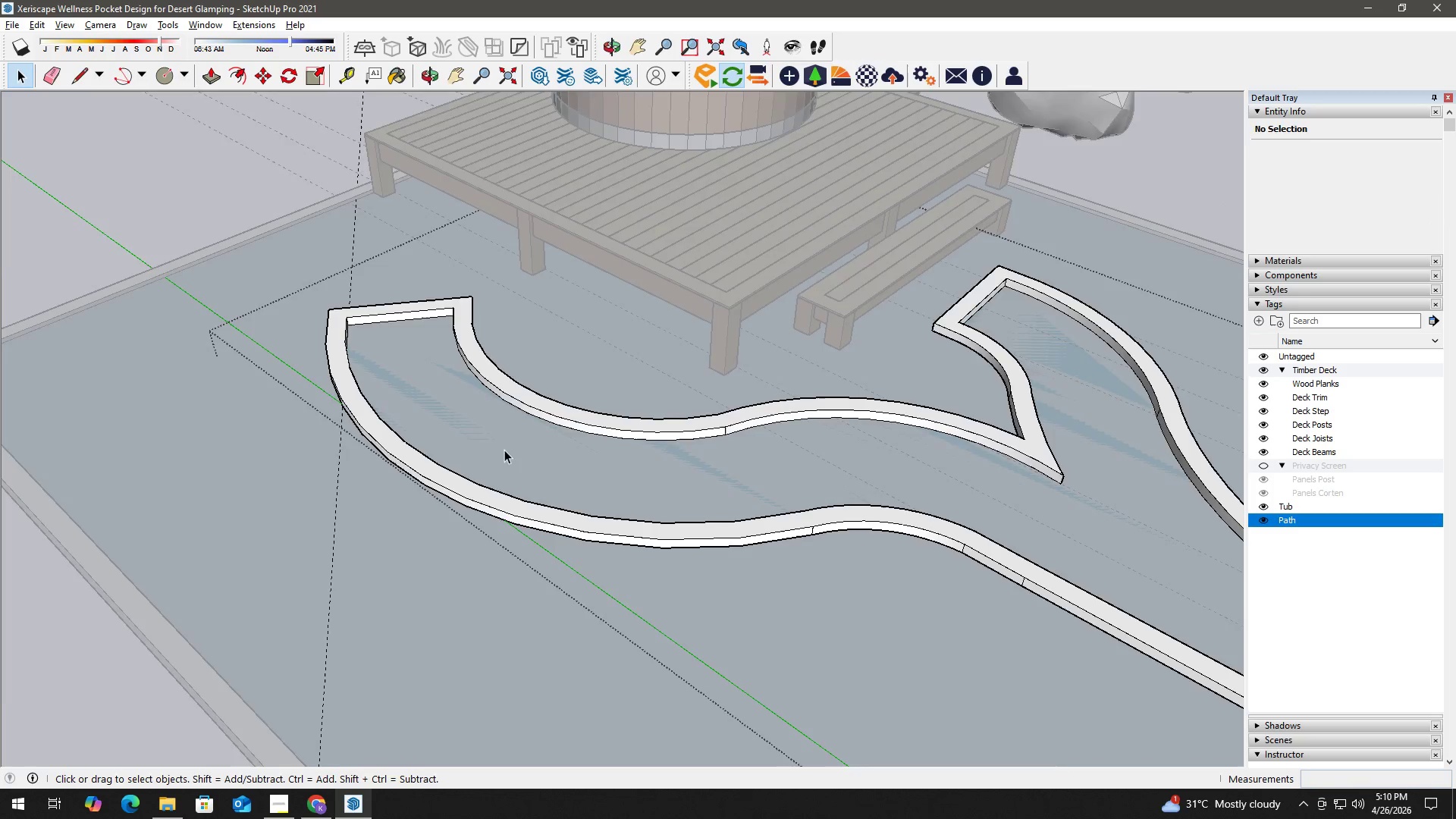 
left_click([513, 438])
 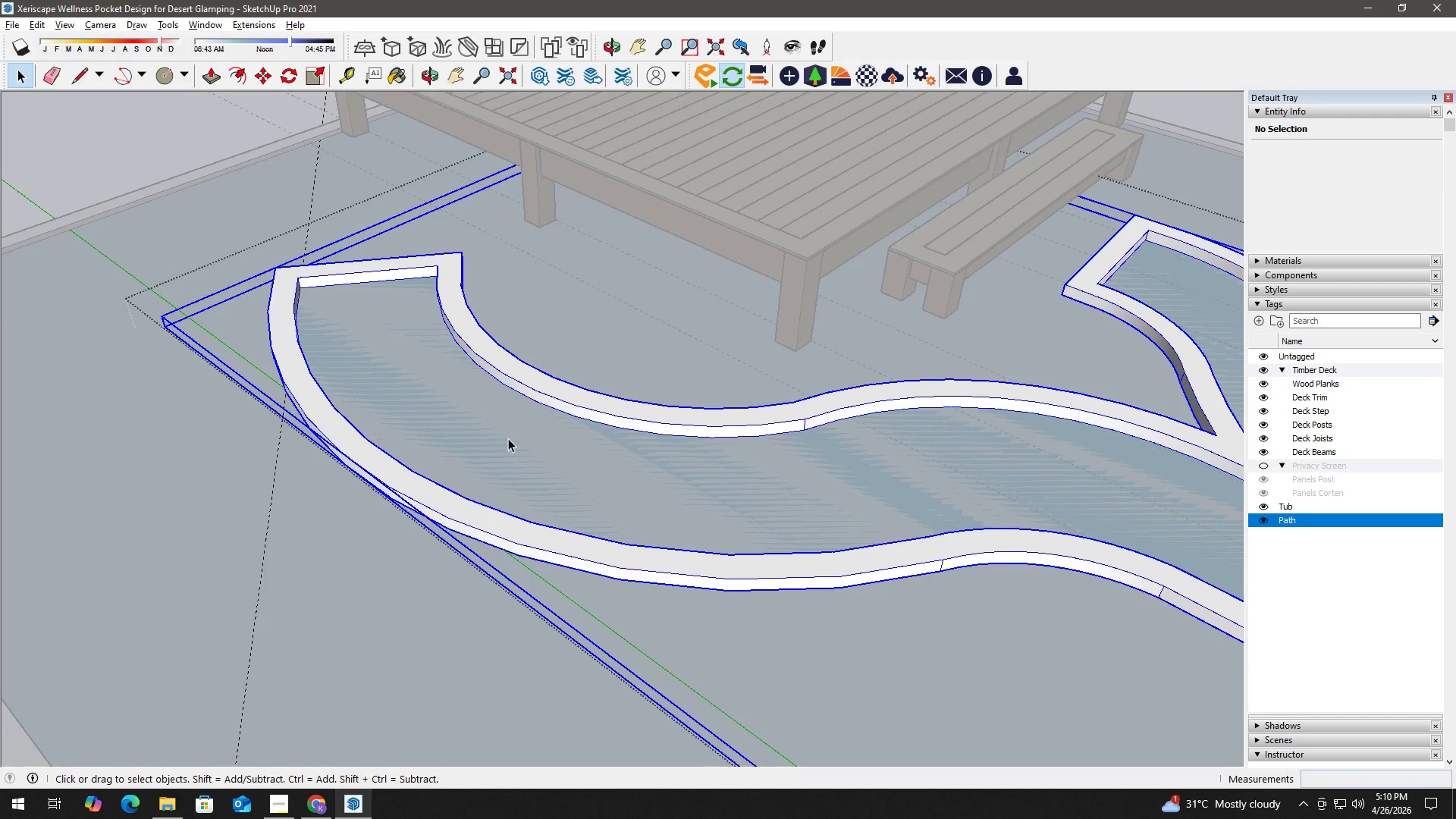 
double_click([501, 441])
 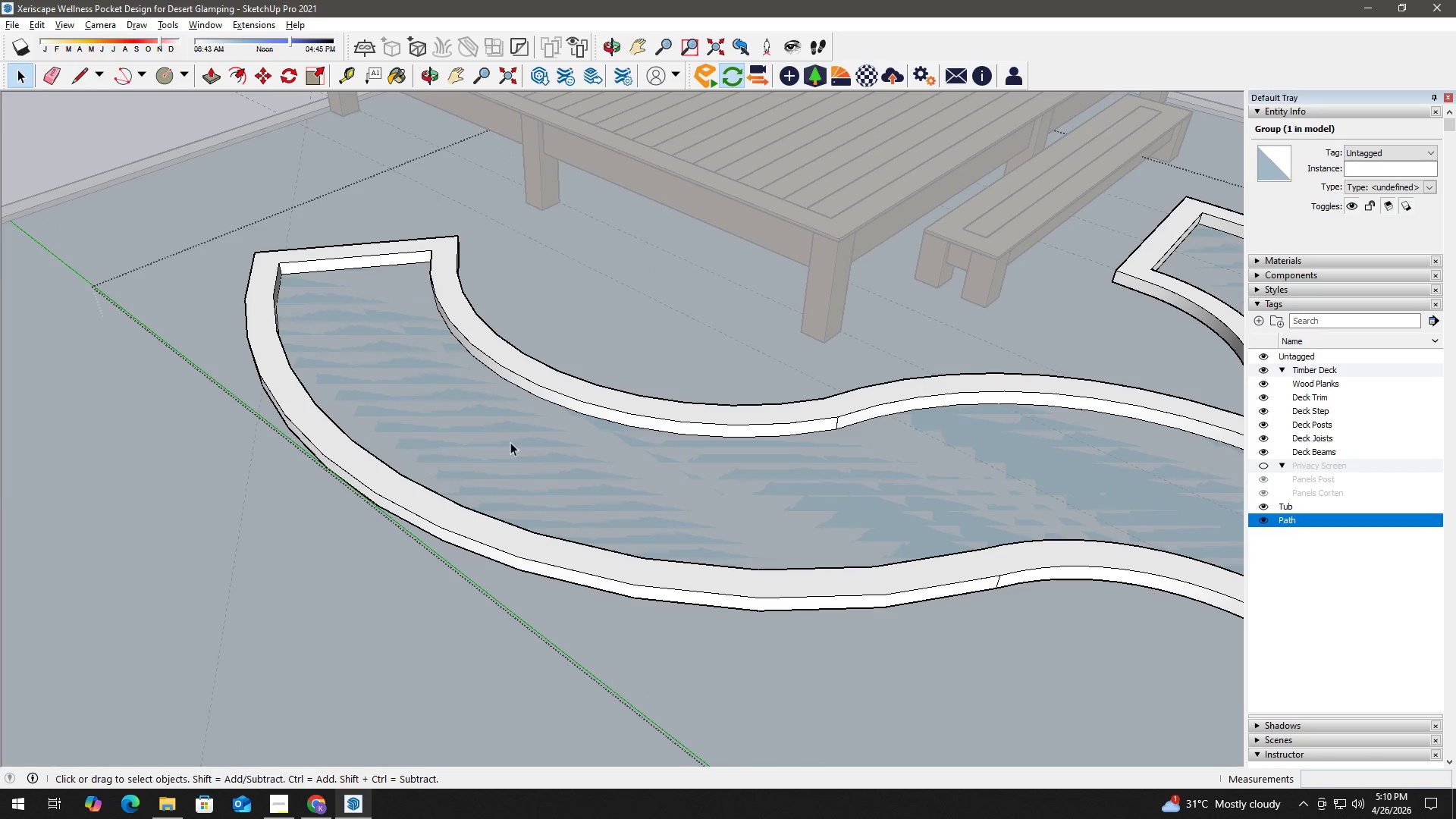 
triple_click([528, 447])
 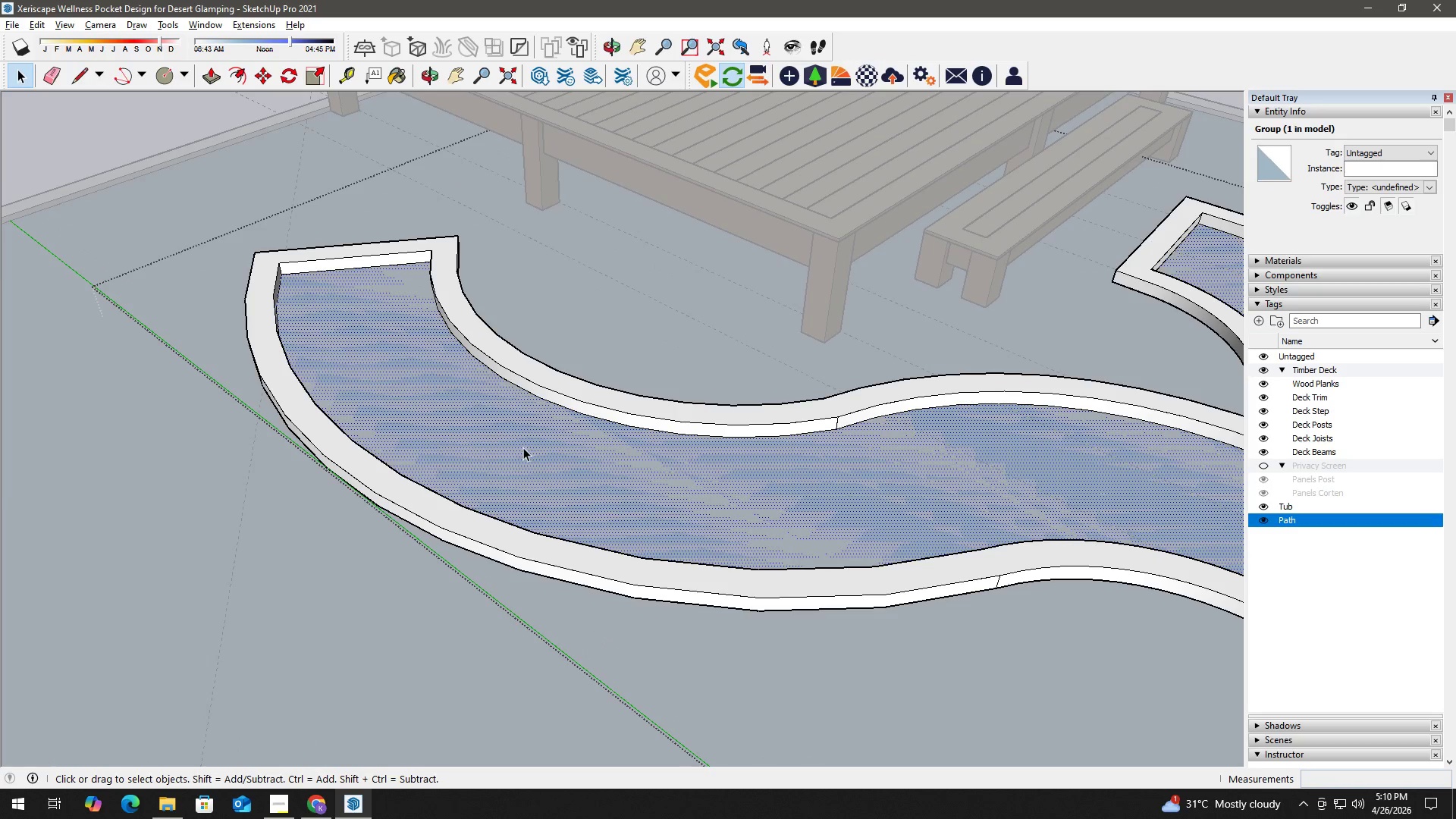 
scroll: coordinate [726, 458], scroll_direction: down, amount: 2.0
 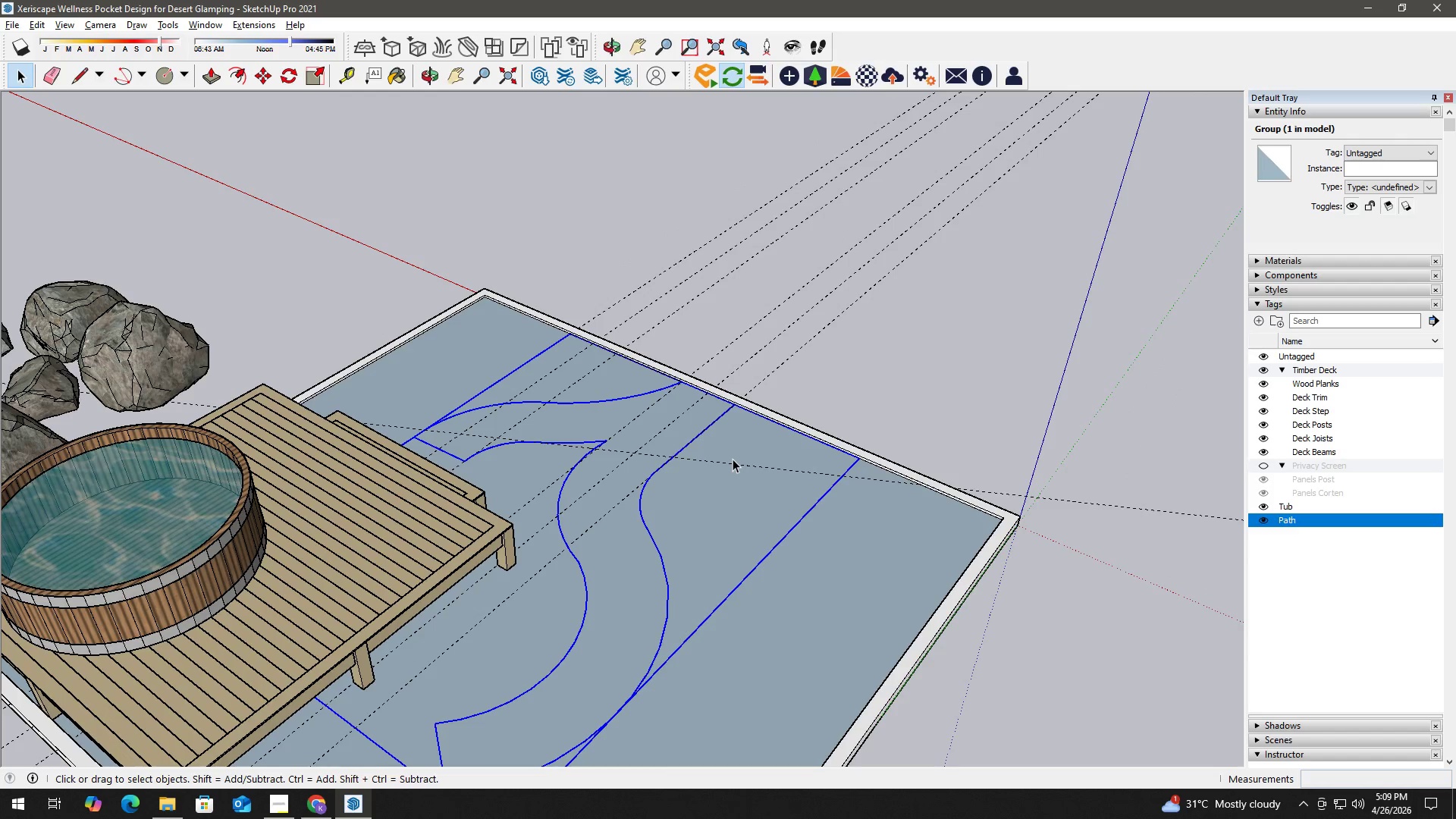 
key(Escape)
 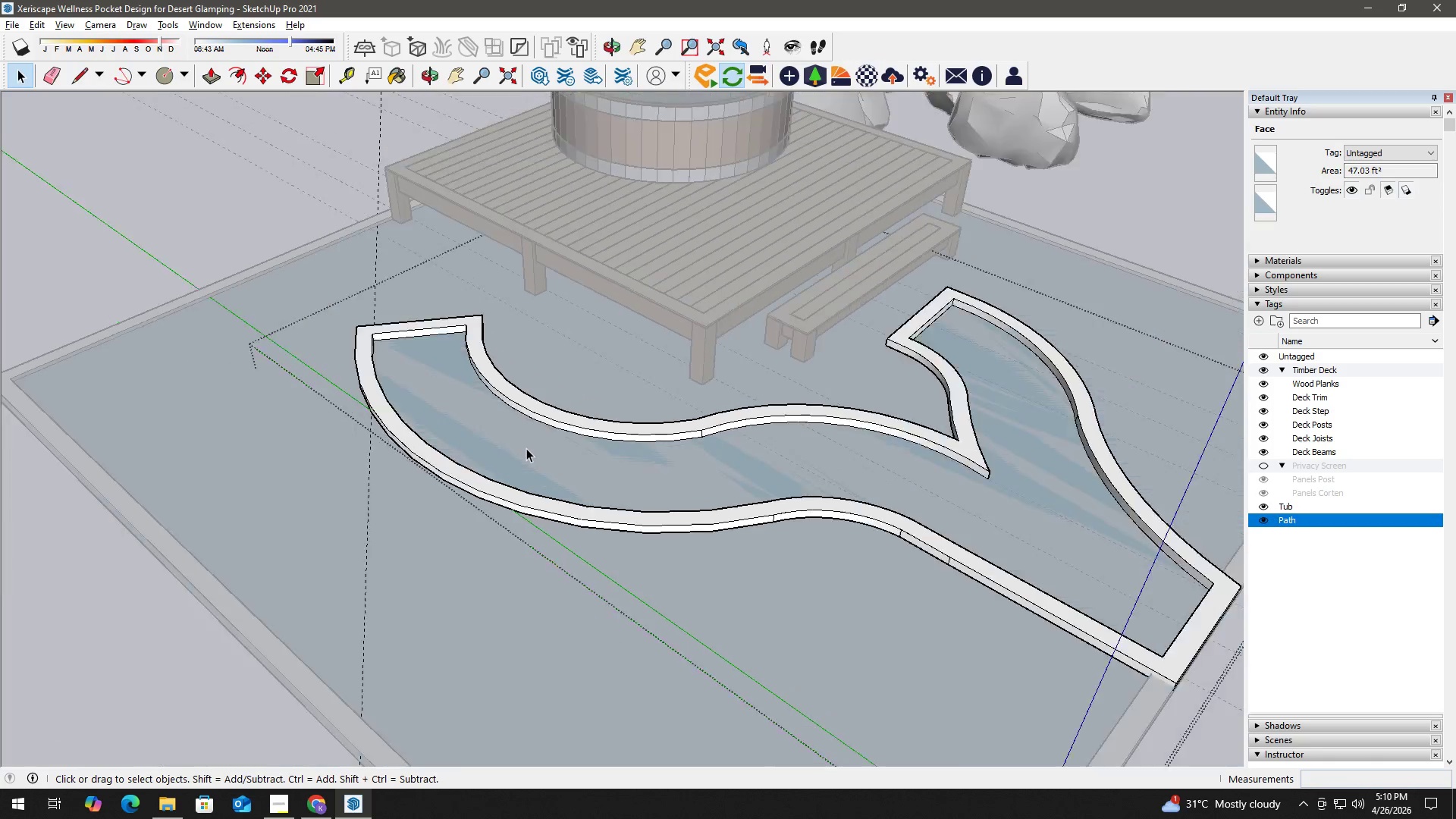 
key(Escape)
 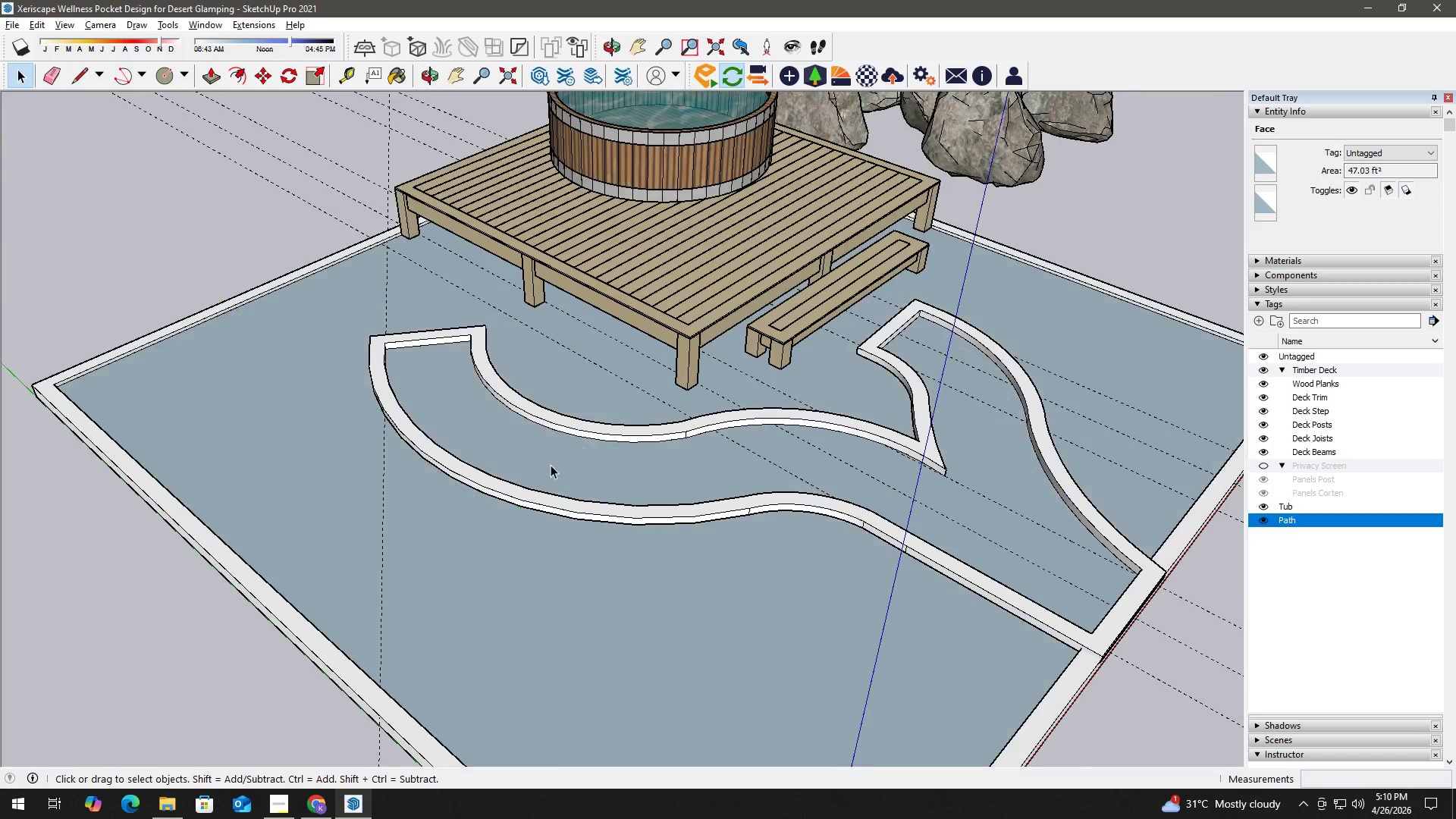 
key(Escape)
 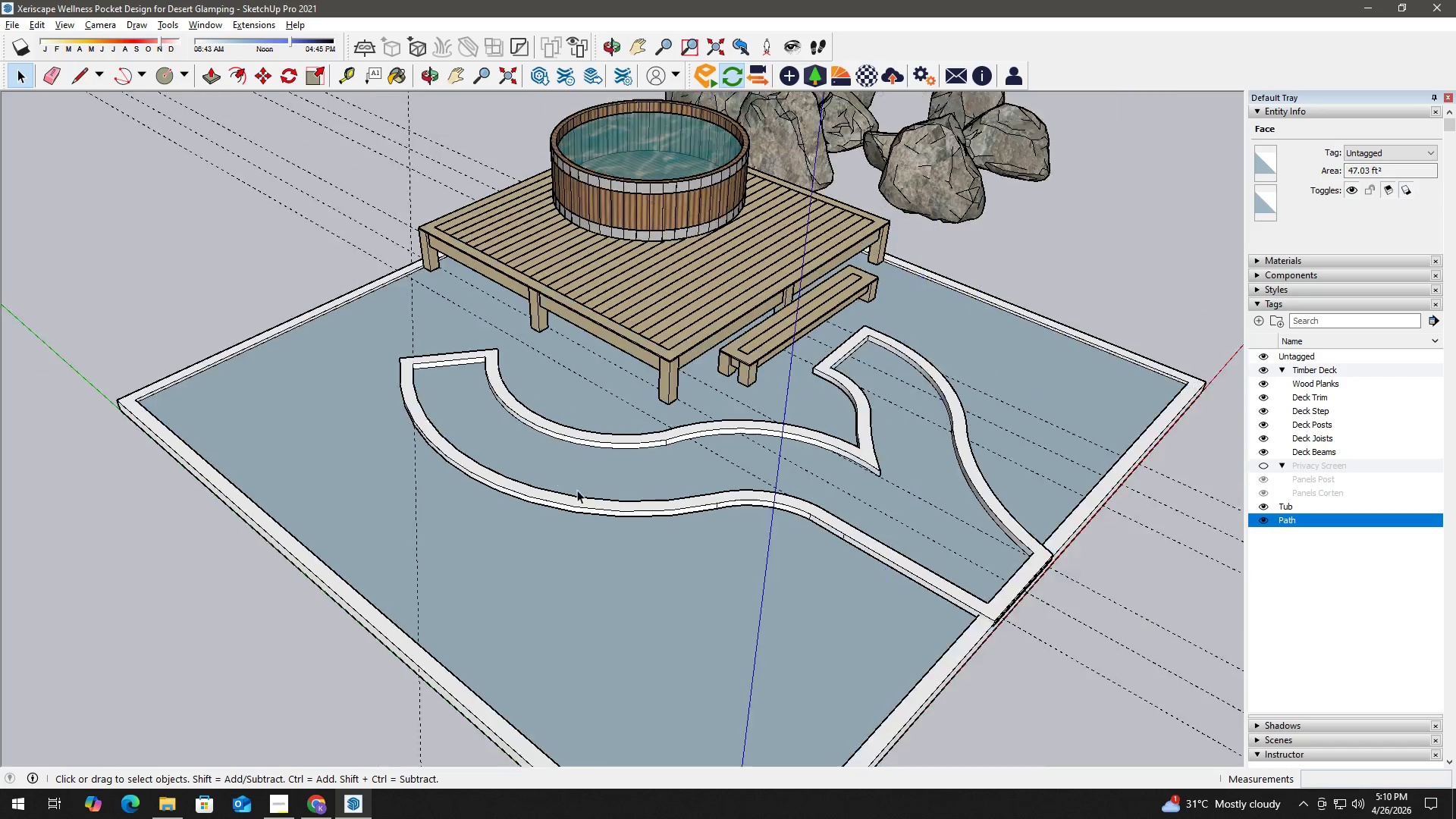 
key(Escape)
 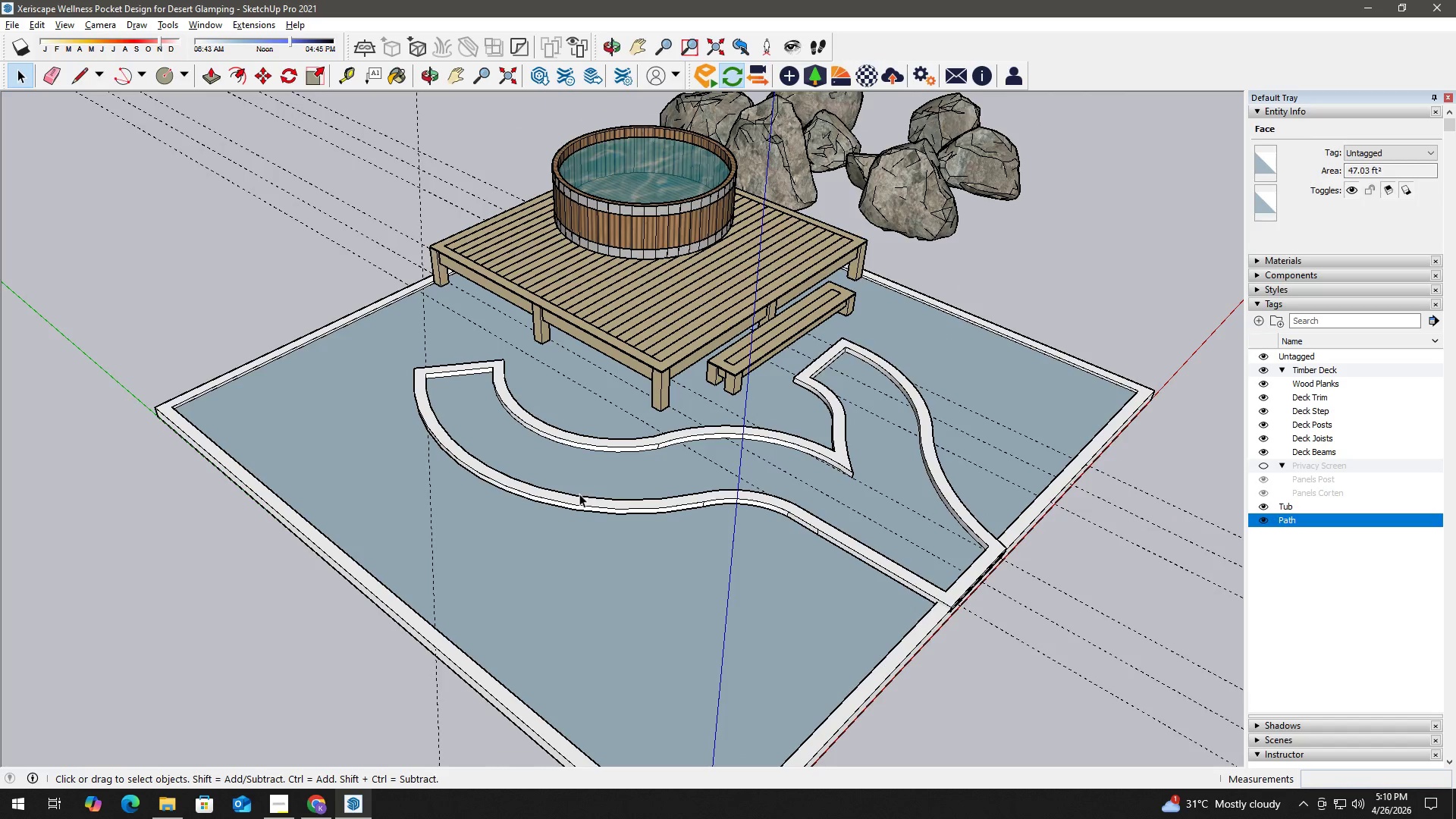 
key(Escape)
 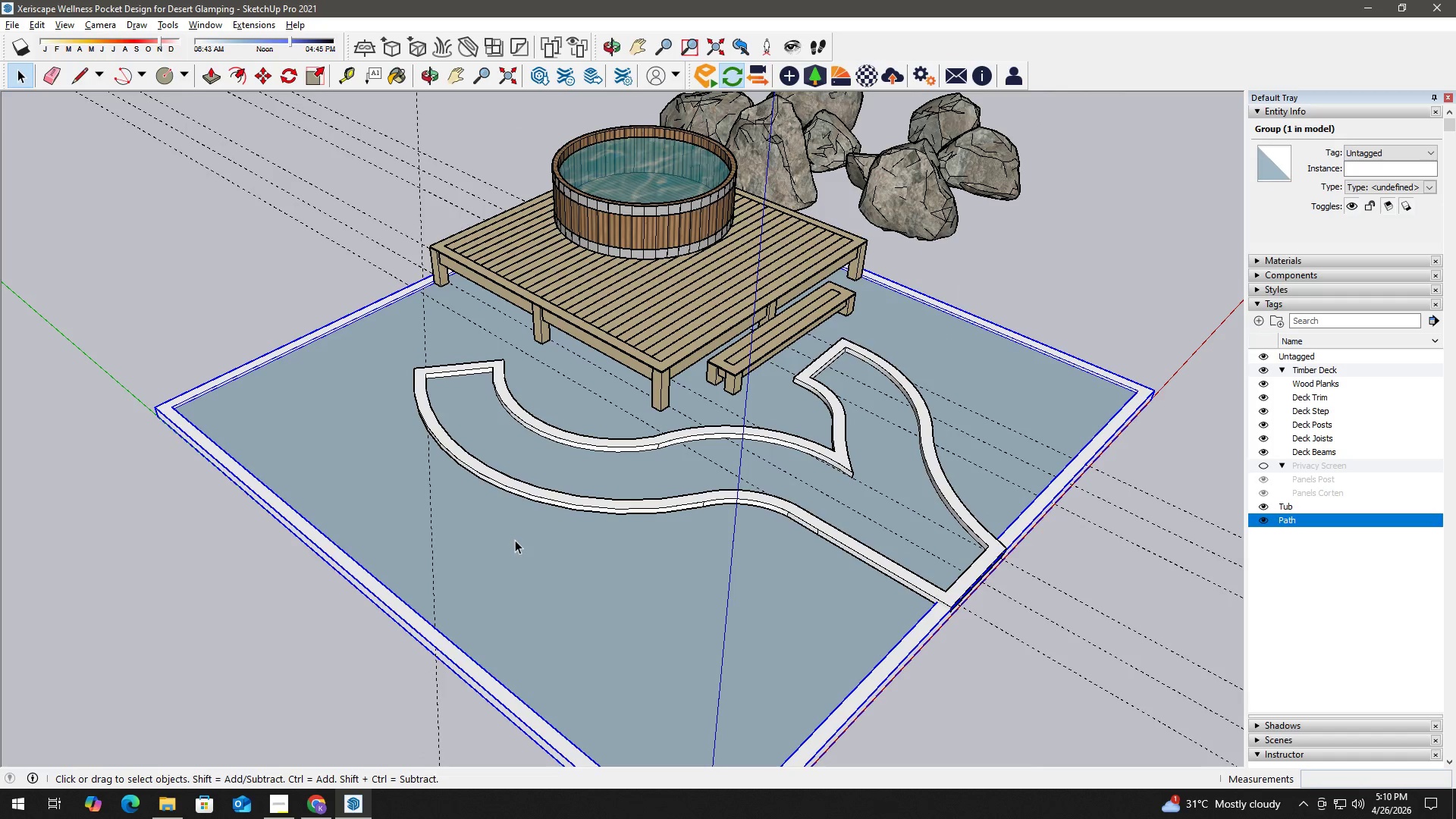 
left_click([583, 469])
 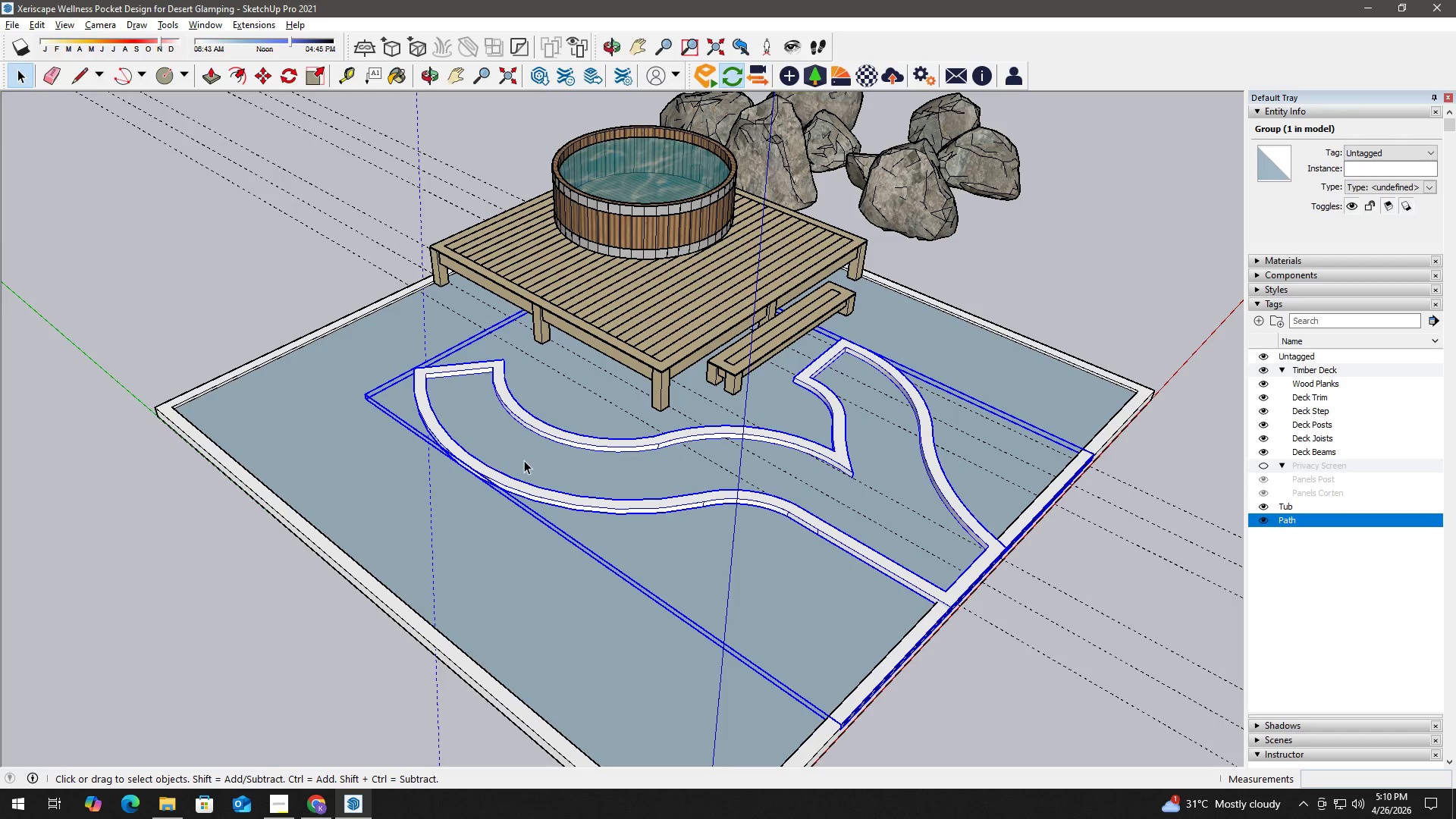 
double_click([508, 476])
 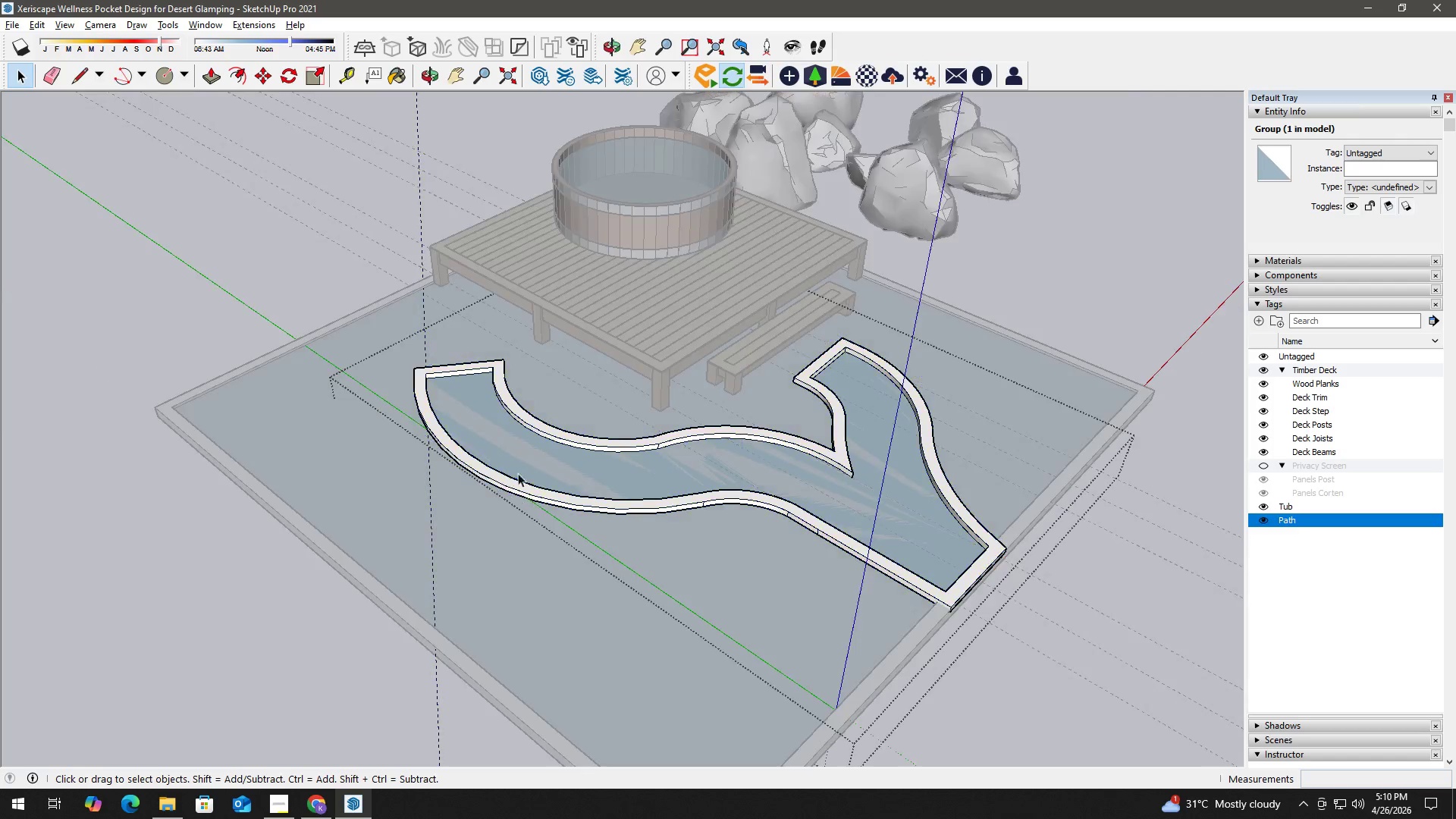 
triple_click([536, 460])
 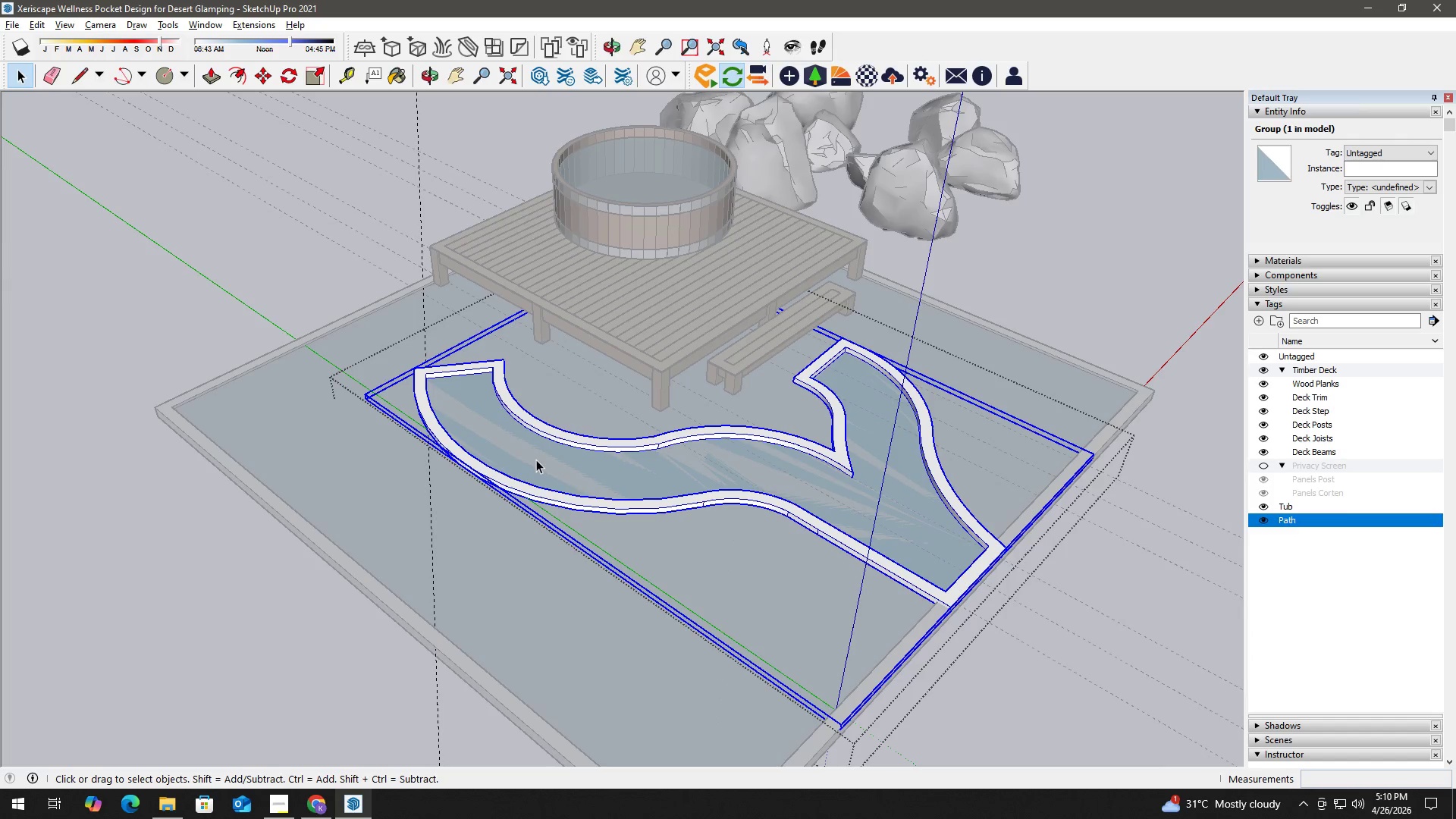 
key(Escape)
 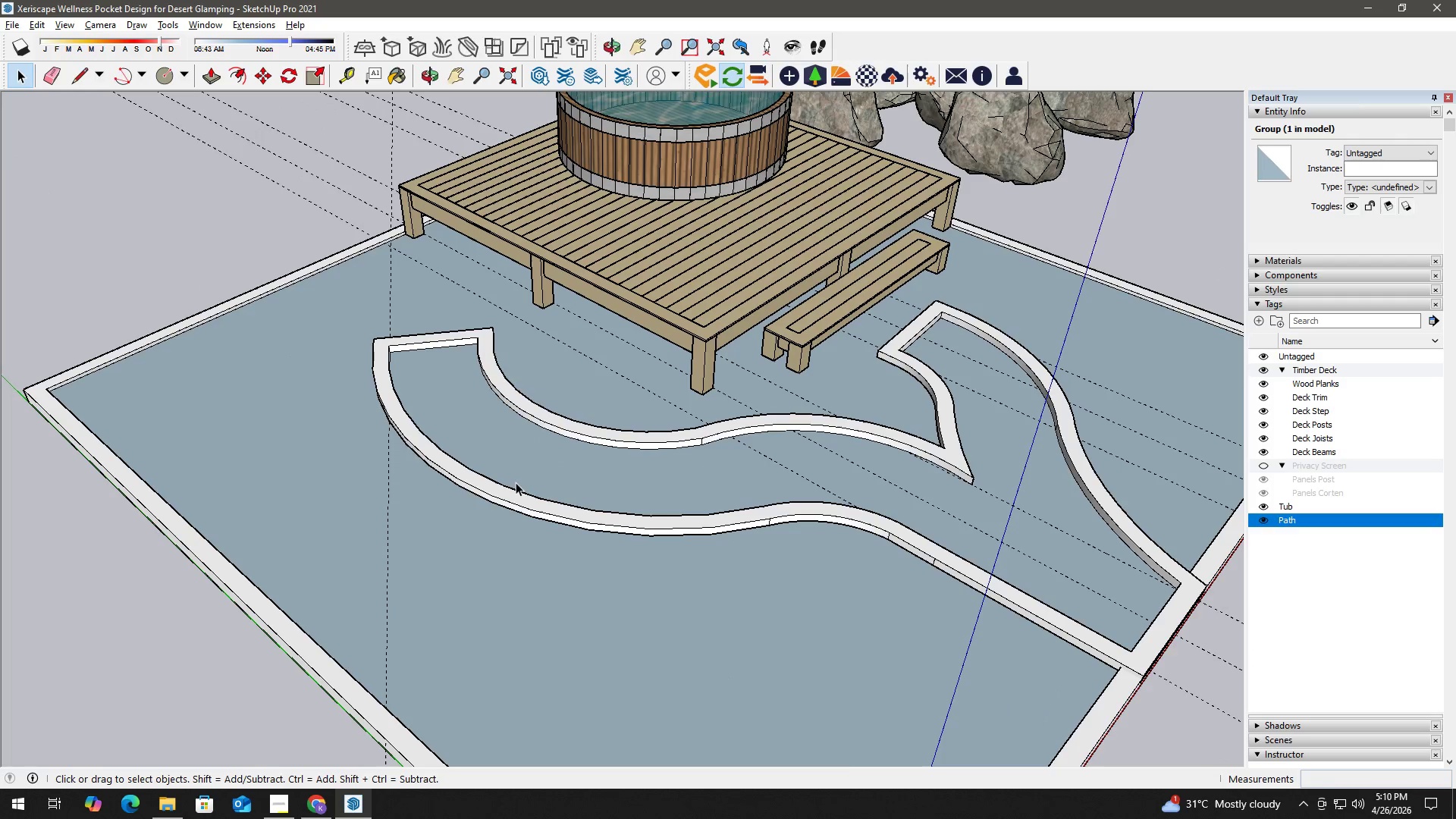 
left_click([516, 482])
 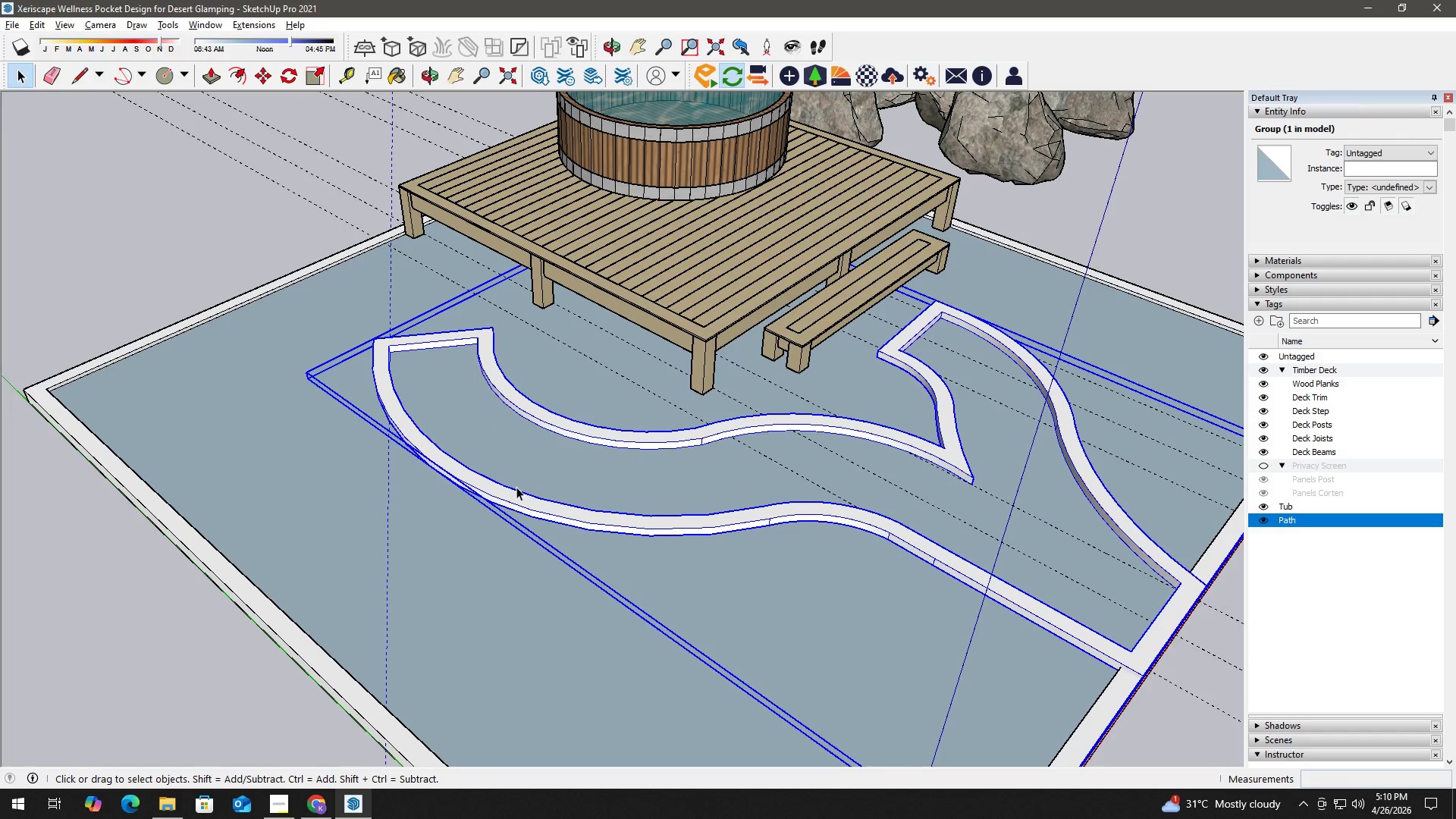 
key(M)
 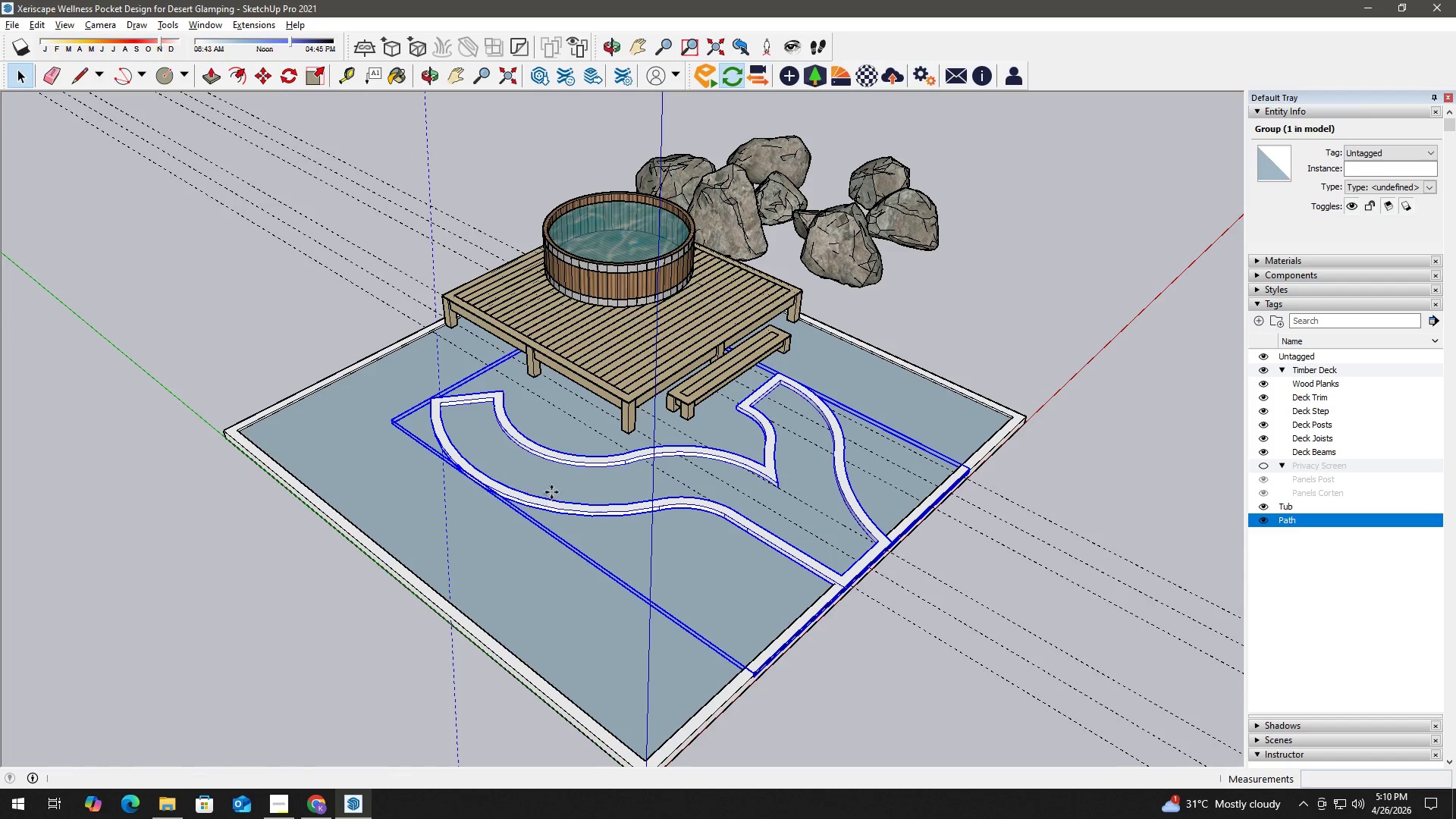 
left_click_drag(start_coordinate=[551, 492], to_coordinate=[539, 498])
 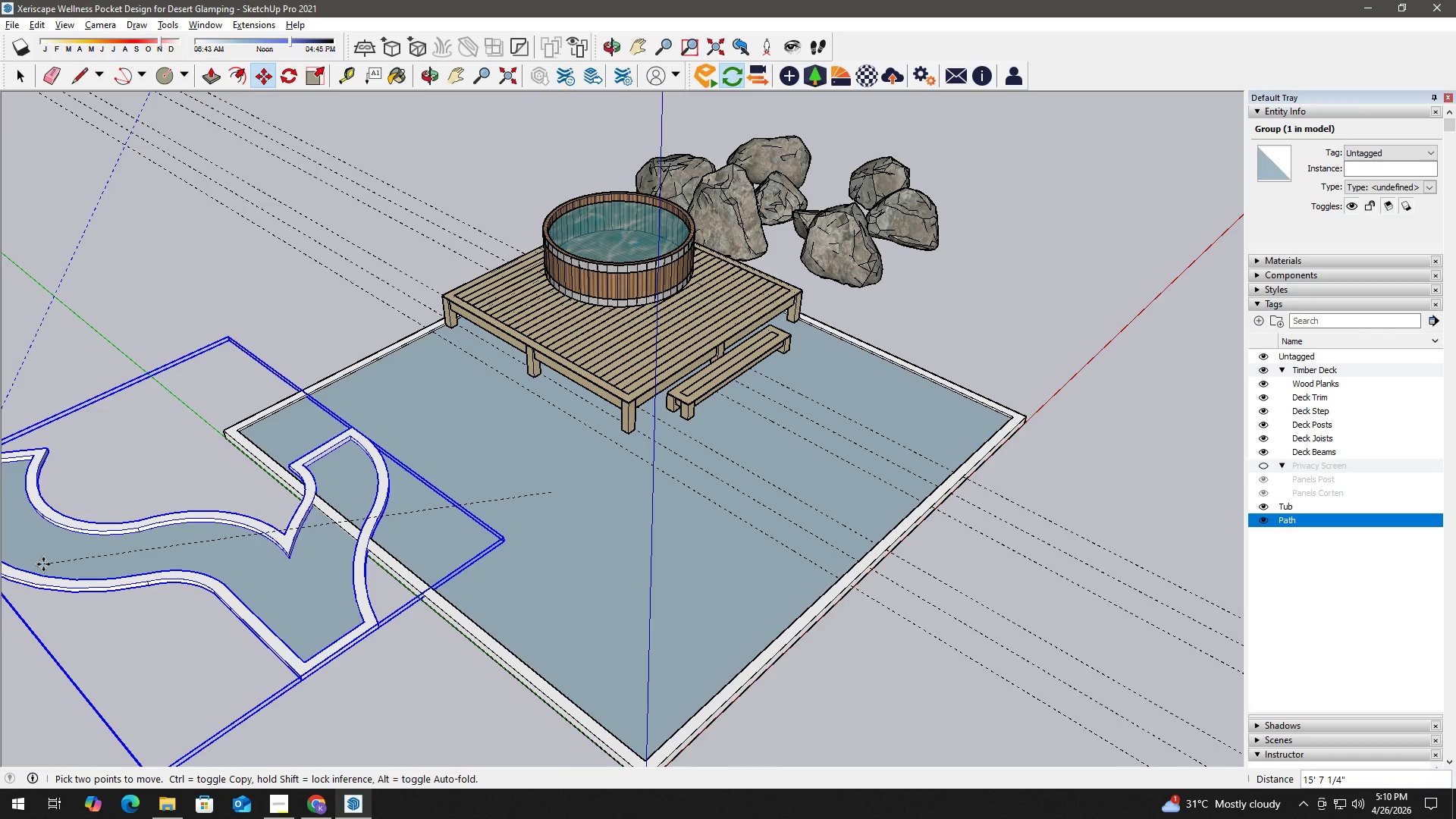 
scroll: coordinate [699, 357], scroll_direction: down, amount: 3.0
 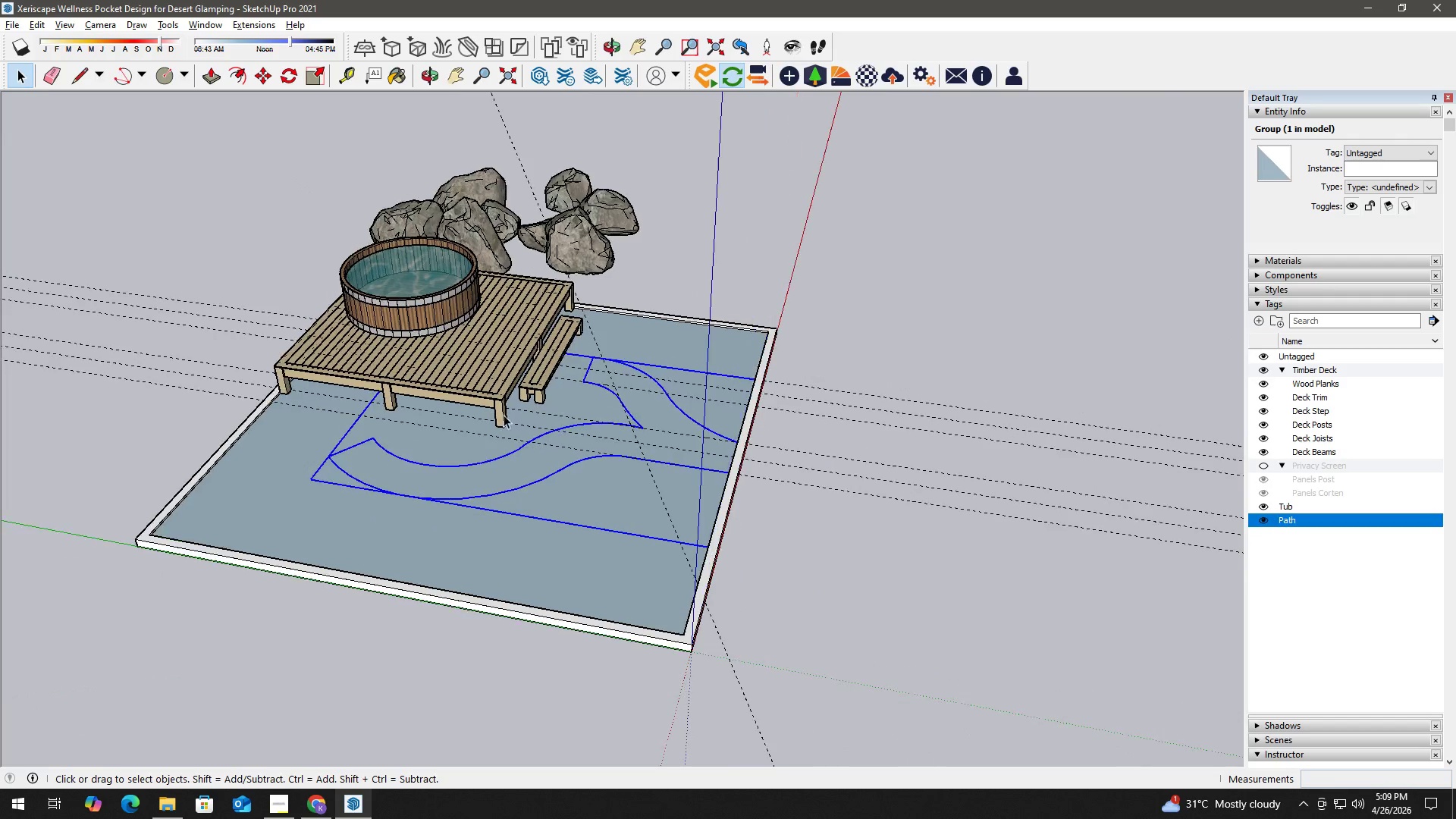 
scroll: coordinate [400, 421], scroll_direction: up, amount: 3.0
 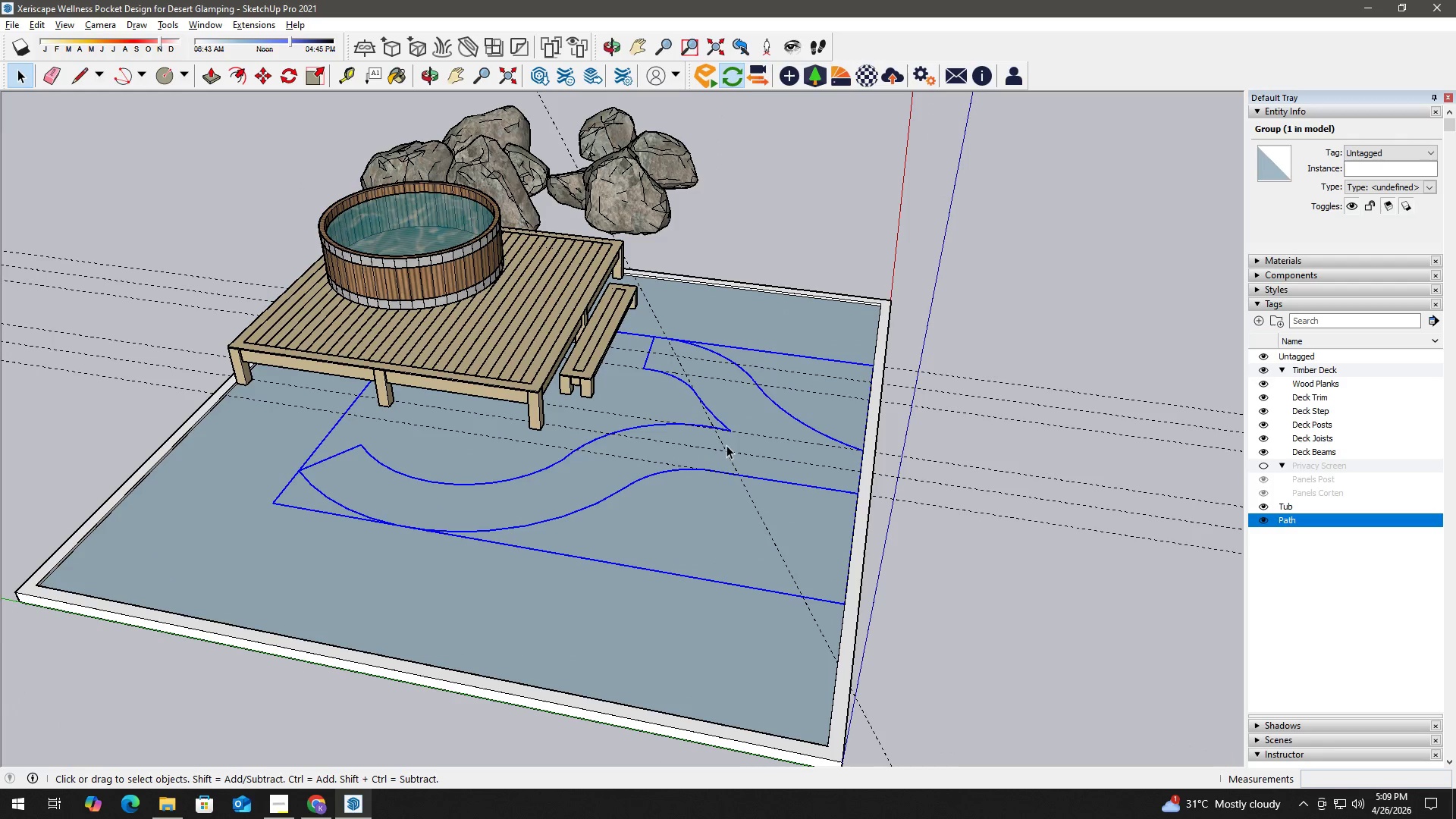 
key(Space)
 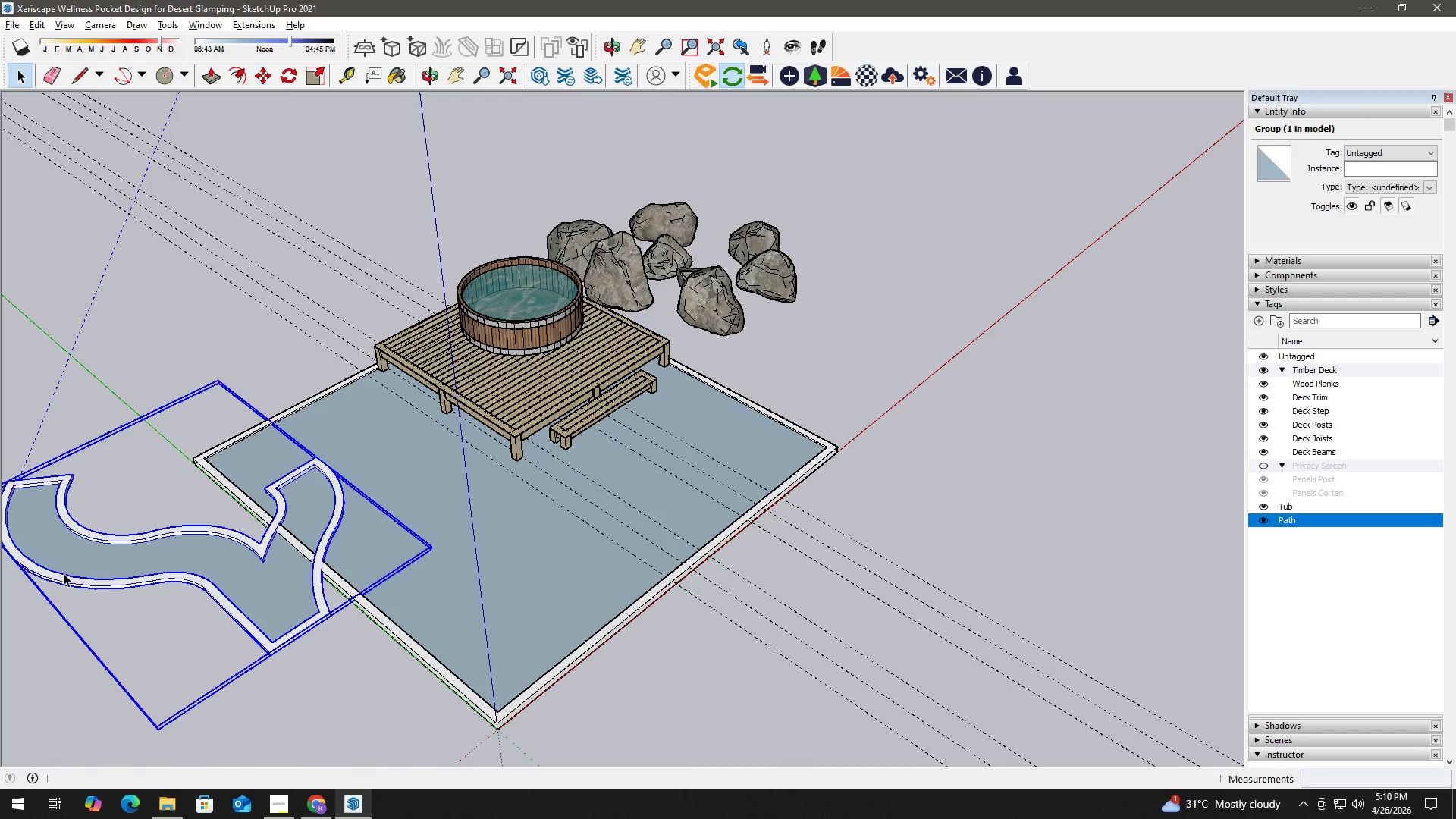 
key(H)
 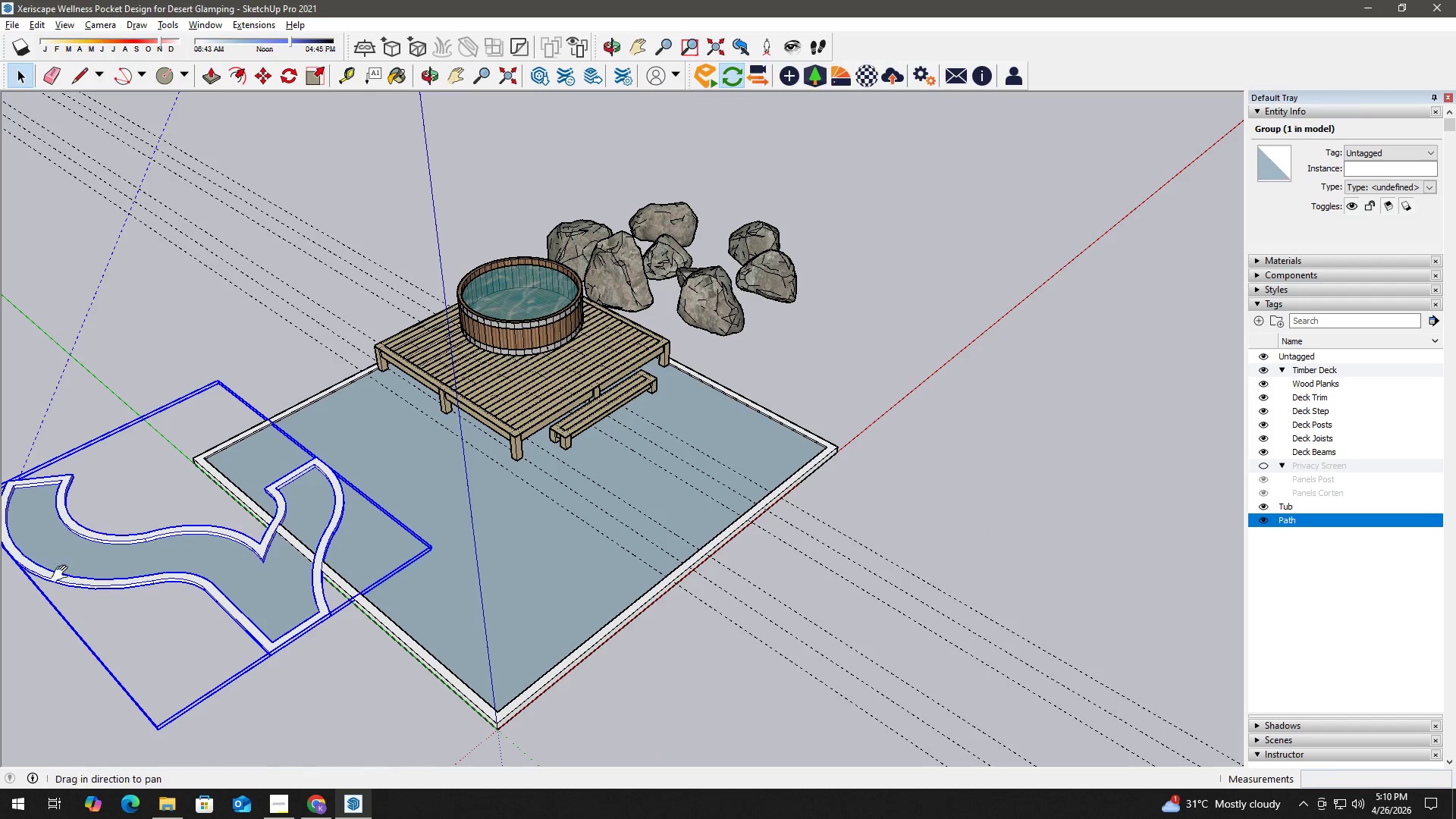 
left_click_drag(start_coordinate=[77, 576], to_coordinate=[331, 552])
 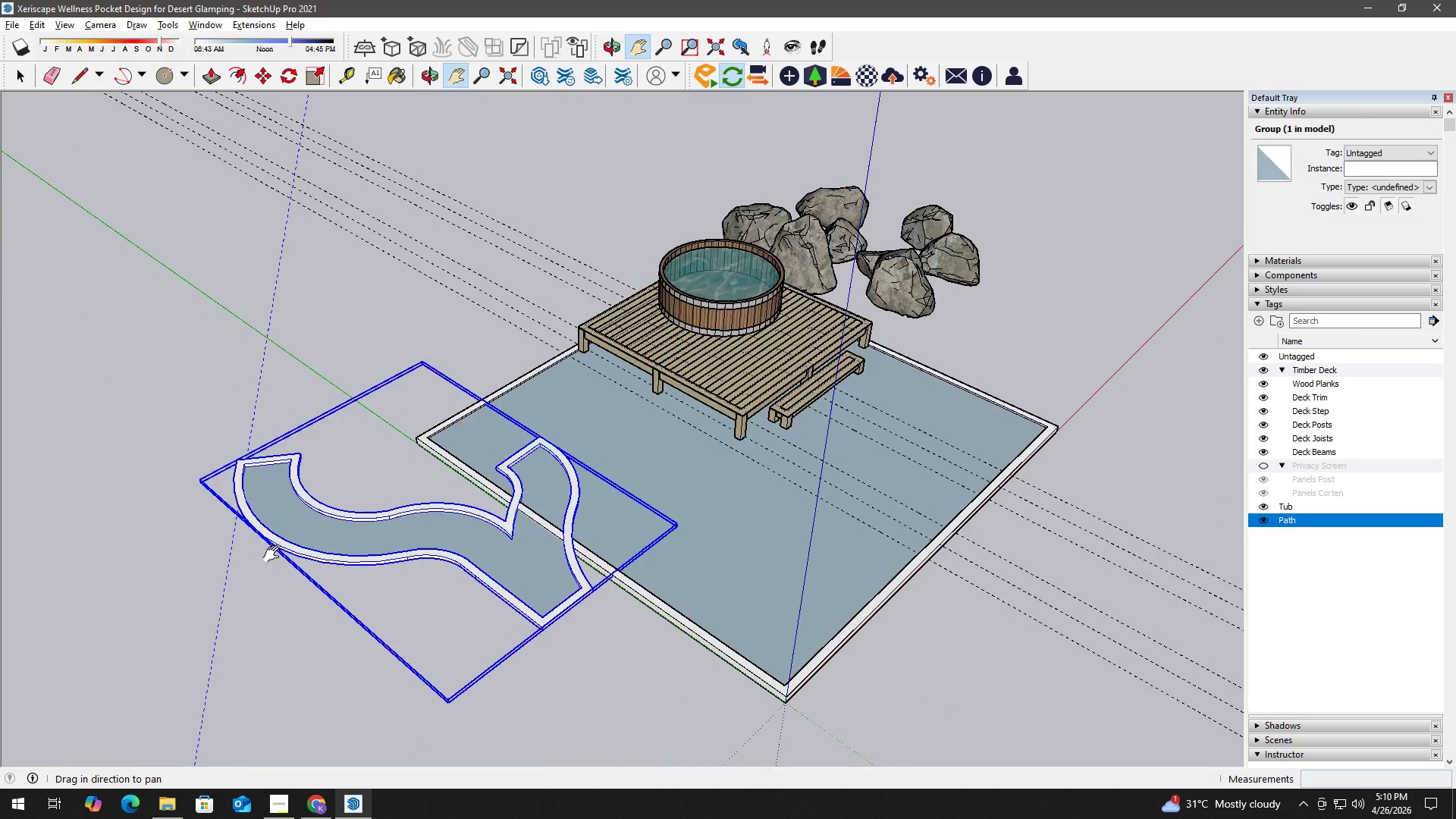 
key(Space)
 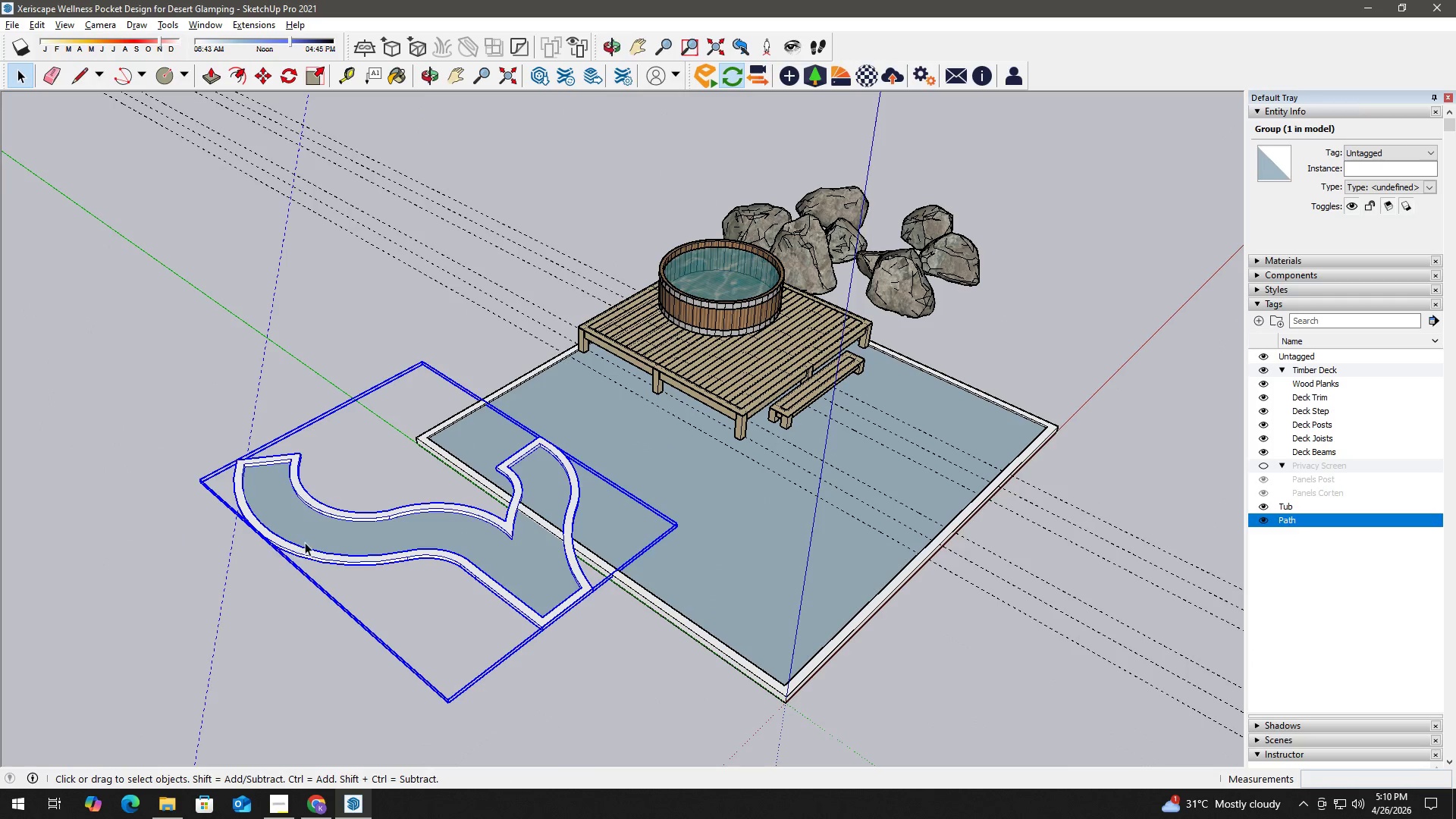 
double_click([306, 541])
 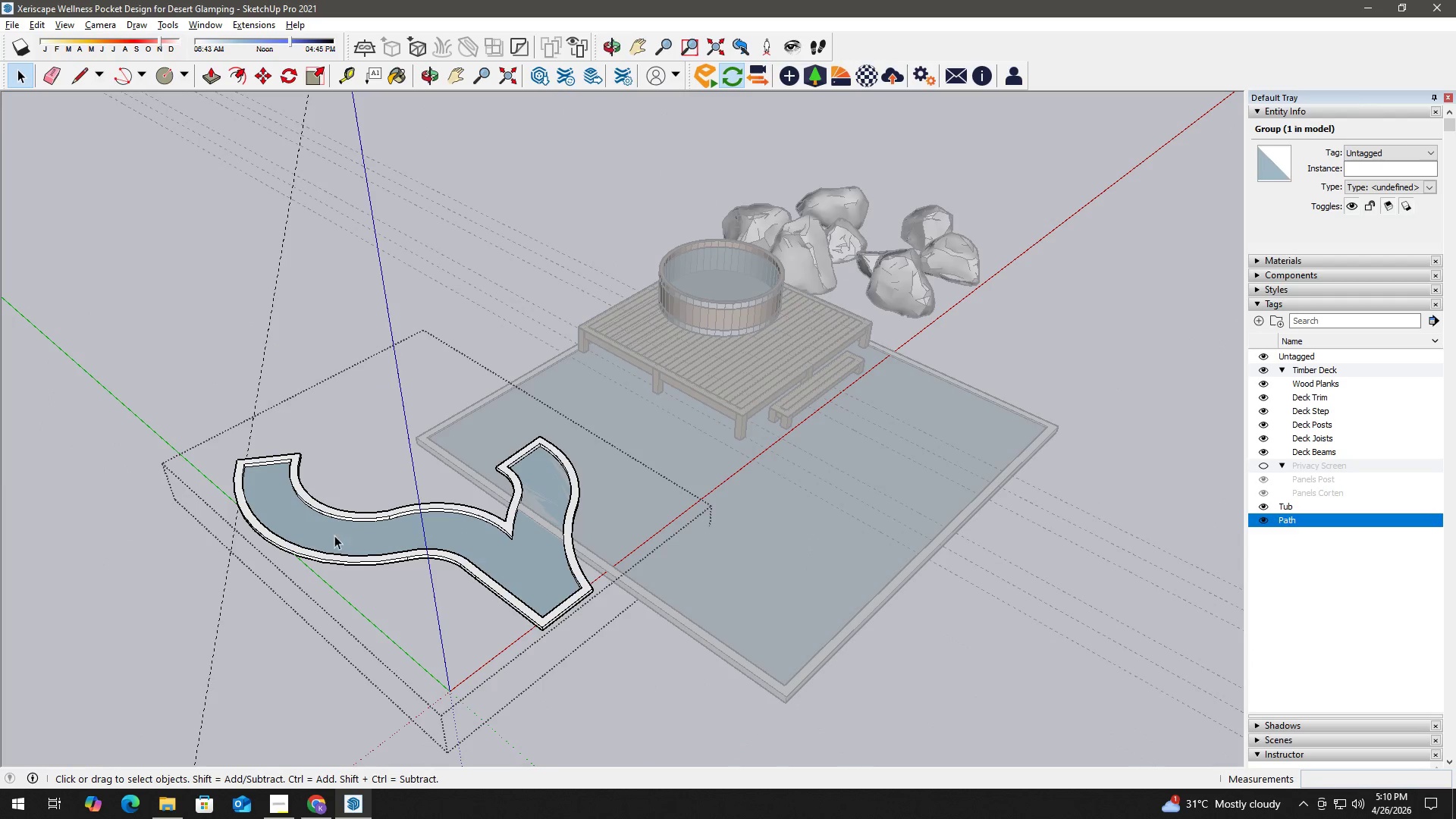 
triple_click([348, 533])
 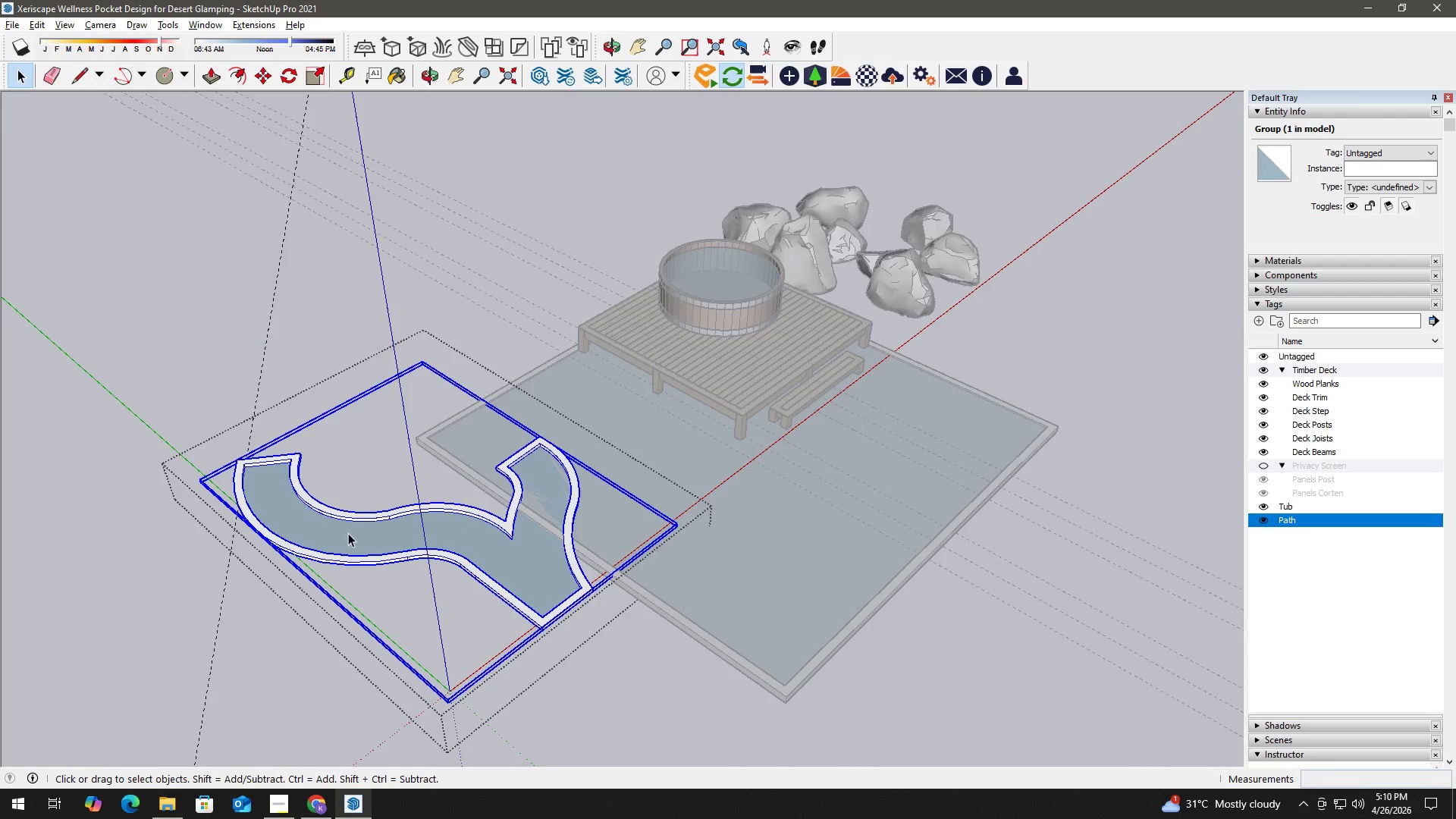 
double_click([351, 531])
 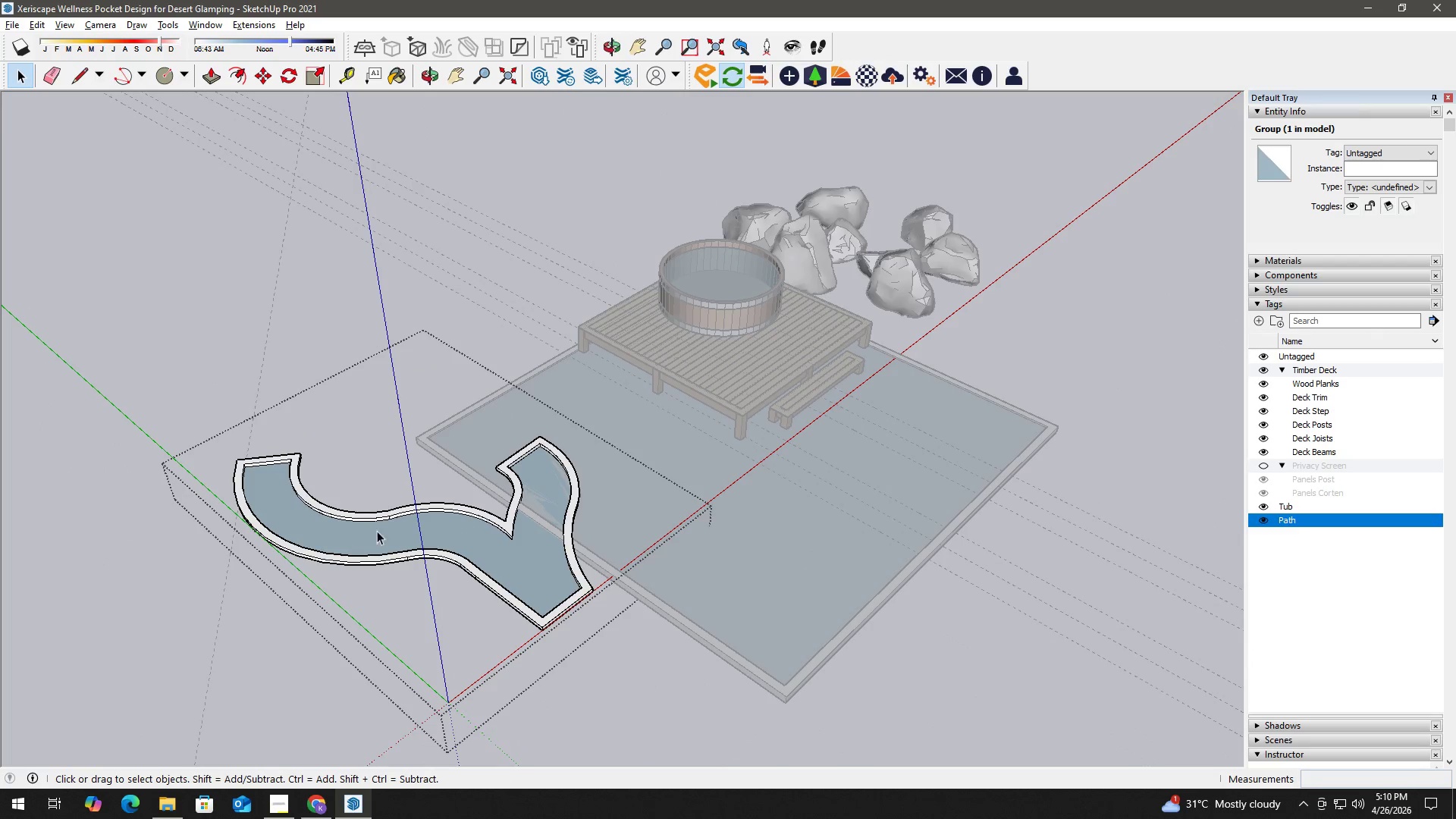 
scroll: coordinate [385, 510], scroll_direction: up, amount: 7.0
 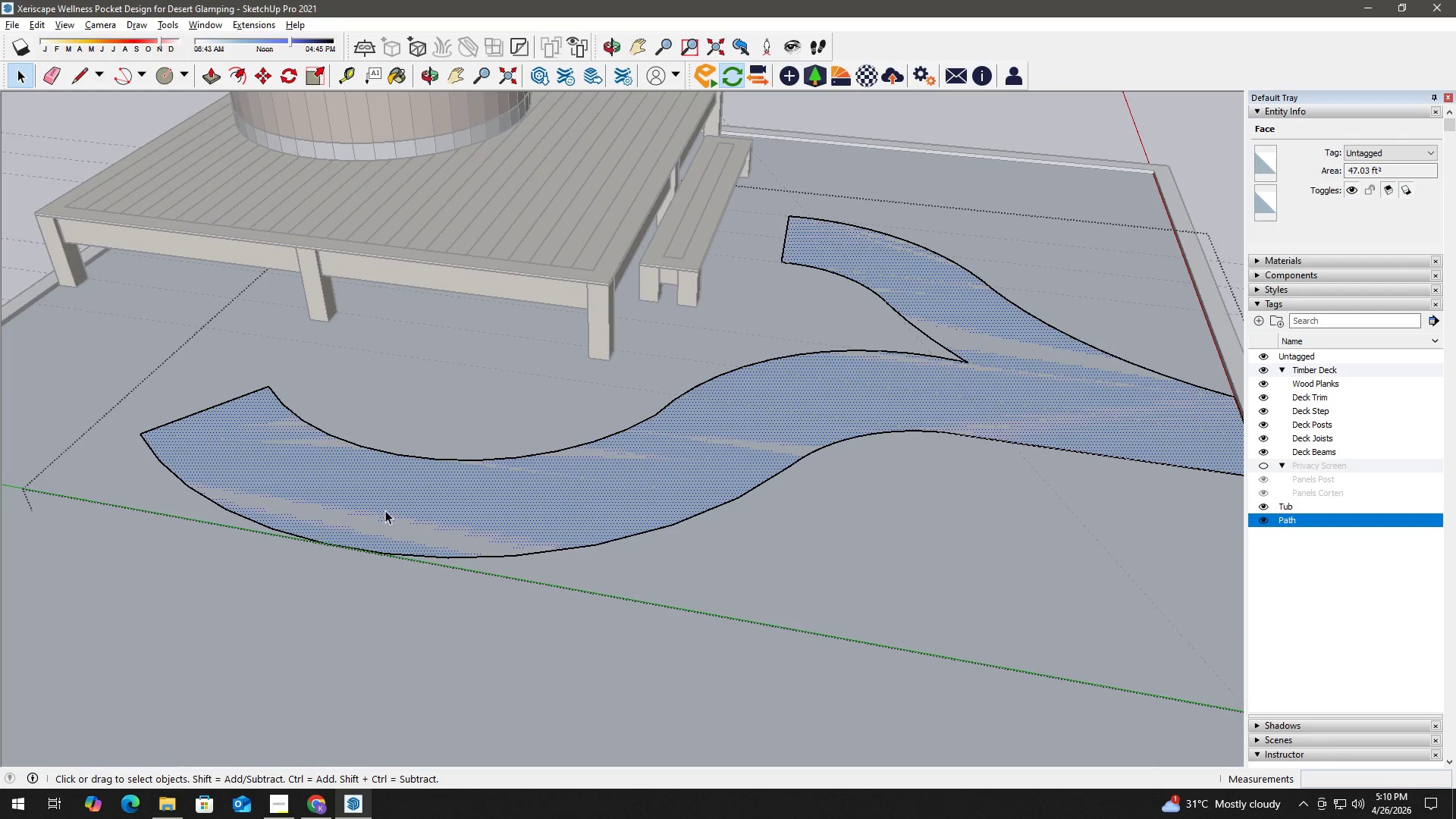 
triple_click([383, 531])
 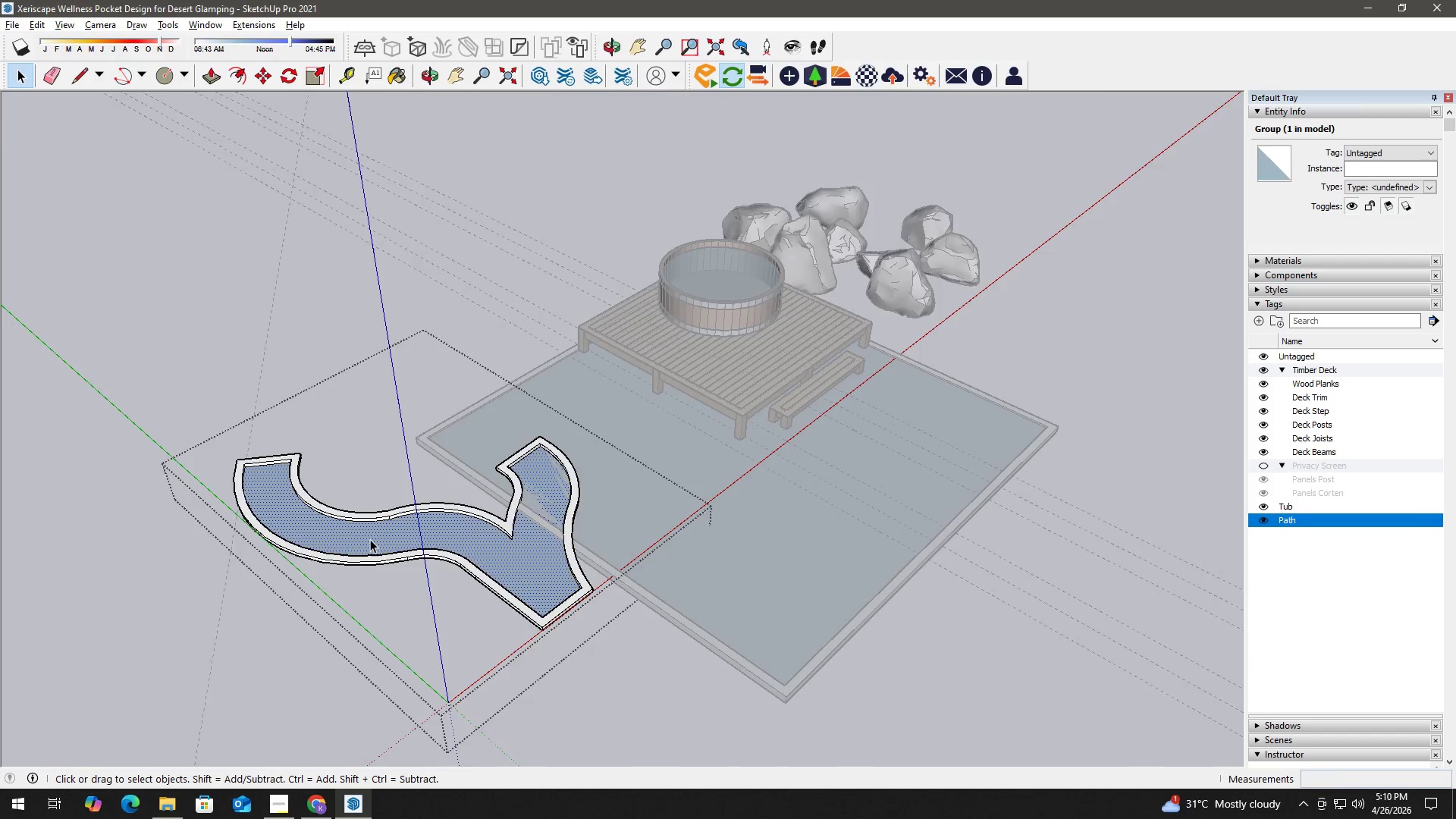 
key(P)
 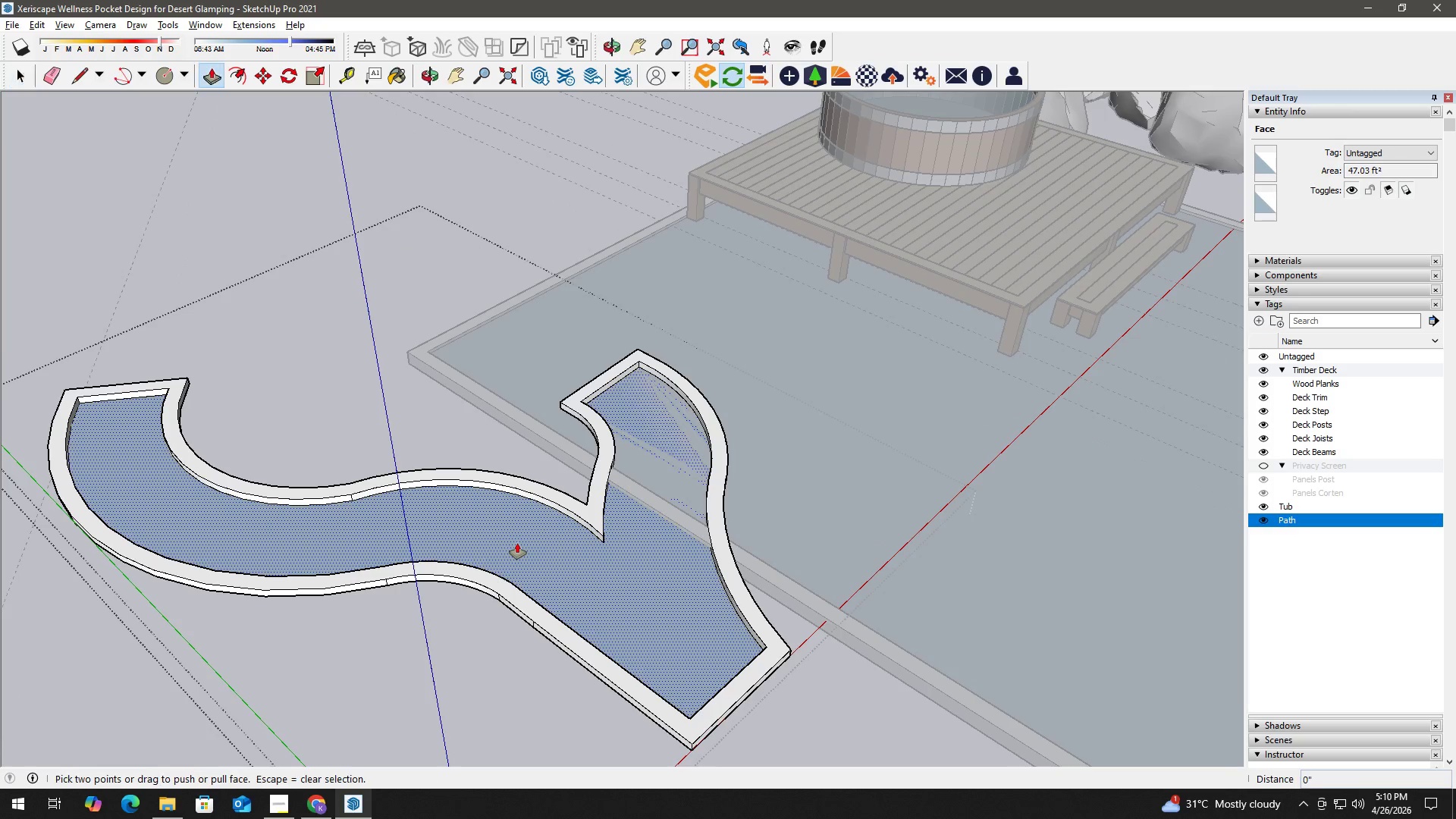 
left_click([517, 543])
 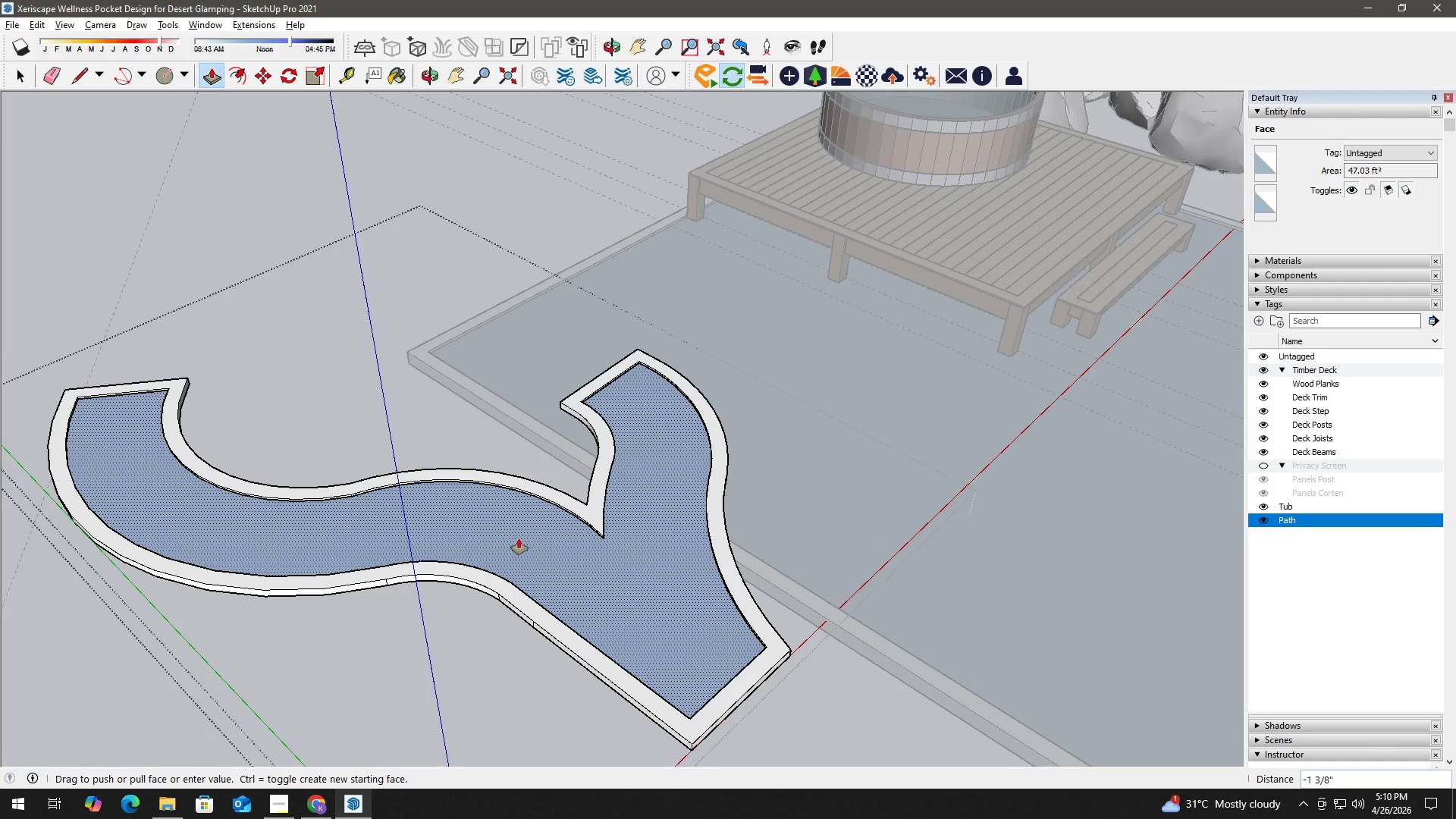 
key(Numpad1)
 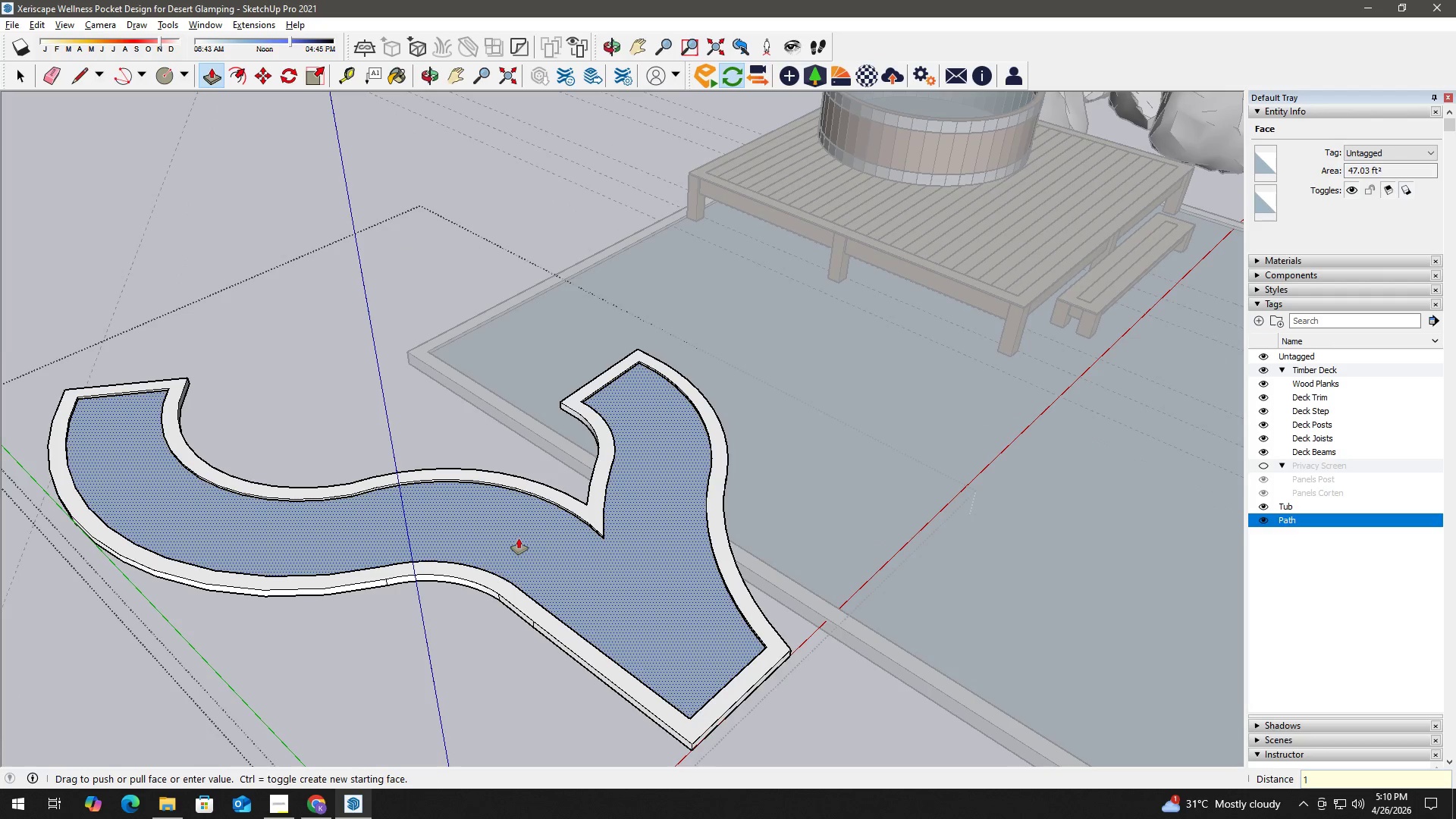 
key(NumpadDivide)
 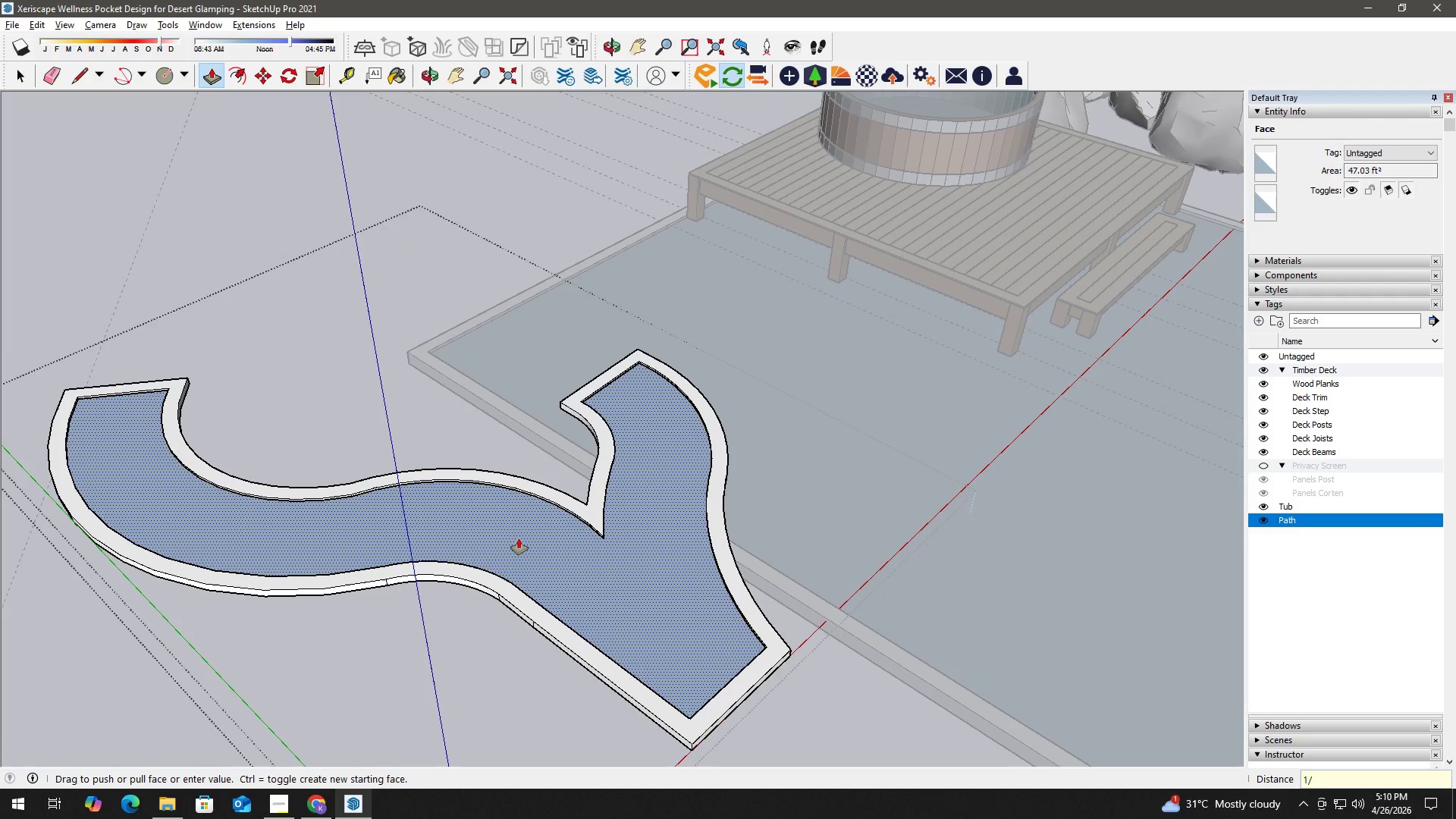 
key(Numpad4)
 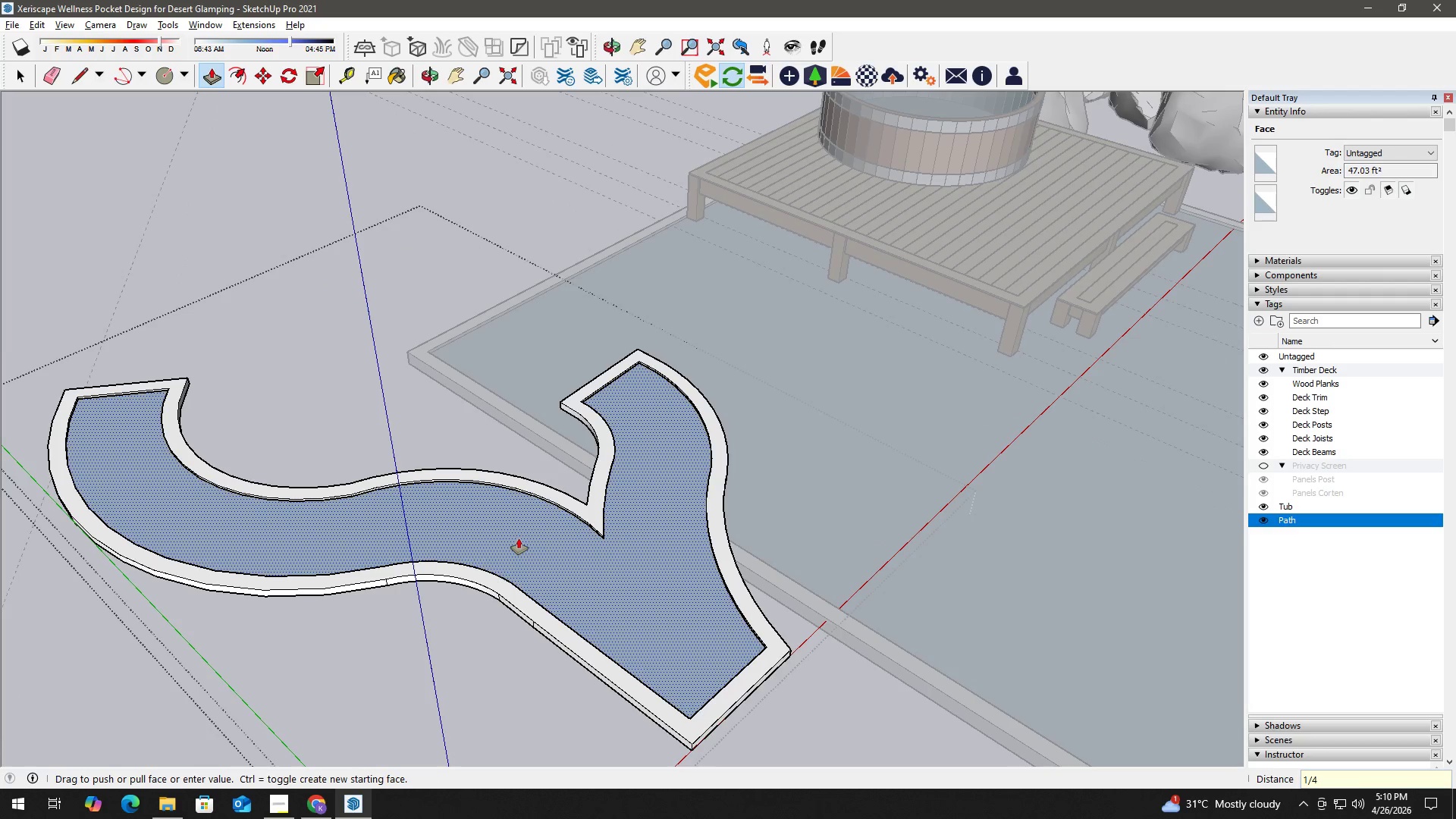 
key(NumpadEnter)
 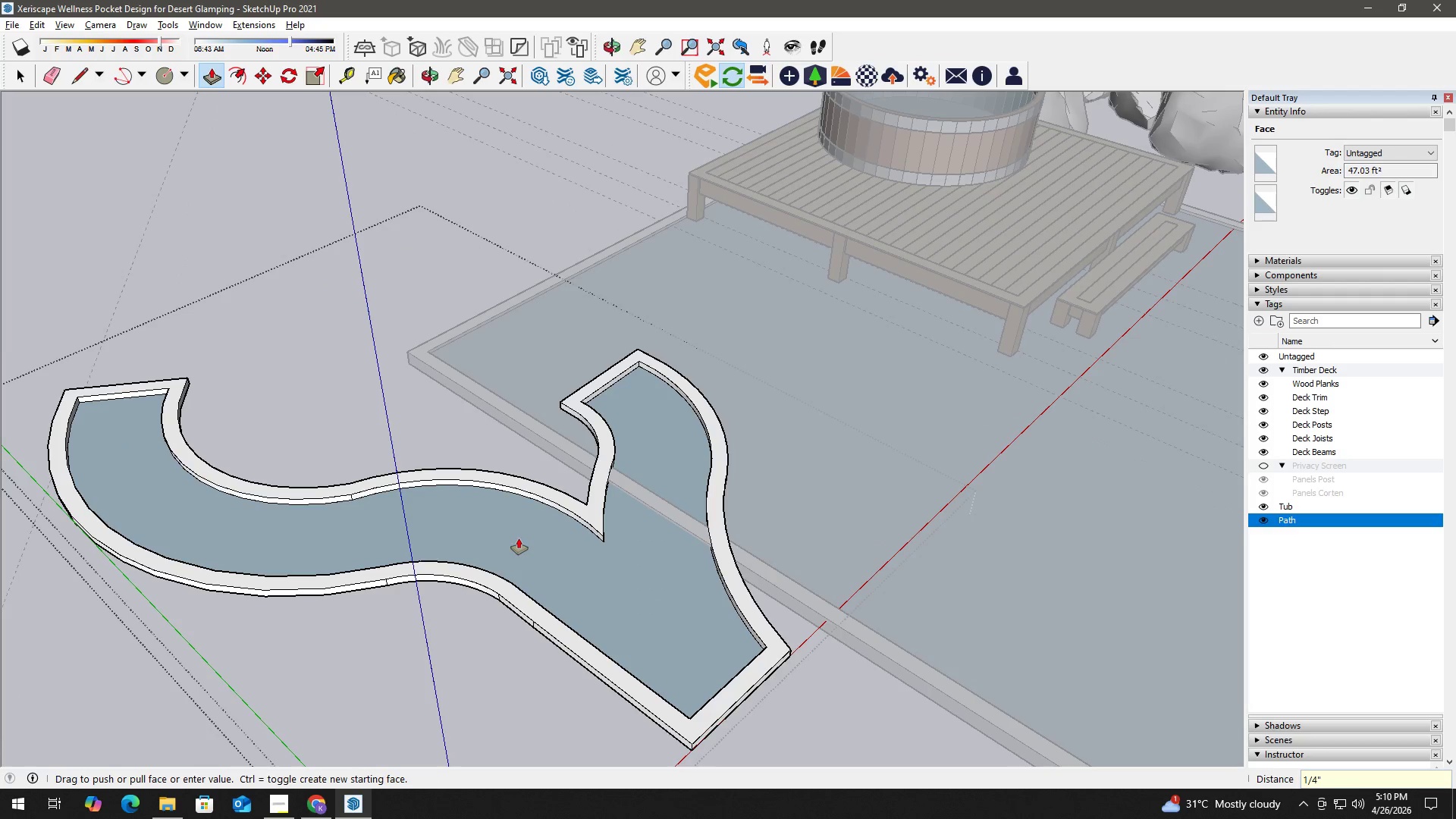 
key(Space)
 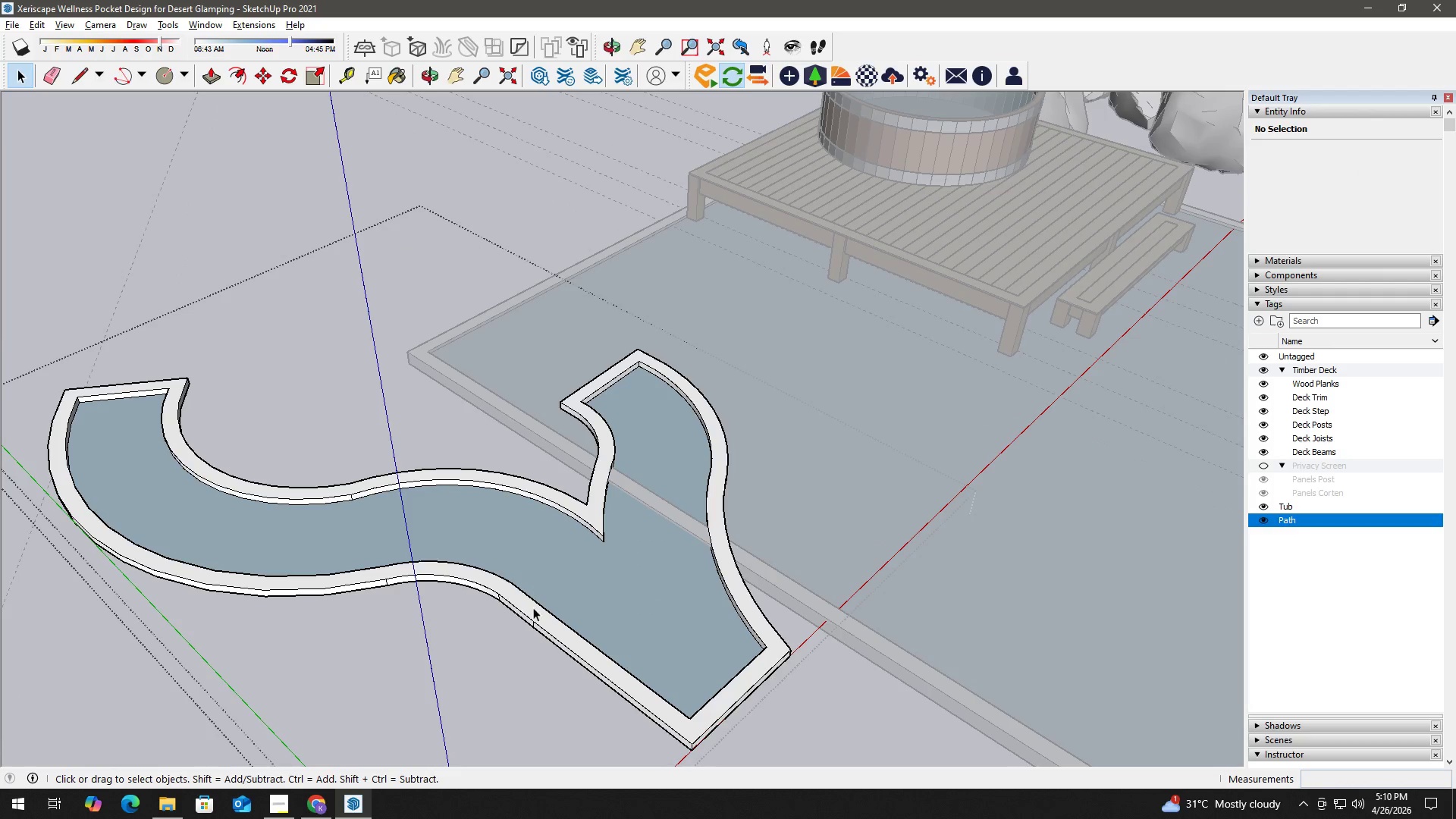 
key(Escape)
 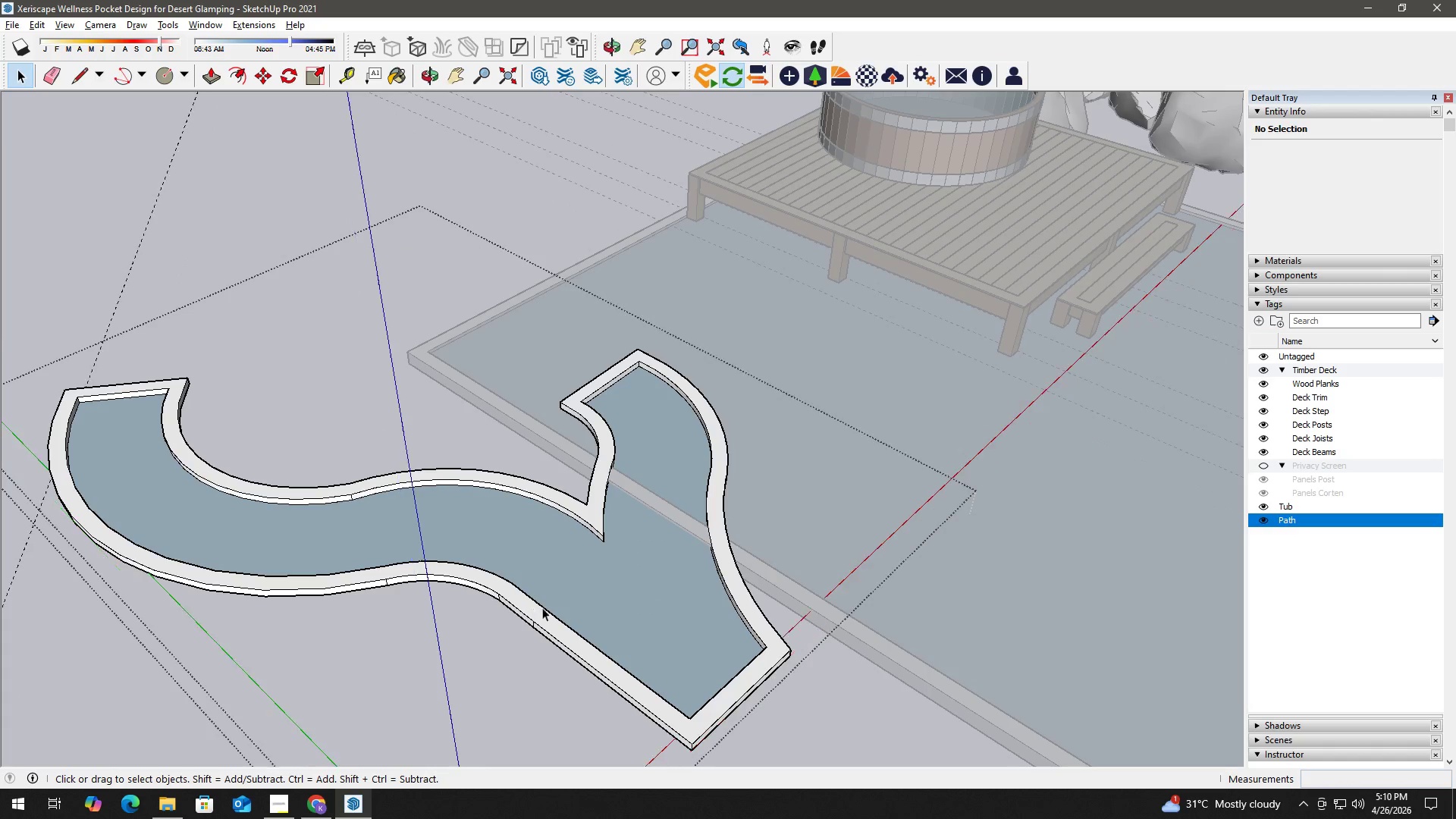 
scroll: coordinate [561, 574], scroll_direction: up, amount: 2.0
 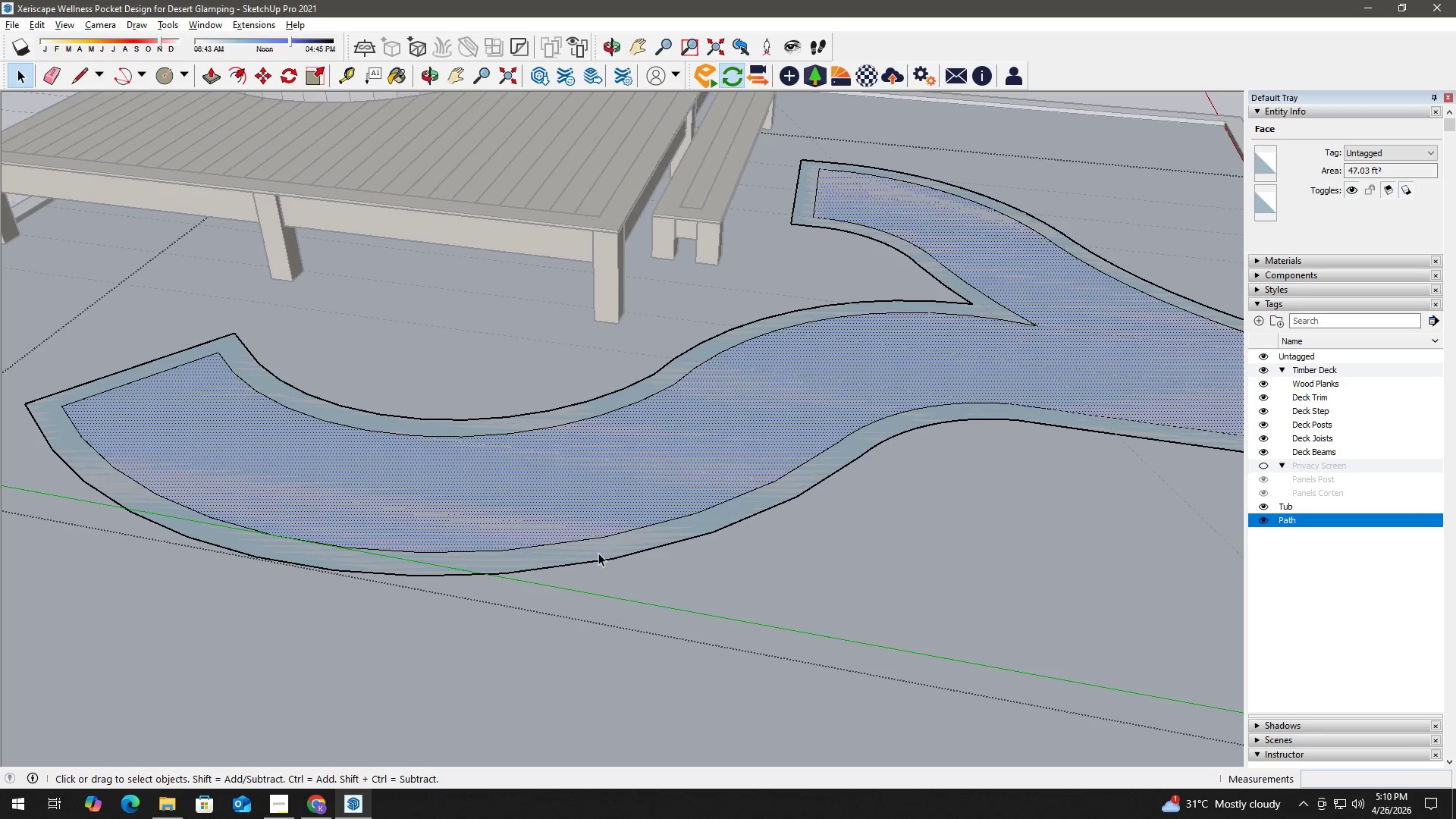 
key(Escape)
 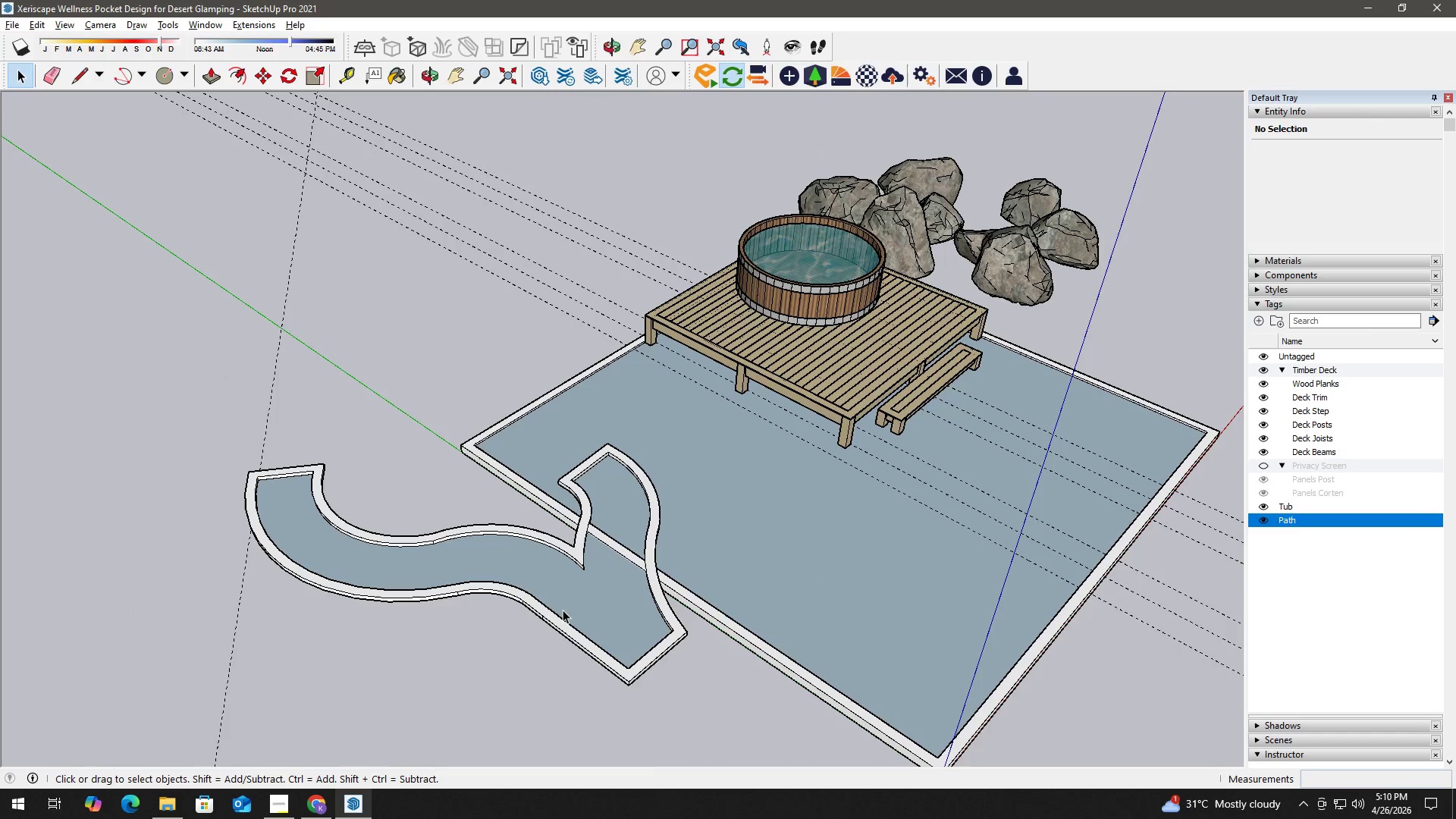 
key(Control+Z)
 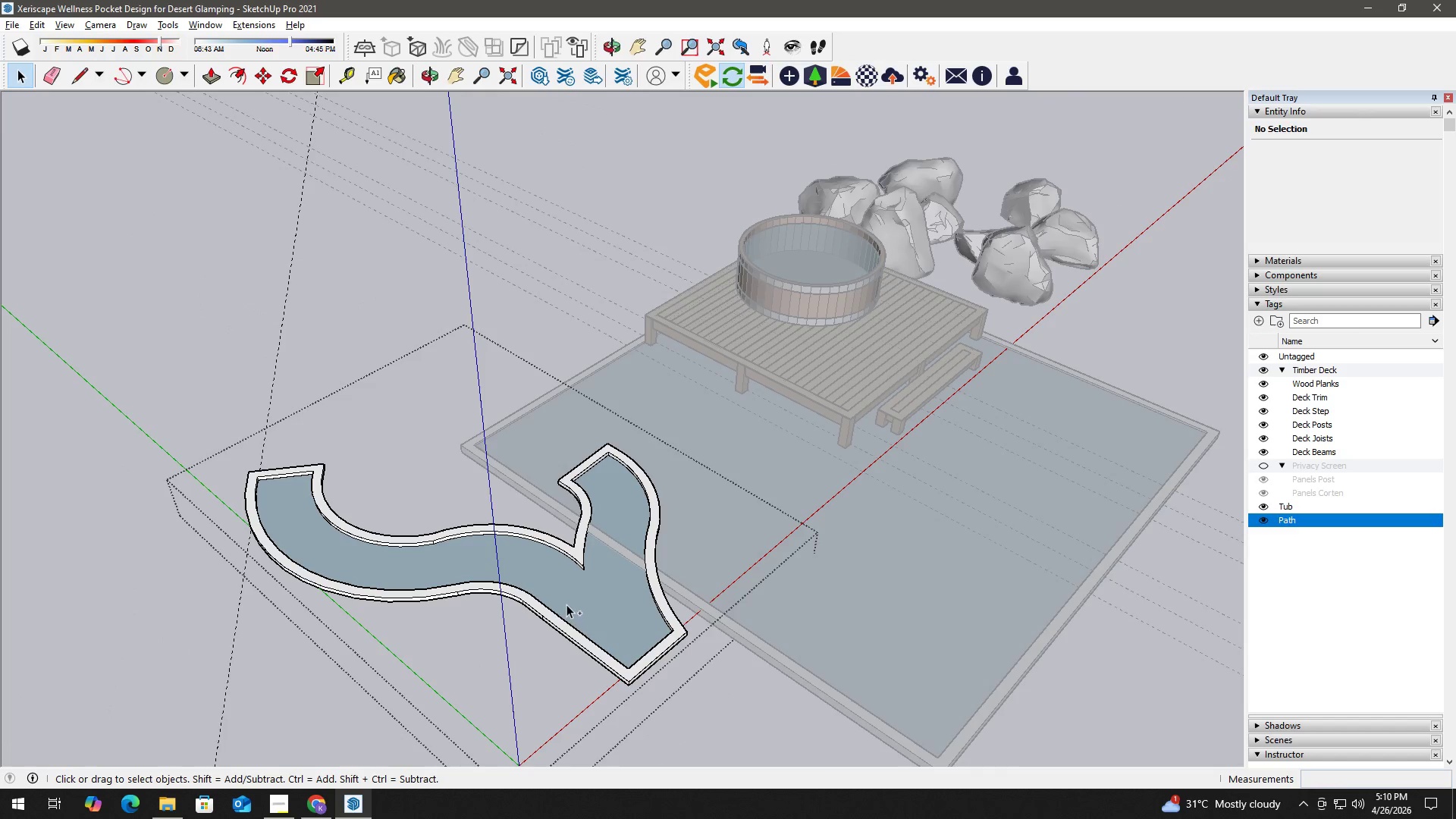 
key(Control+Z)
 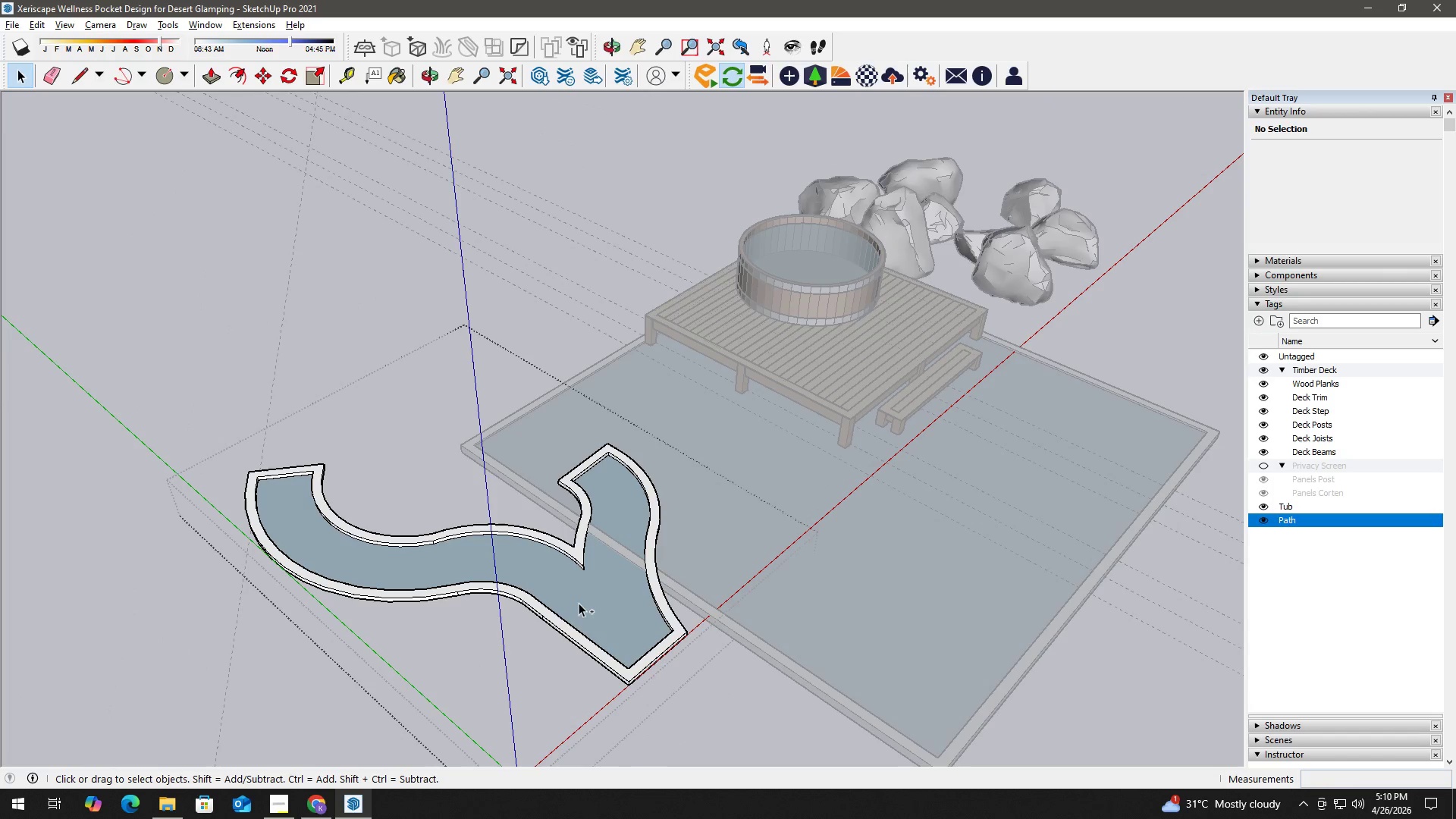 
key(Control+Z)
 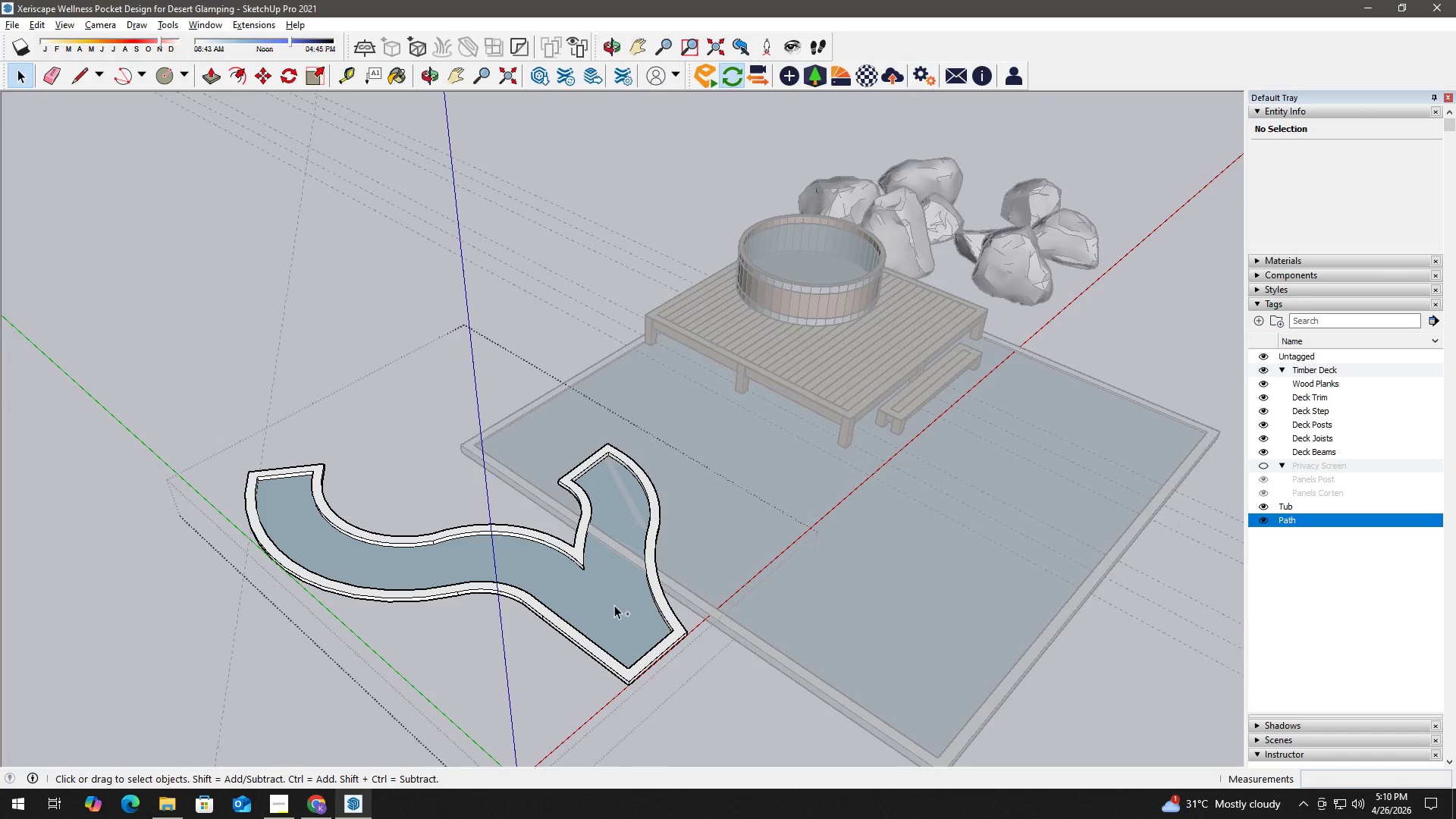 
key(Control+Z)
 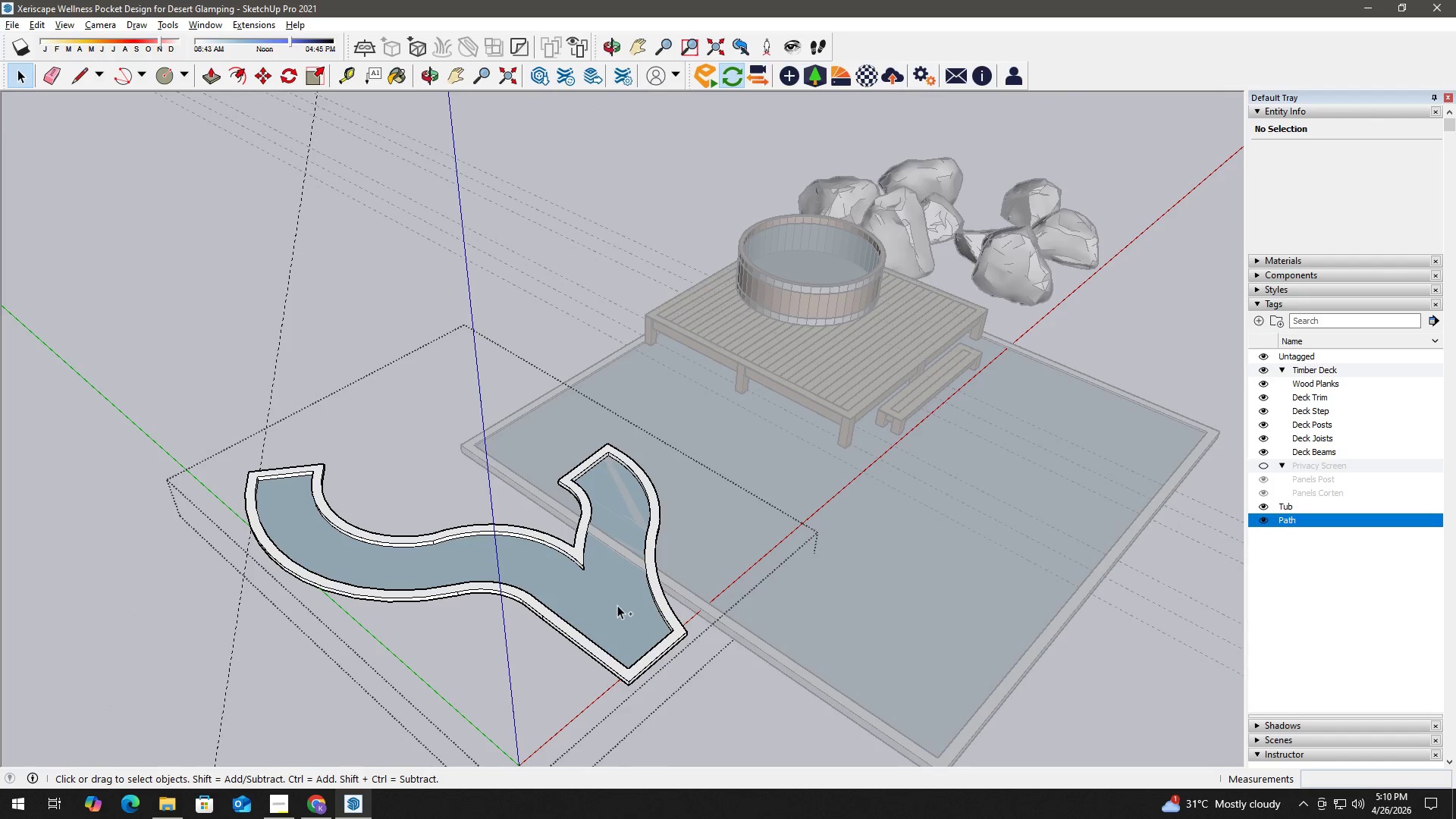 
key(Control+Z)
 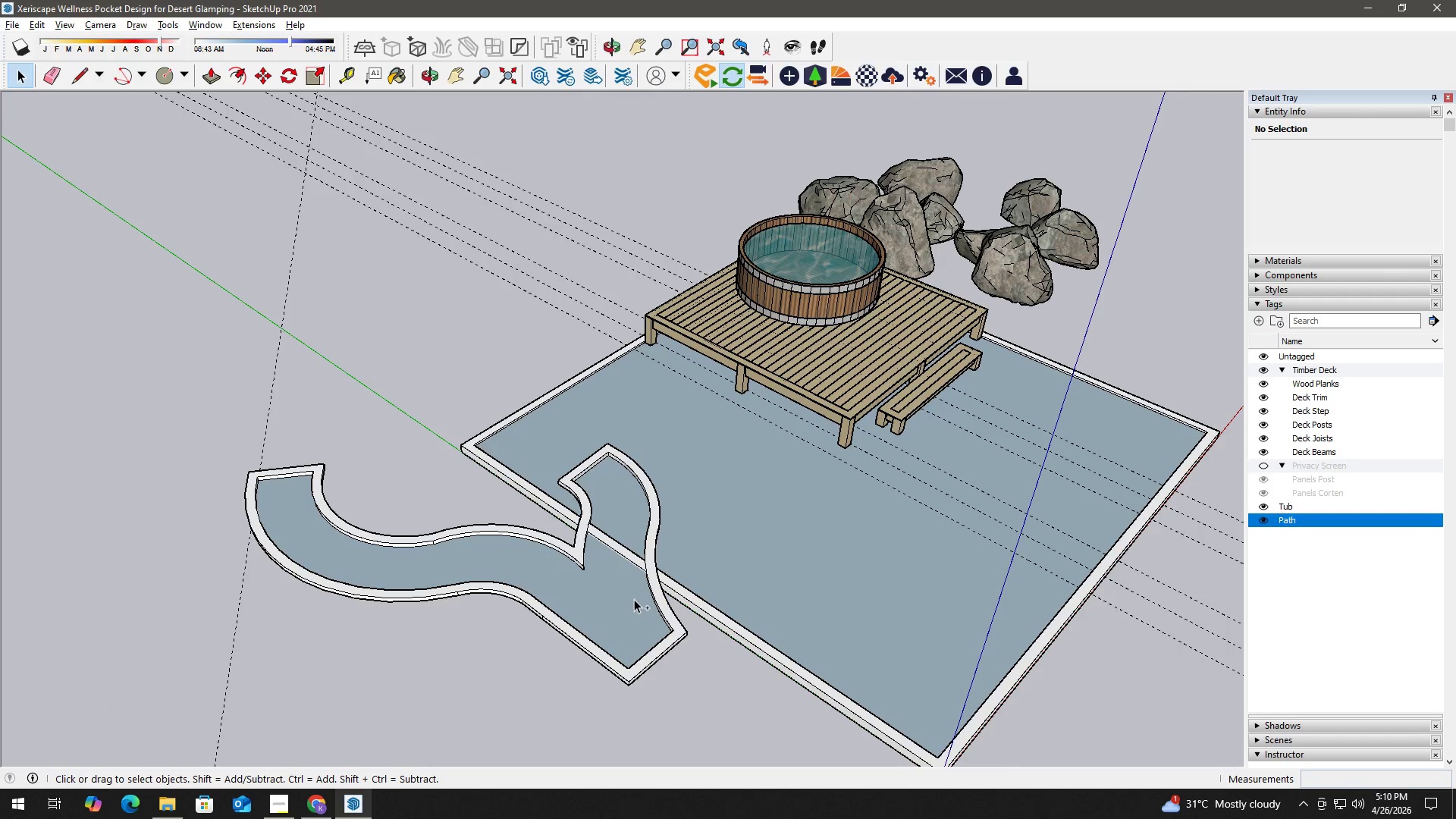 
key(Control+Z)
 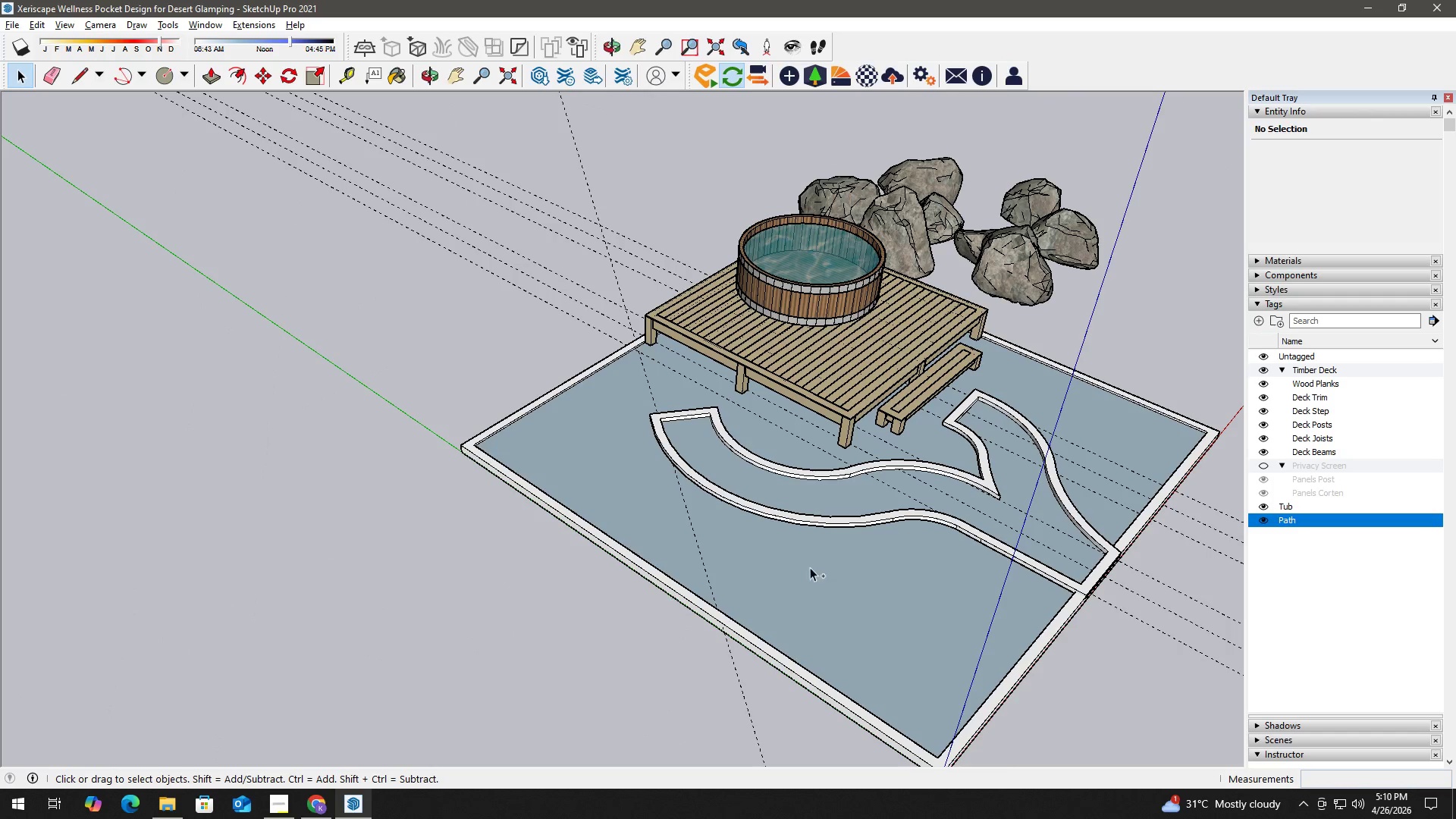 
key(Space)
 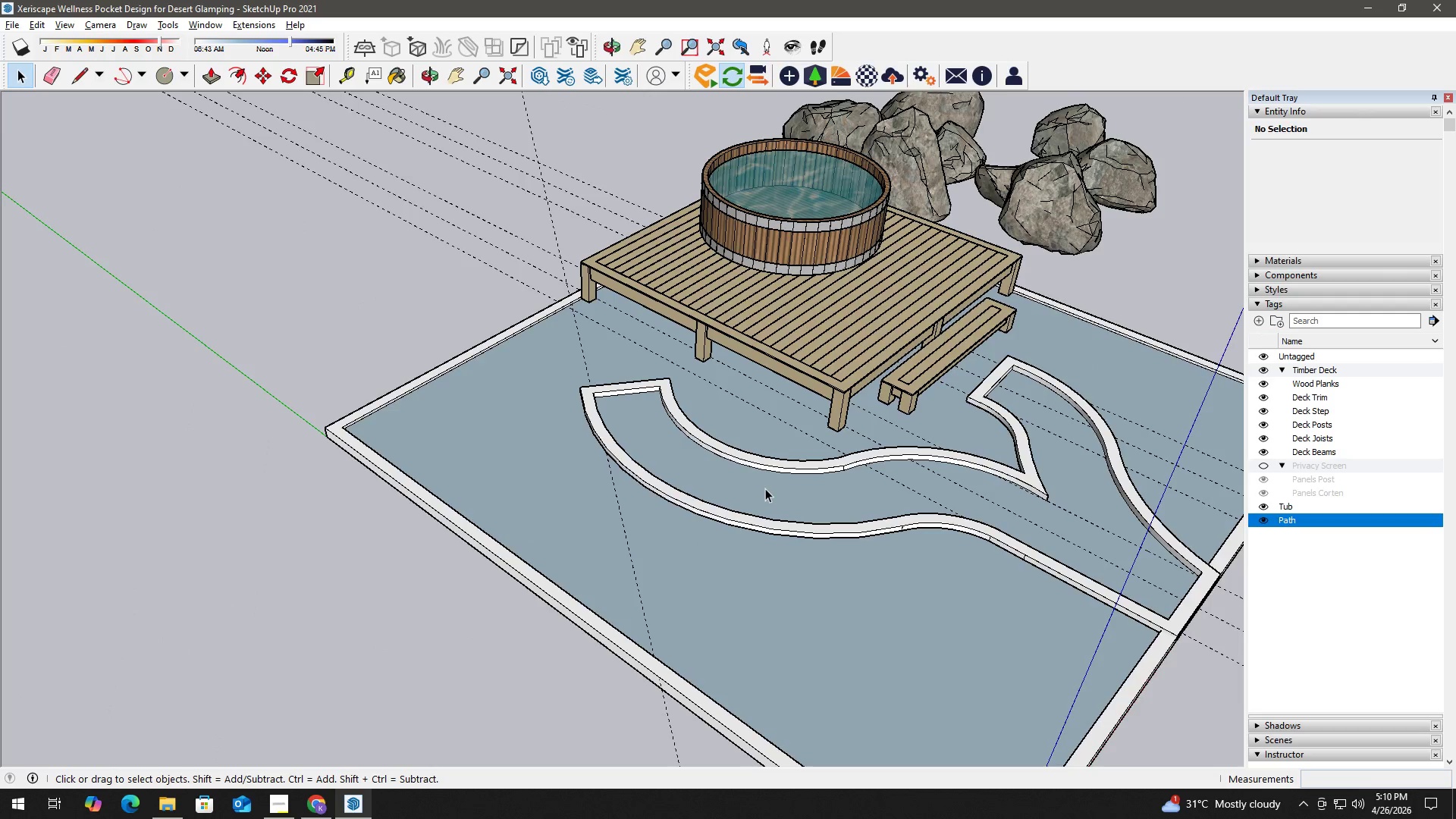 
double_click([764, 488])
 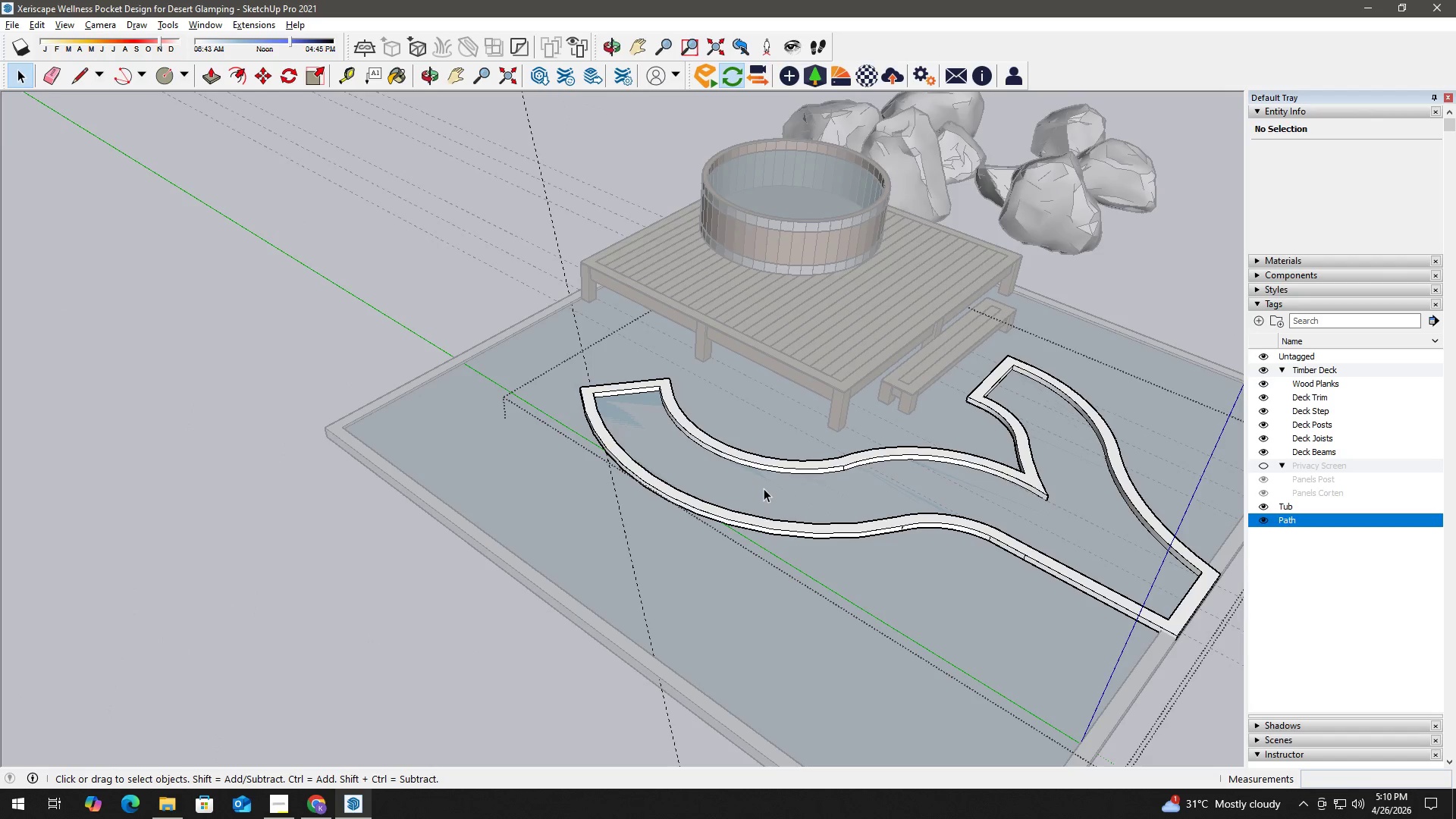 
scroll: coordinate [269, 462], scroll_direction: up, amount: 13.0
 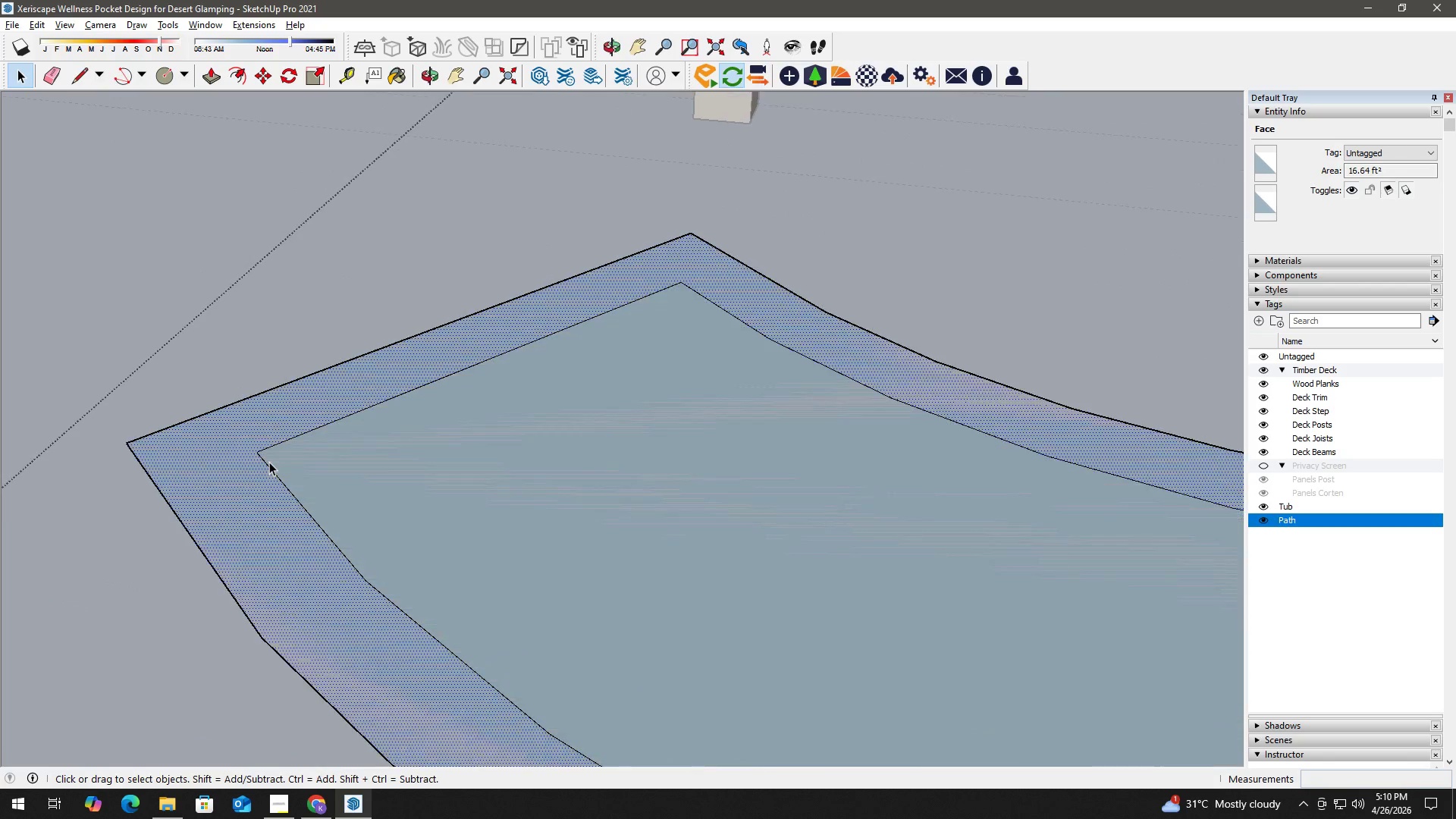 
left_click([746, 485])
 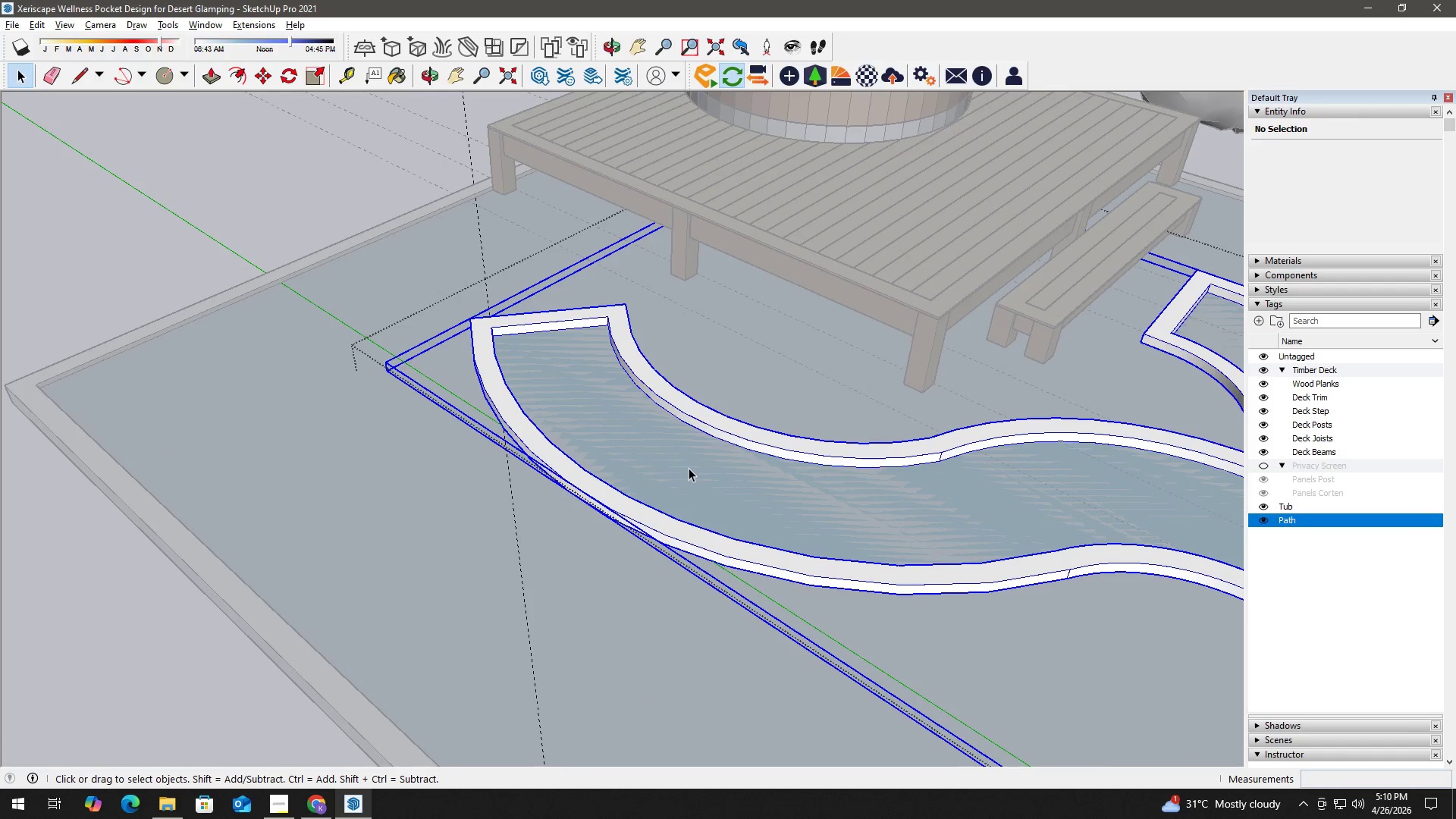 
double_click([691, 466])
 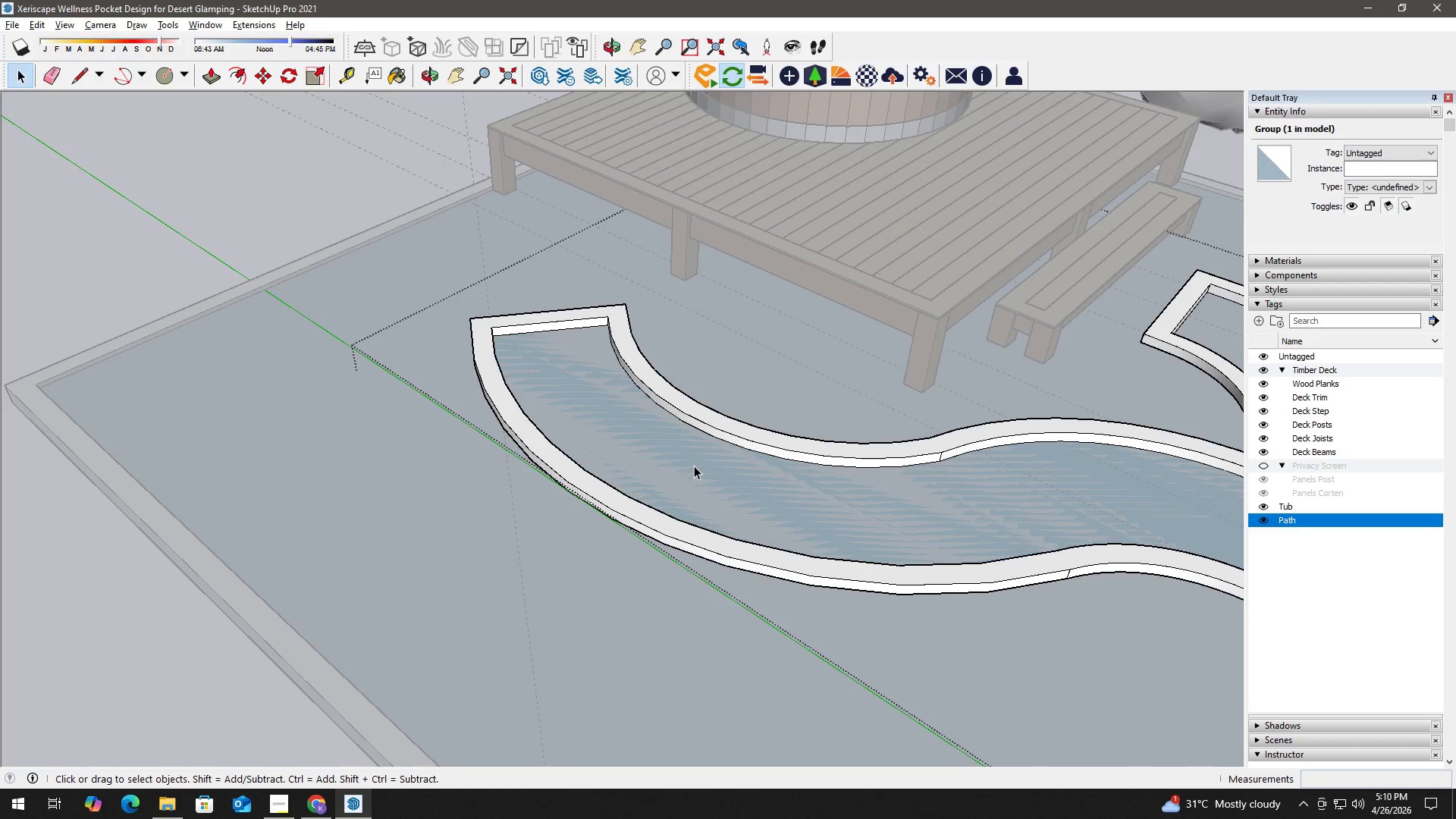 
scroll: coordinate [253, 450], scroll_direction: up, amount: 2.0
 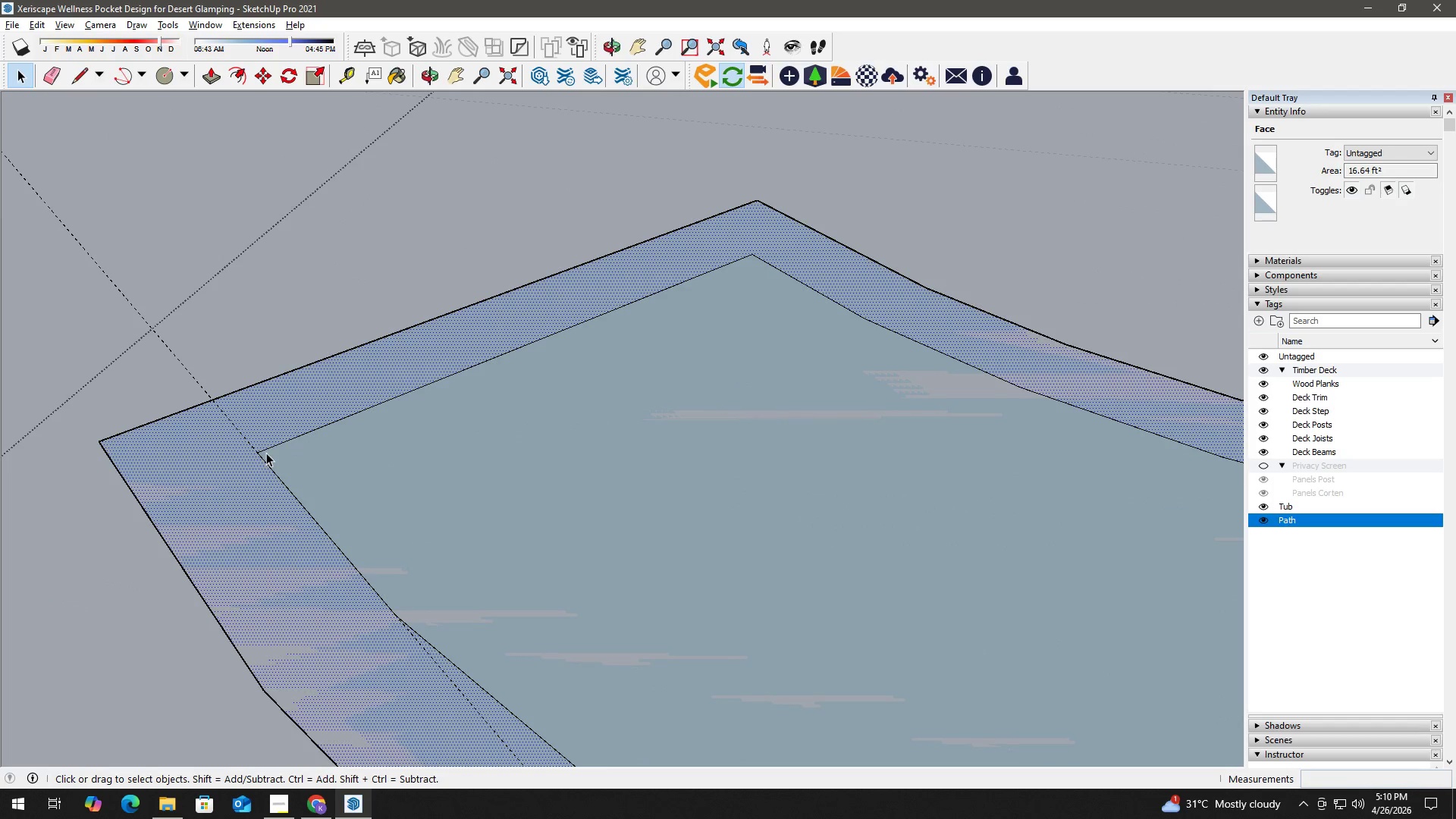 
triple_click([703, 464])
 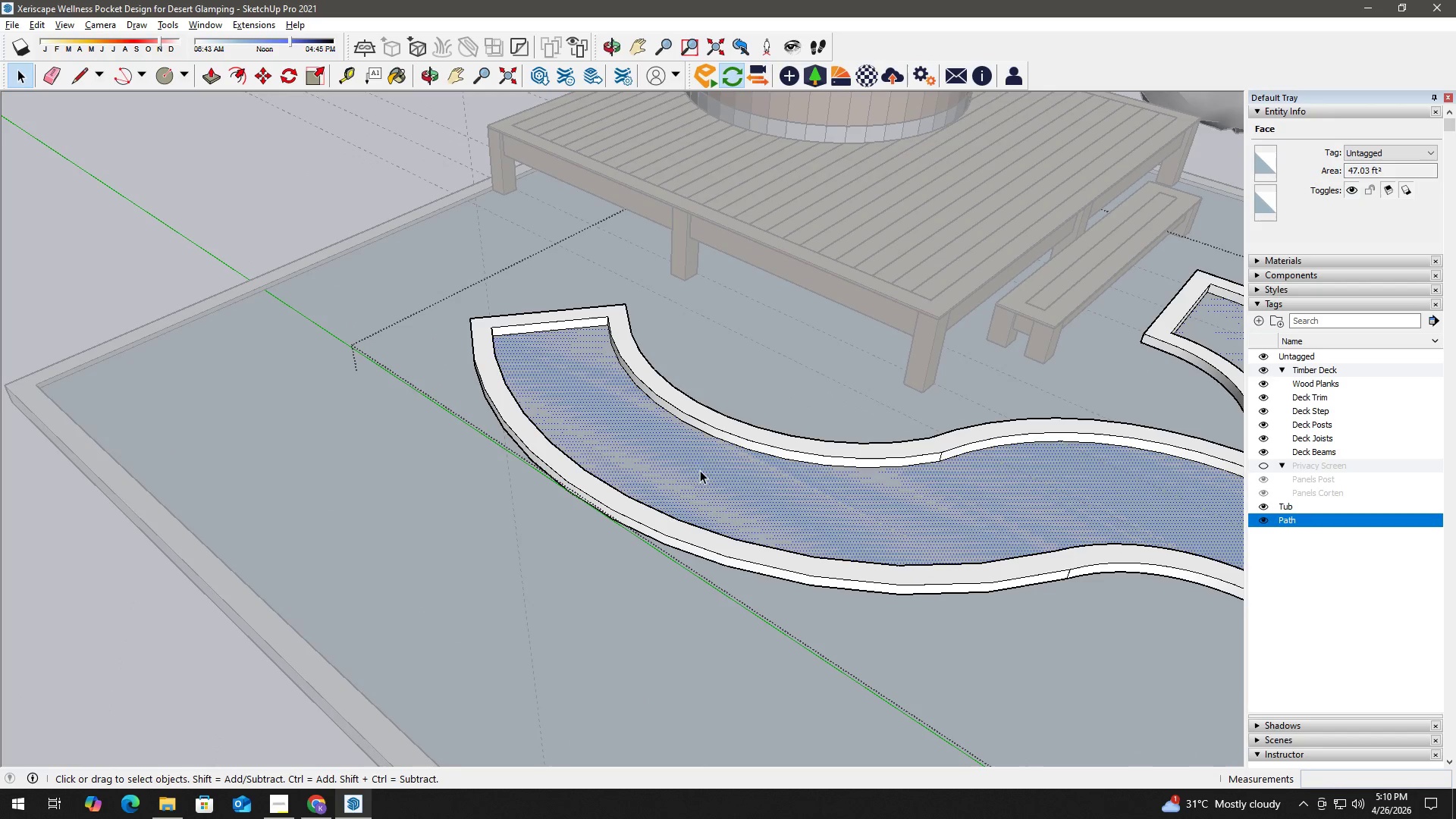 
key(P)
 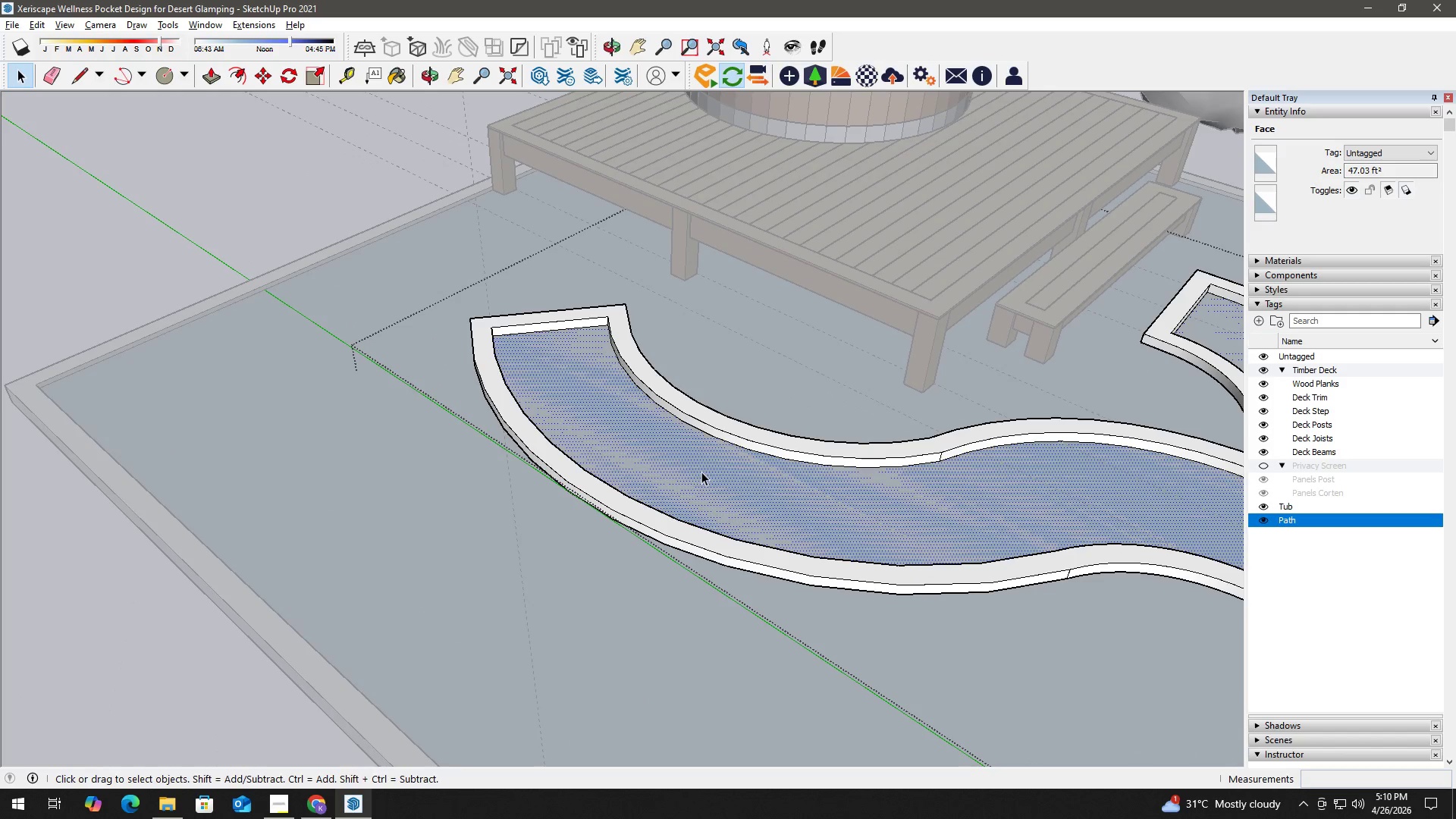 
left_click([701, 472])
 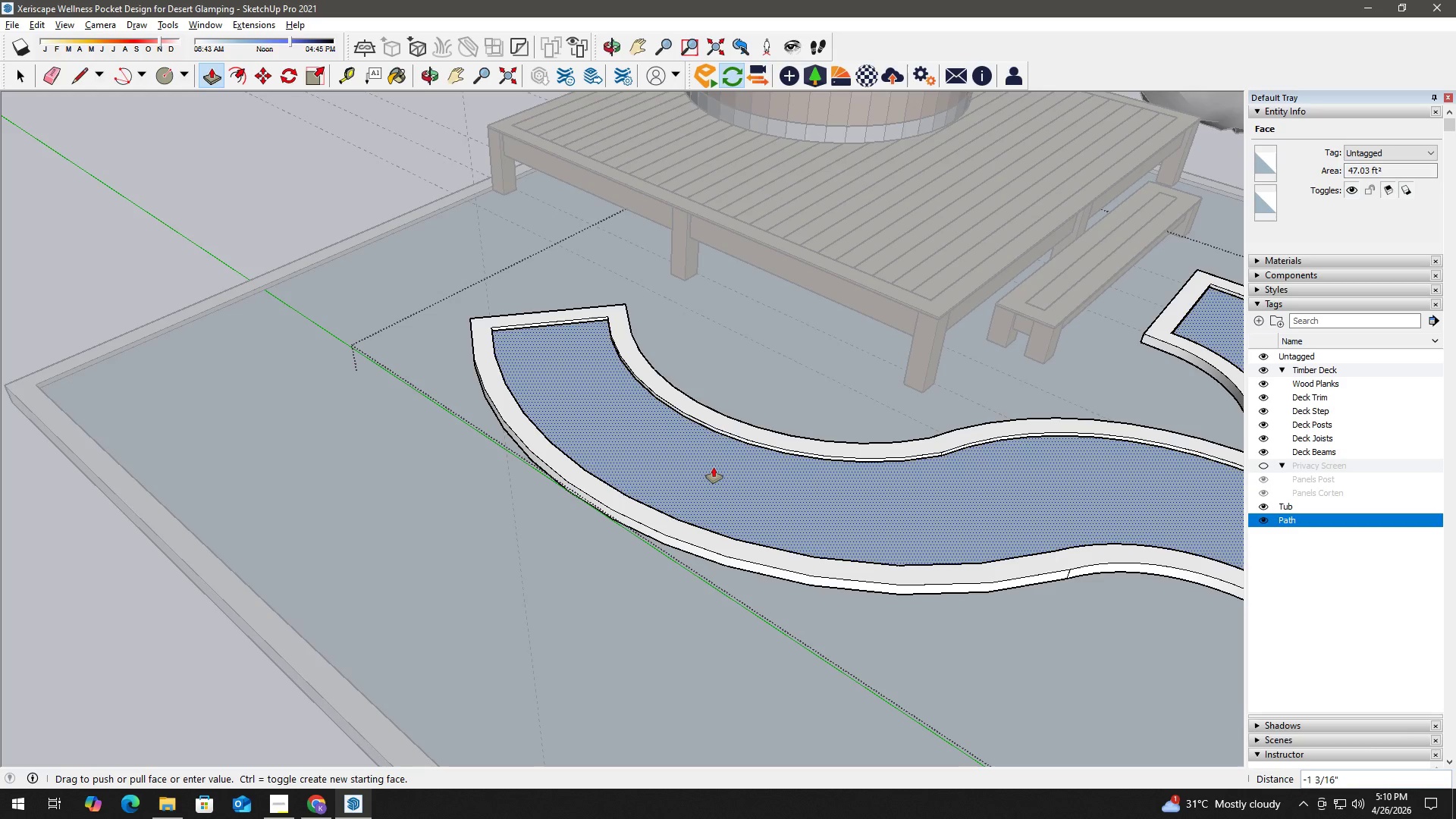 
key(Numpad1)
 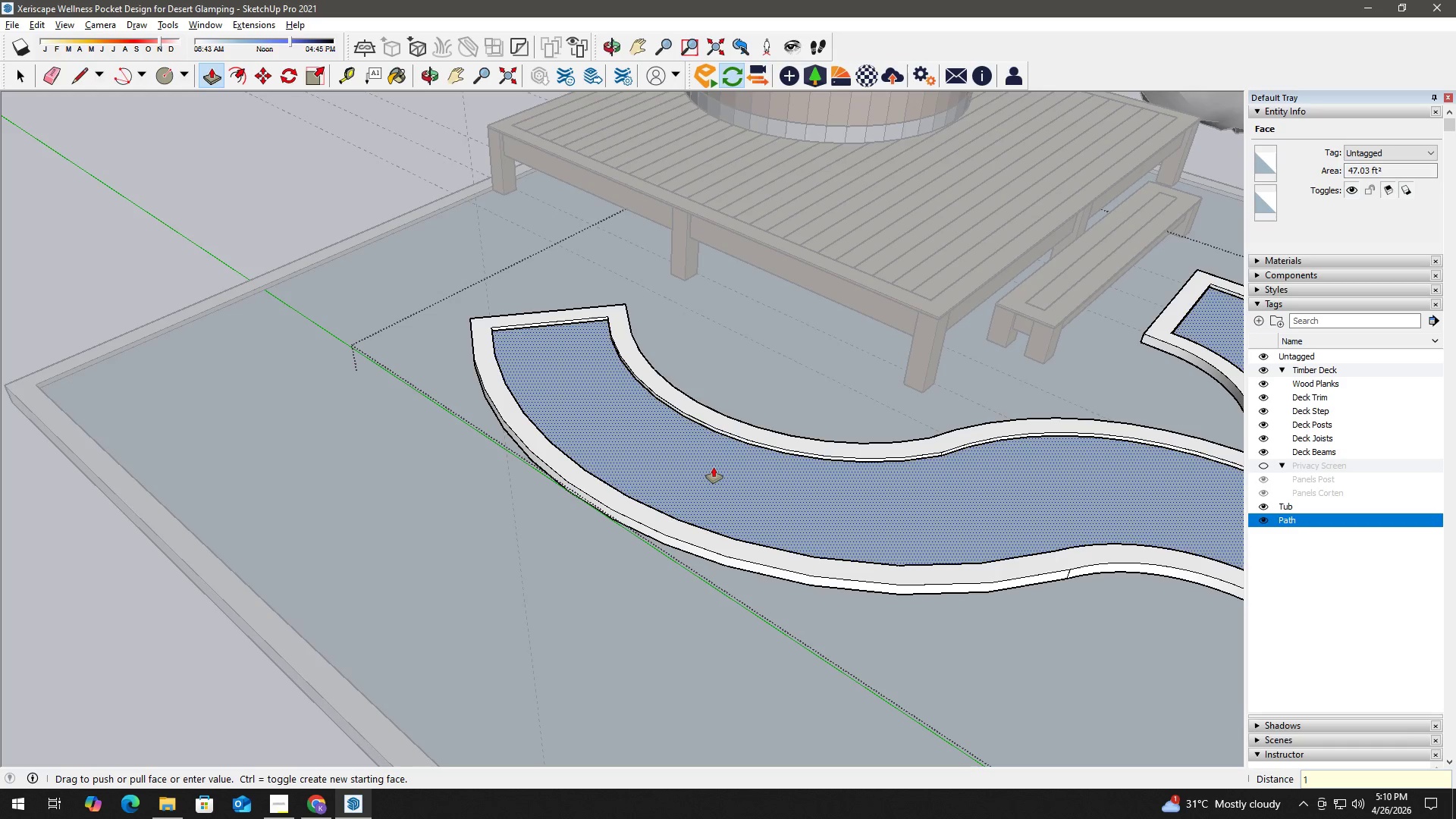 
key(NumpadDivide)
 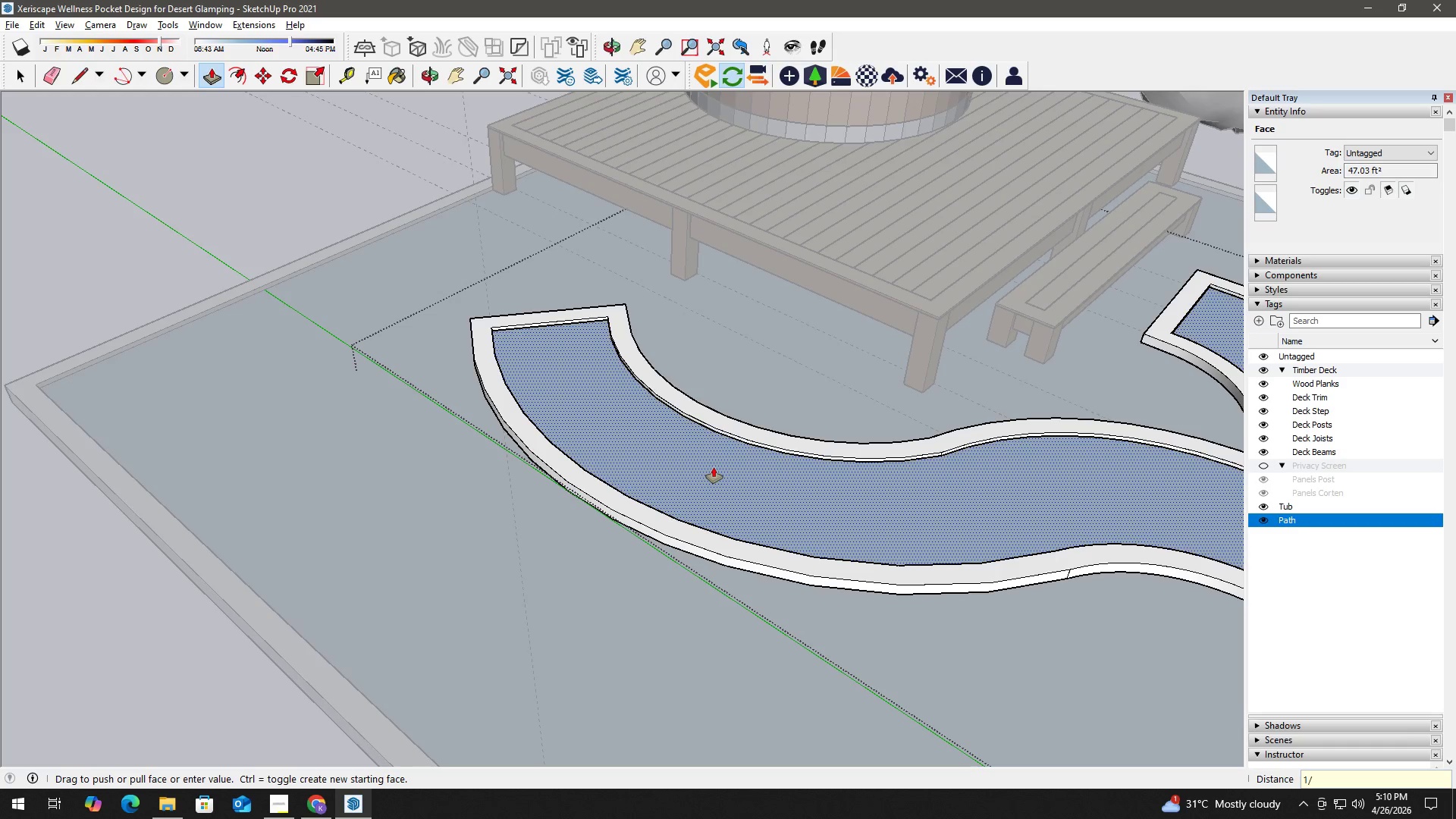 
key(Numpad4)
 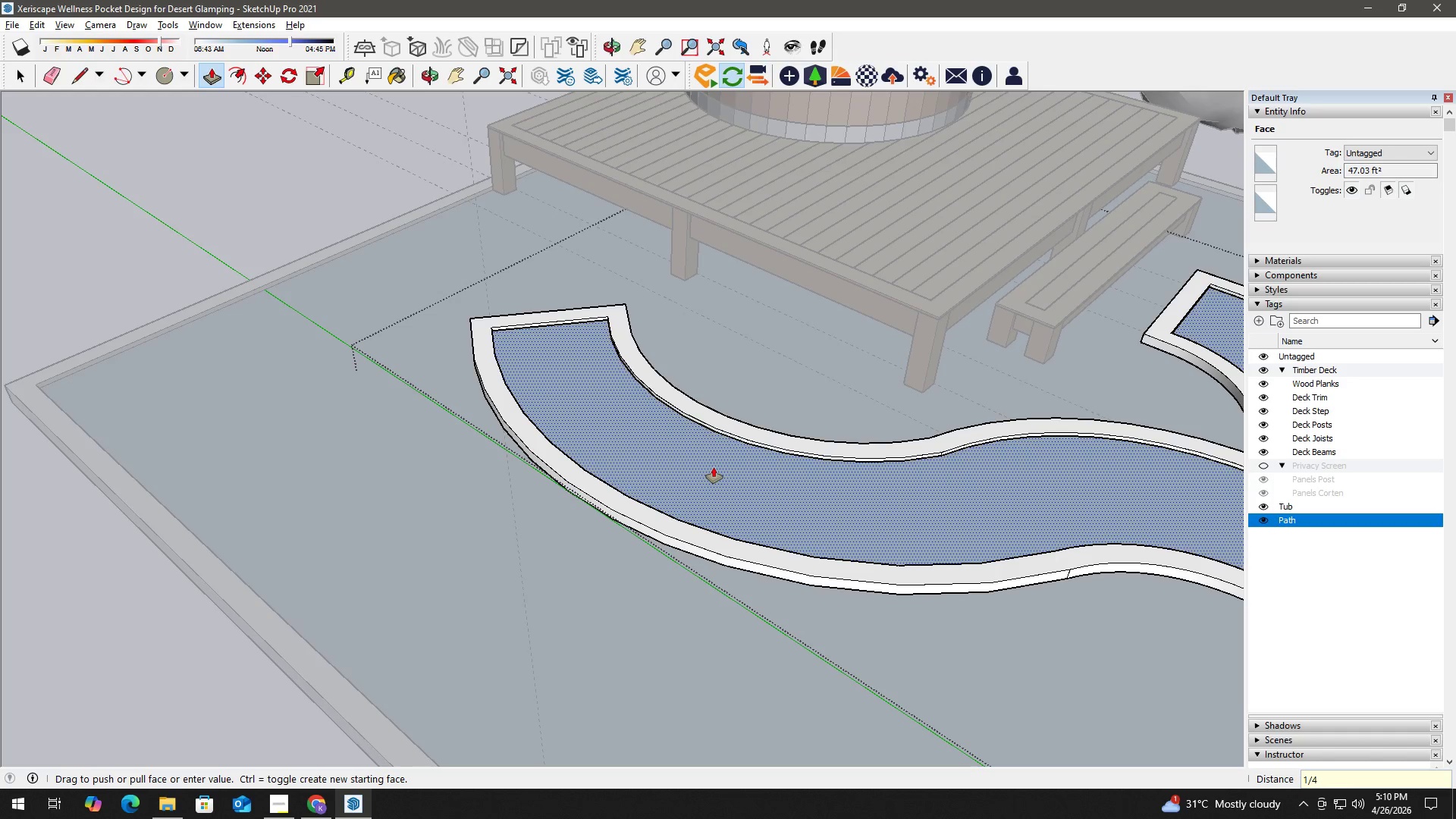 
key(NumpadEnter)
 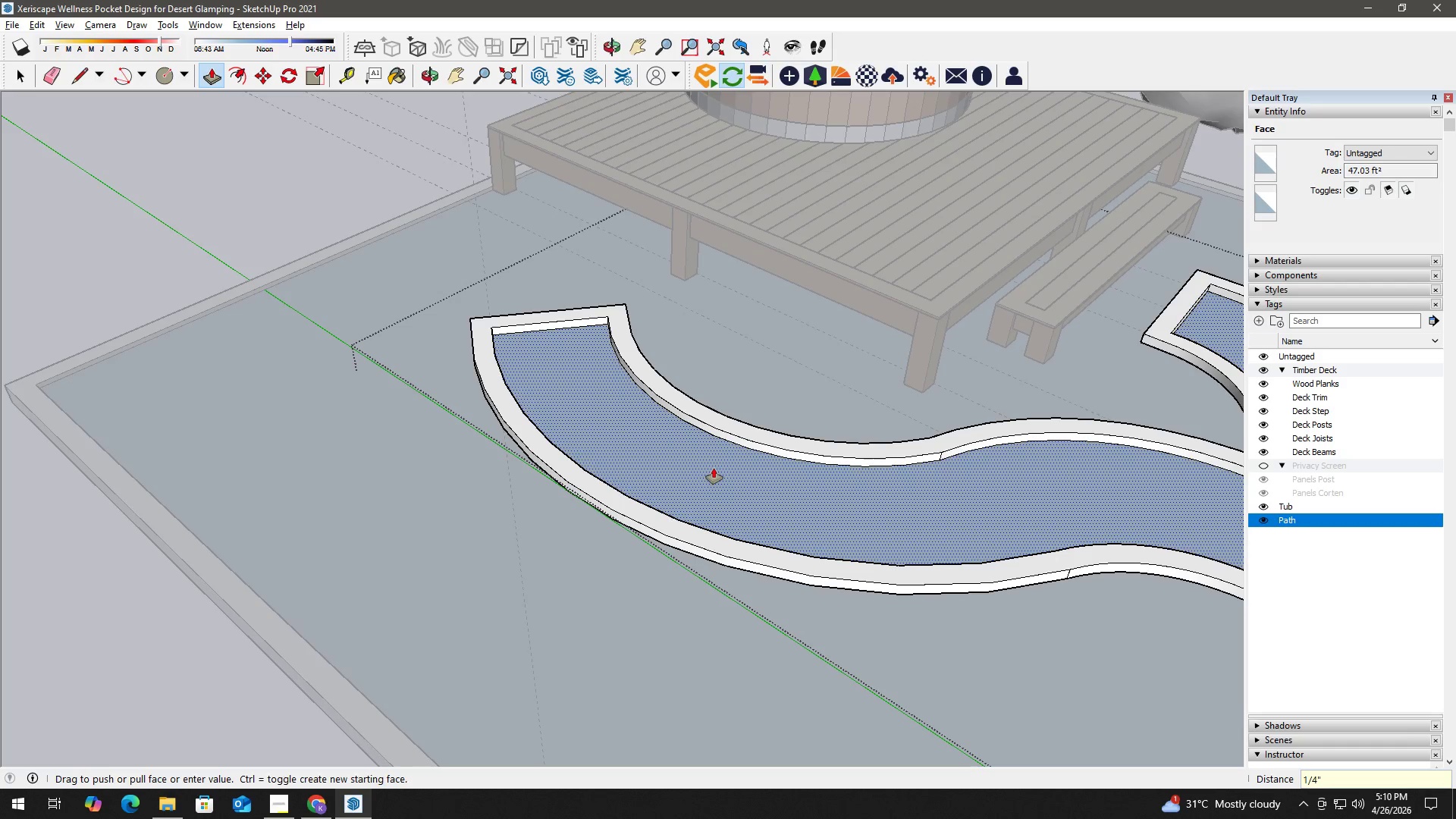 
key(Space)
 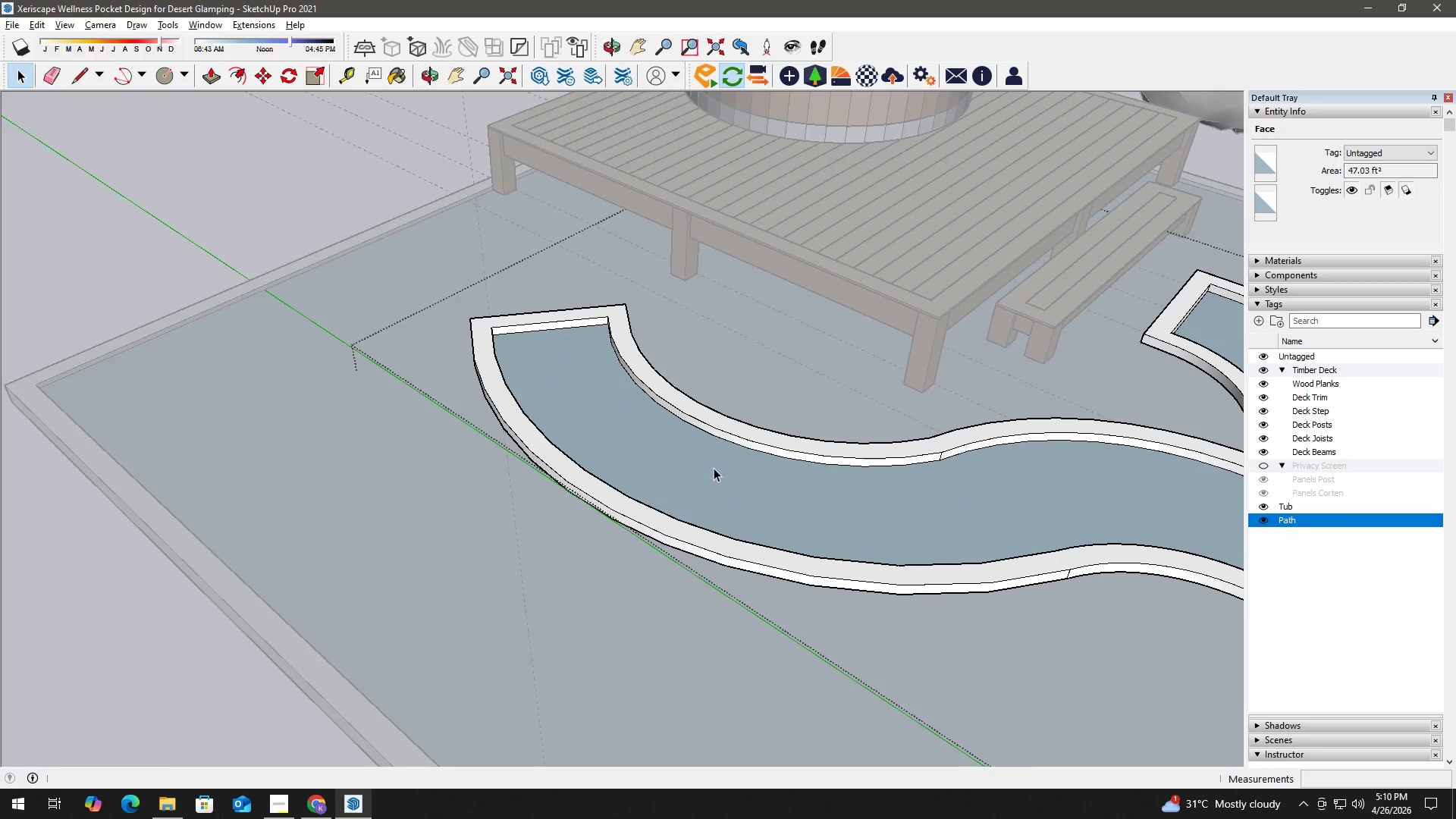 
key(Escape)
 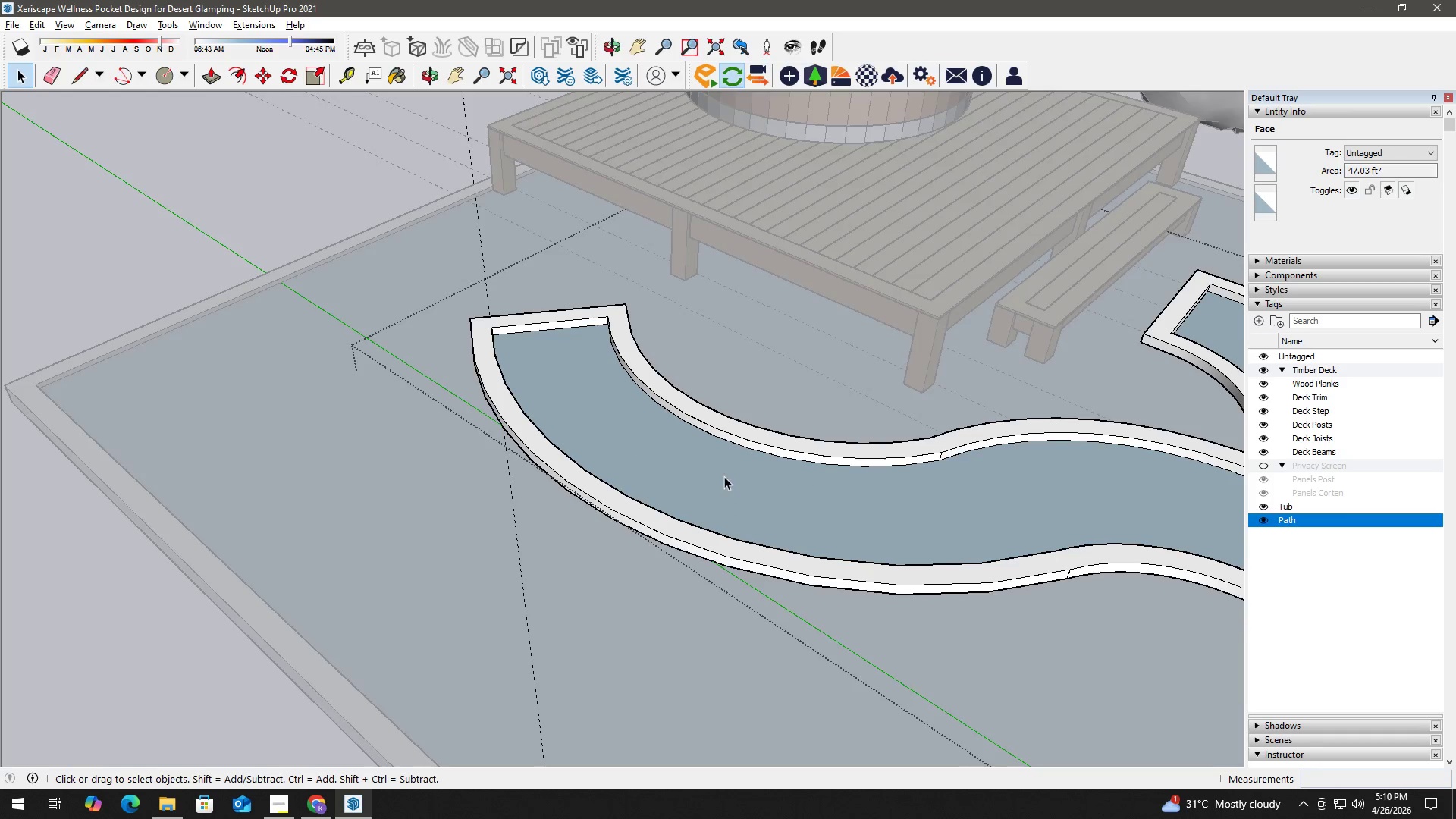 
key(Escape)
 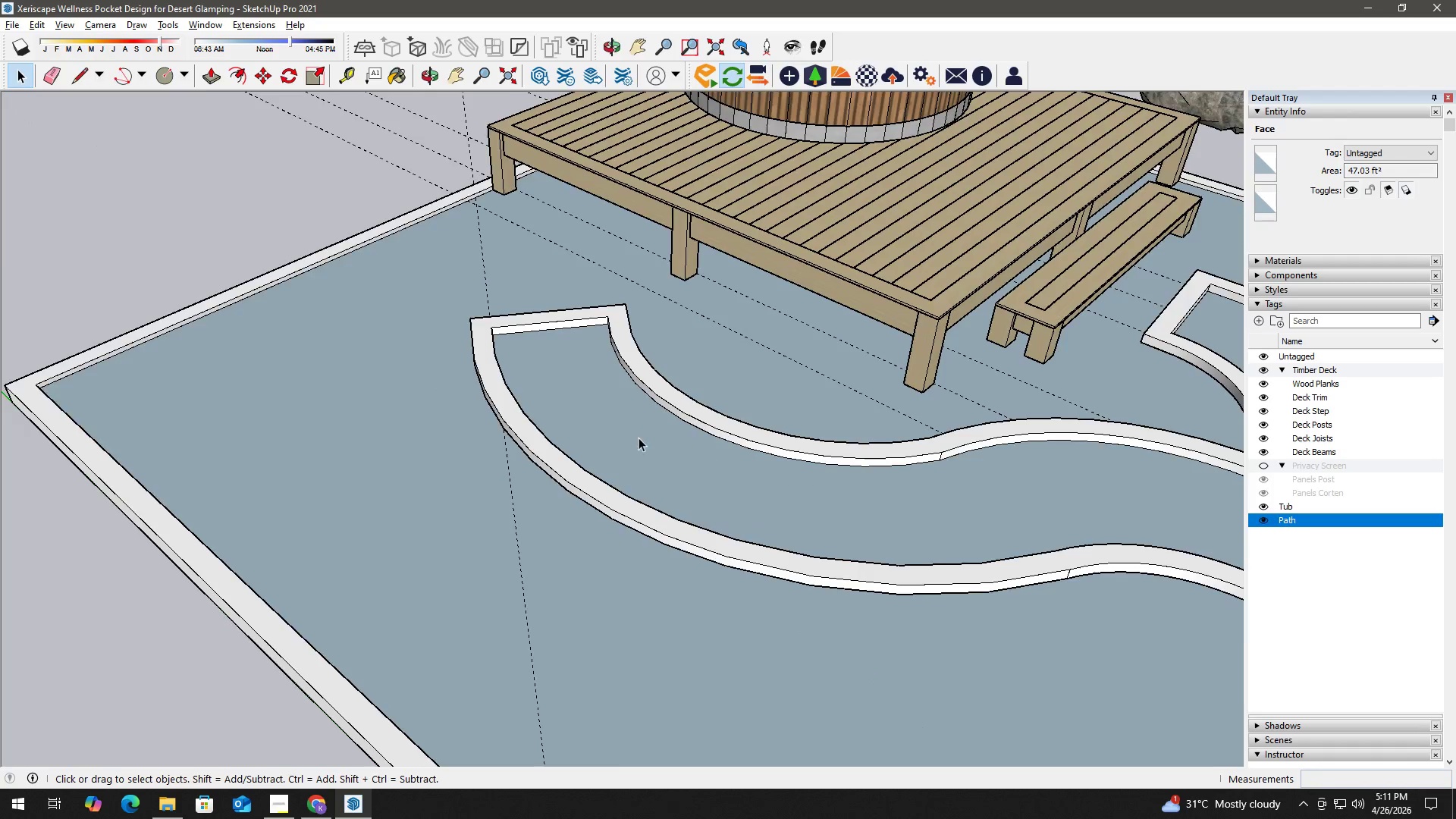 
key(E)
 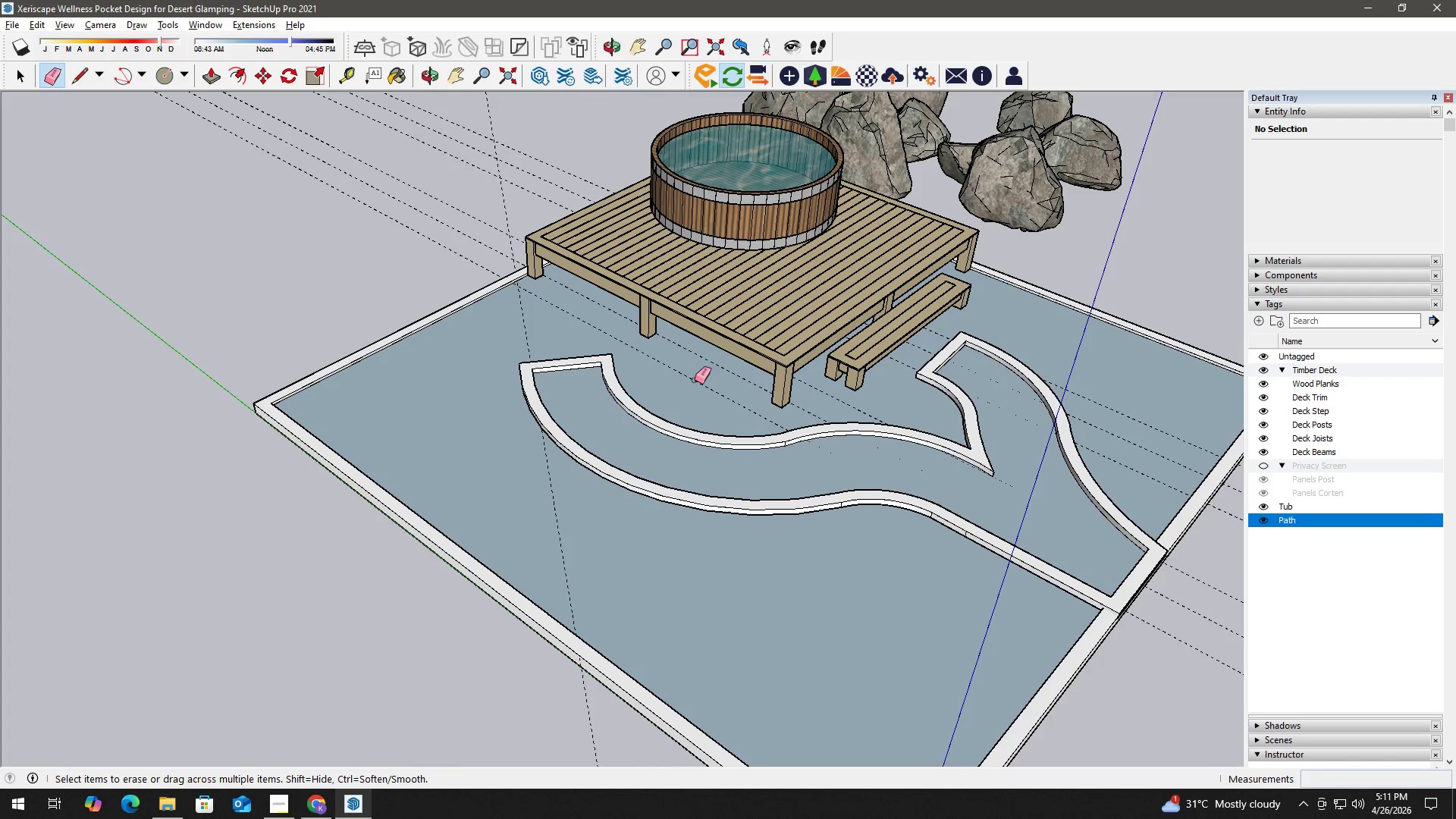 
left_click_drag(start_coordinate=[695, 380], to_coordinate=[708, 359])
 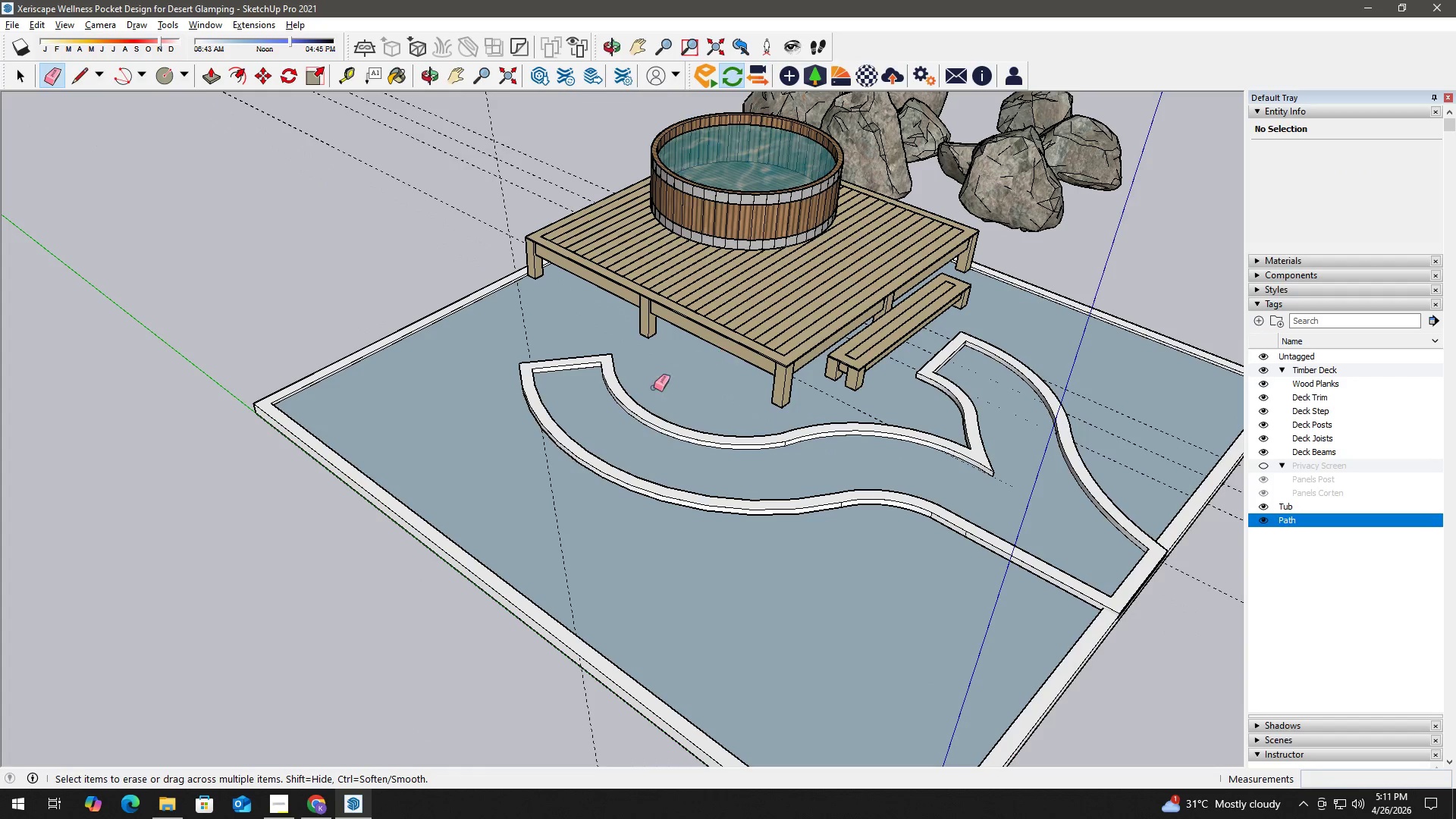 
scroll: coordinate [472, 496], scroll_direction: down, amount: 3.0
 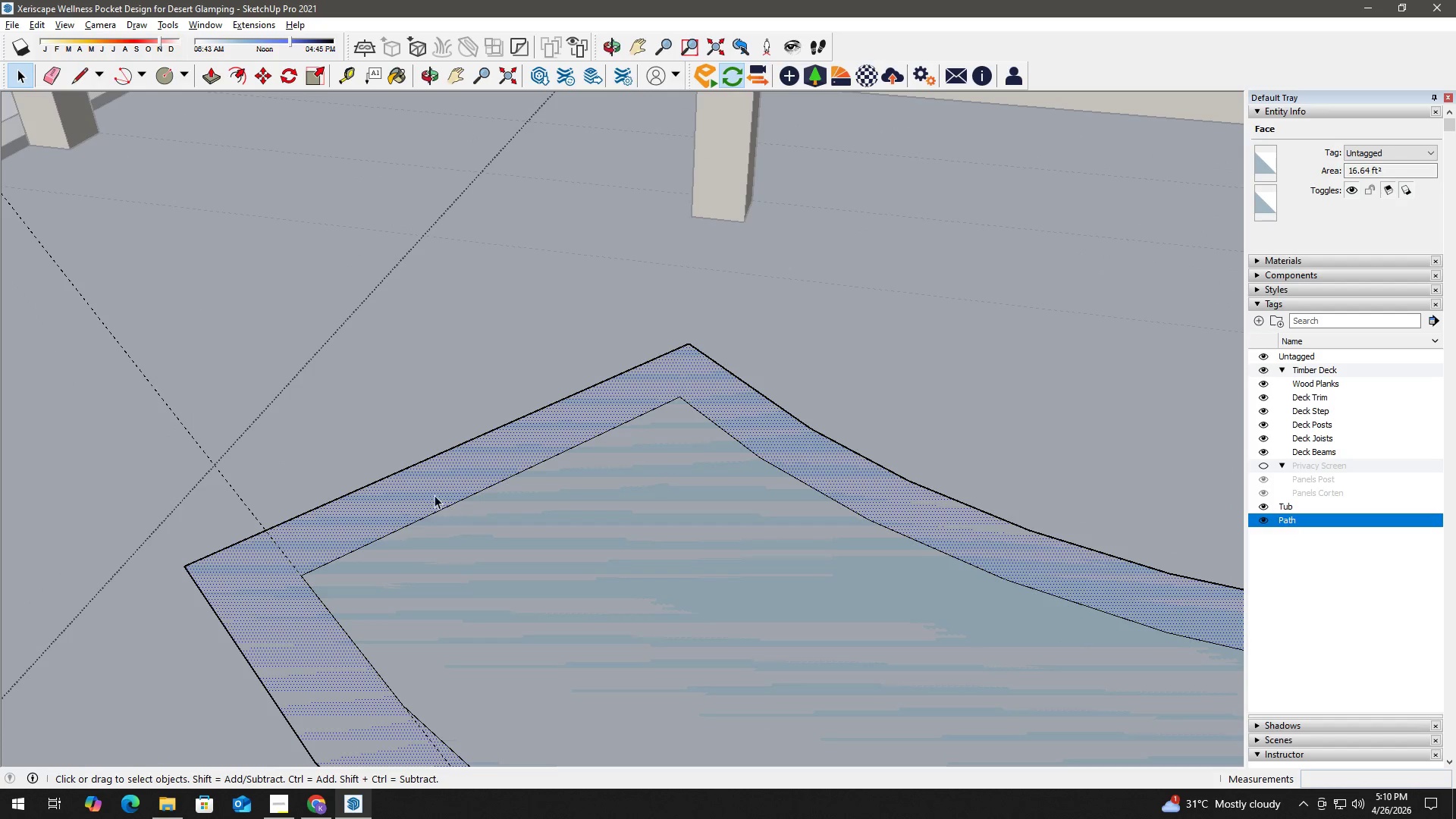 
key(Space)
 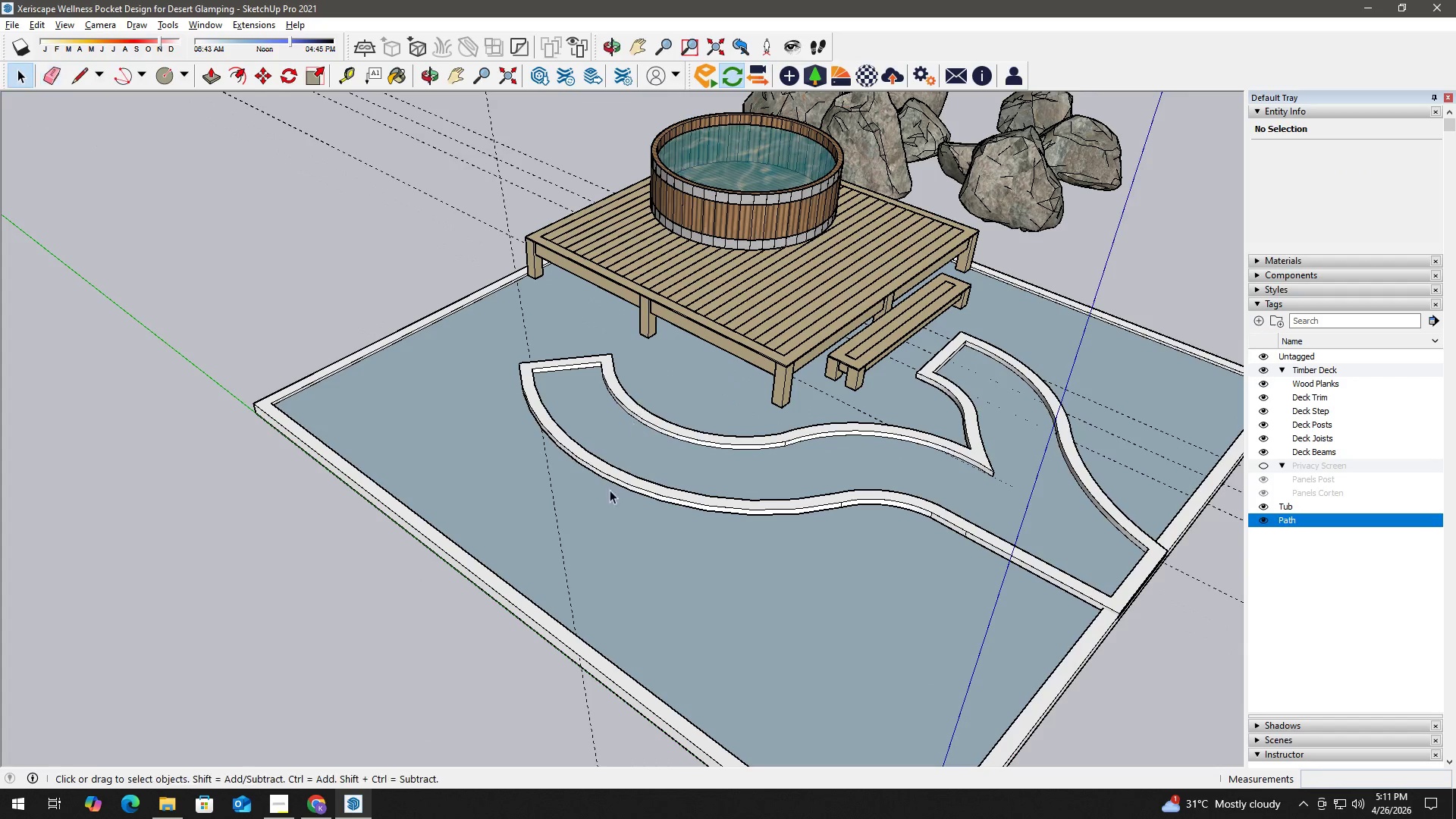 
key(E)
 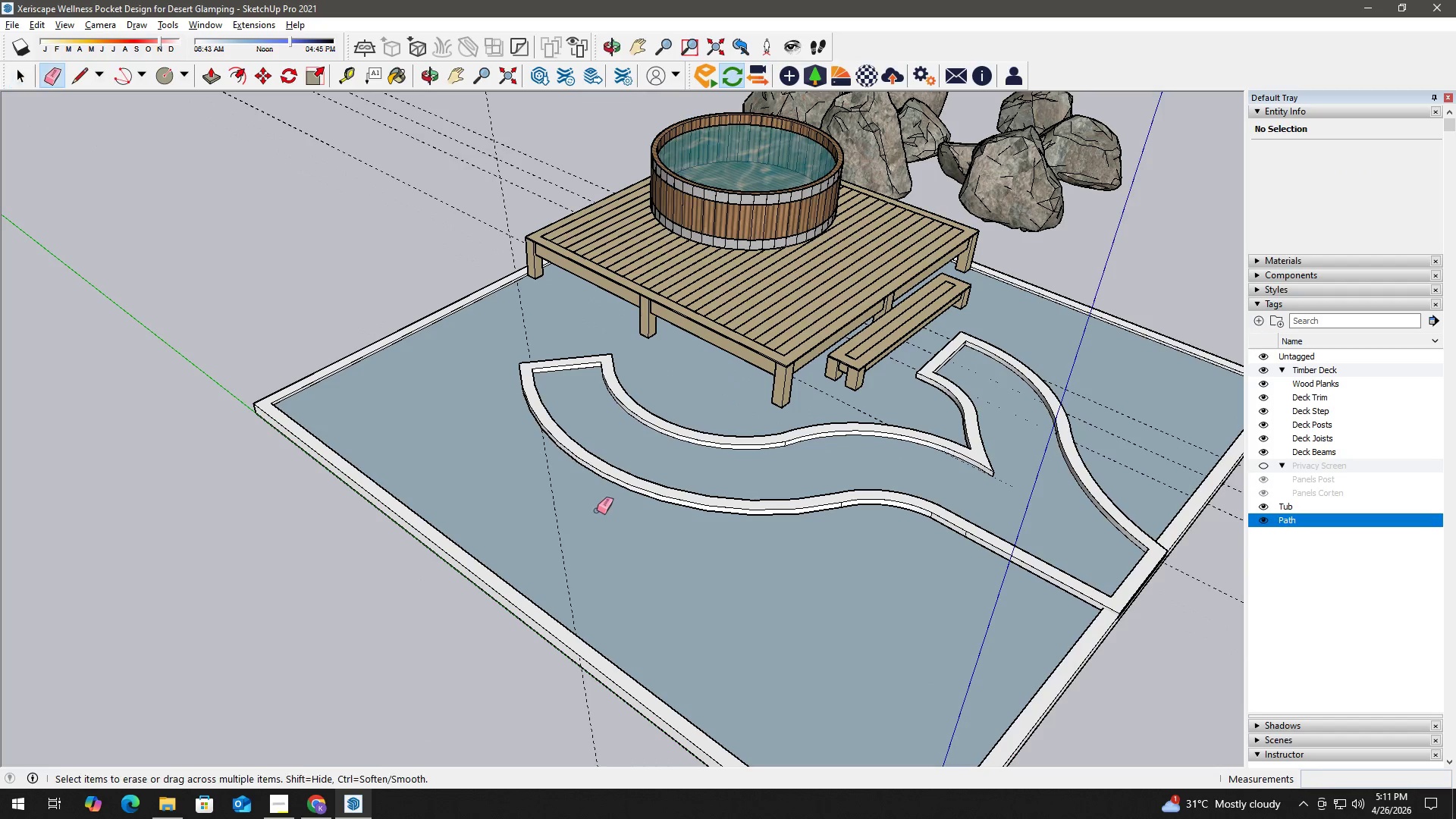 
left_click_drag(start_coordinate=[585, 512], to_coordinate=[526, 477])
 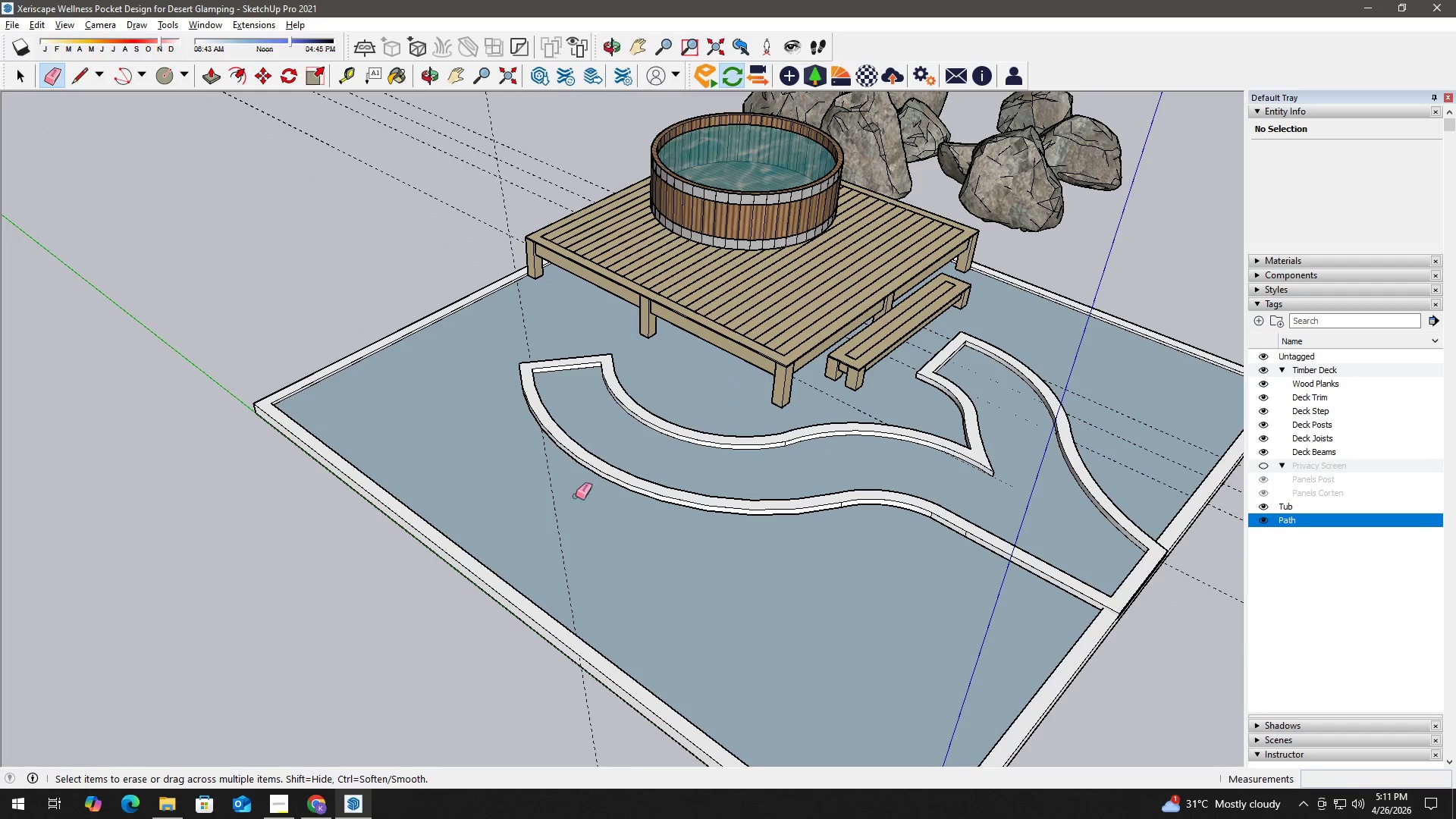 
key(Space)
 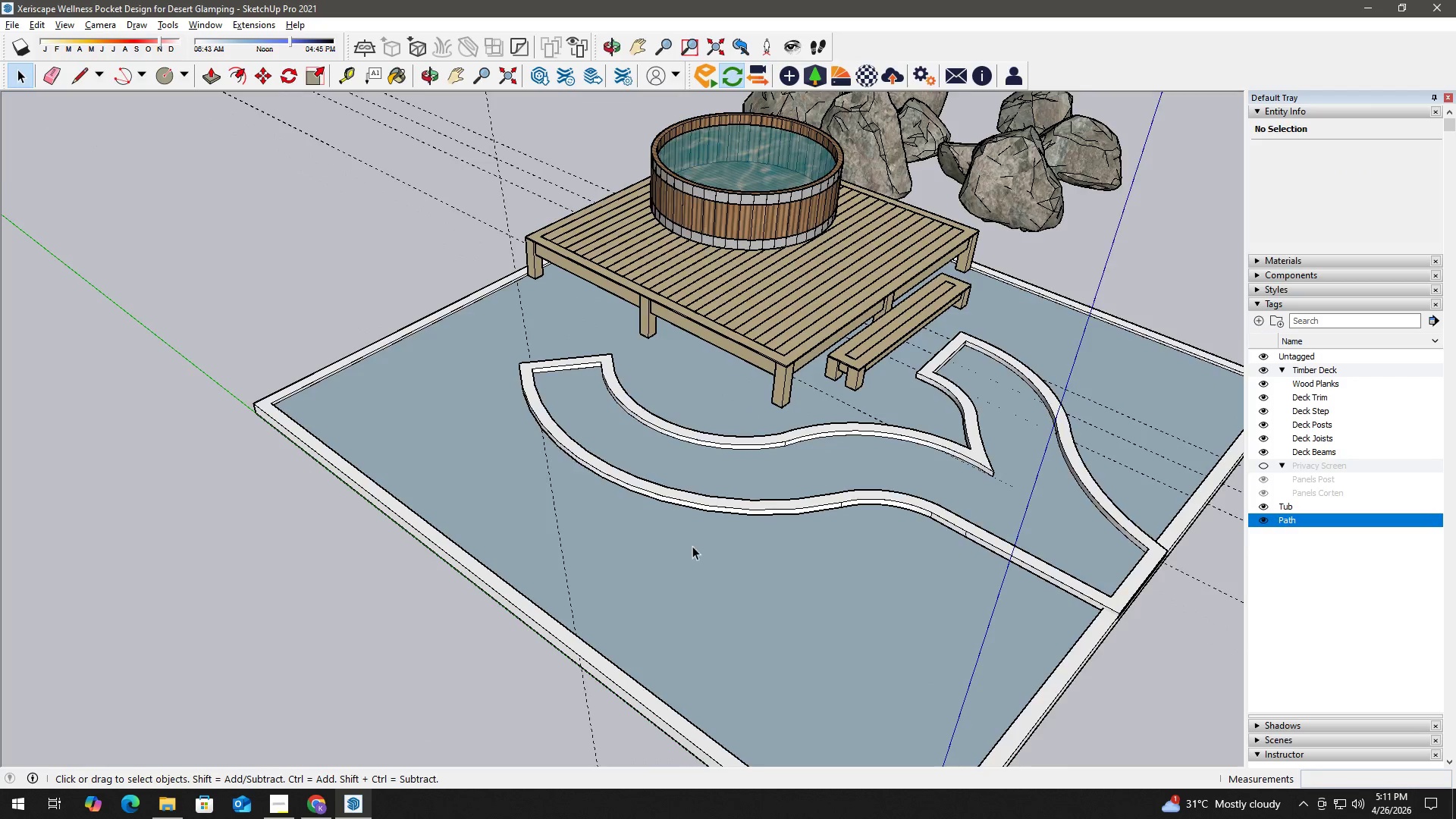 
key(Space)
 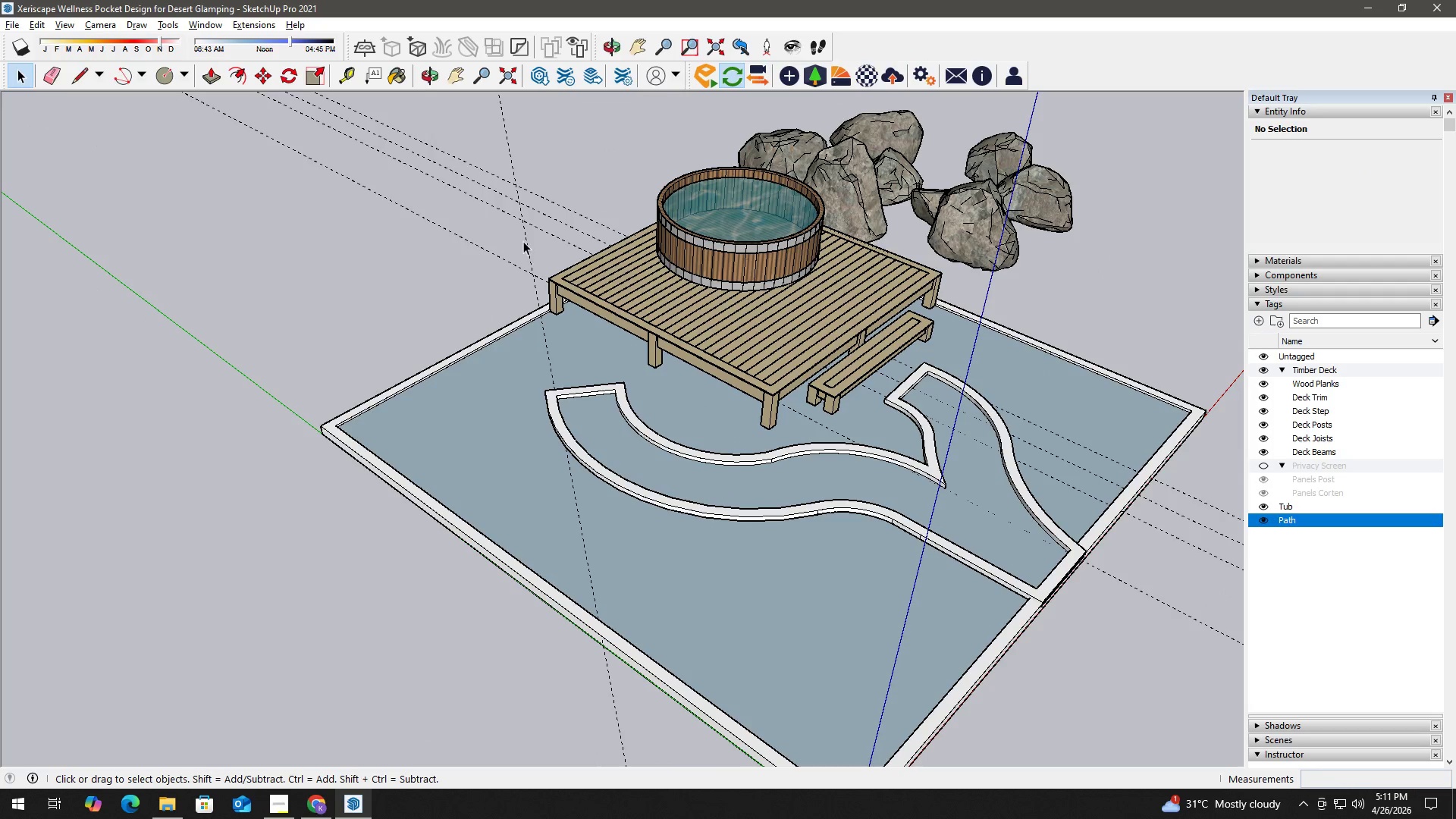 
double_click([524, 241])
 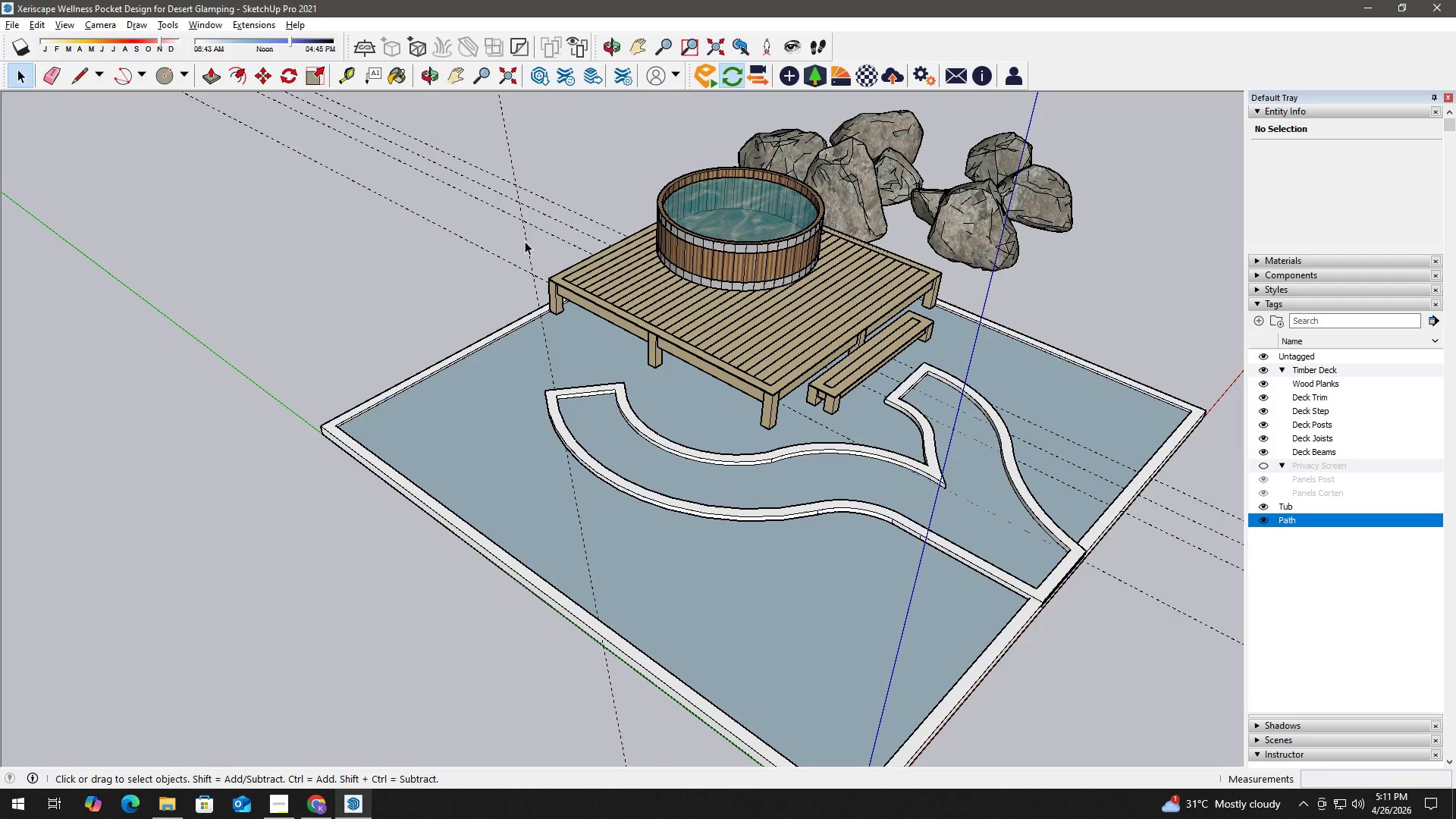 
triple_click([528, 240])
 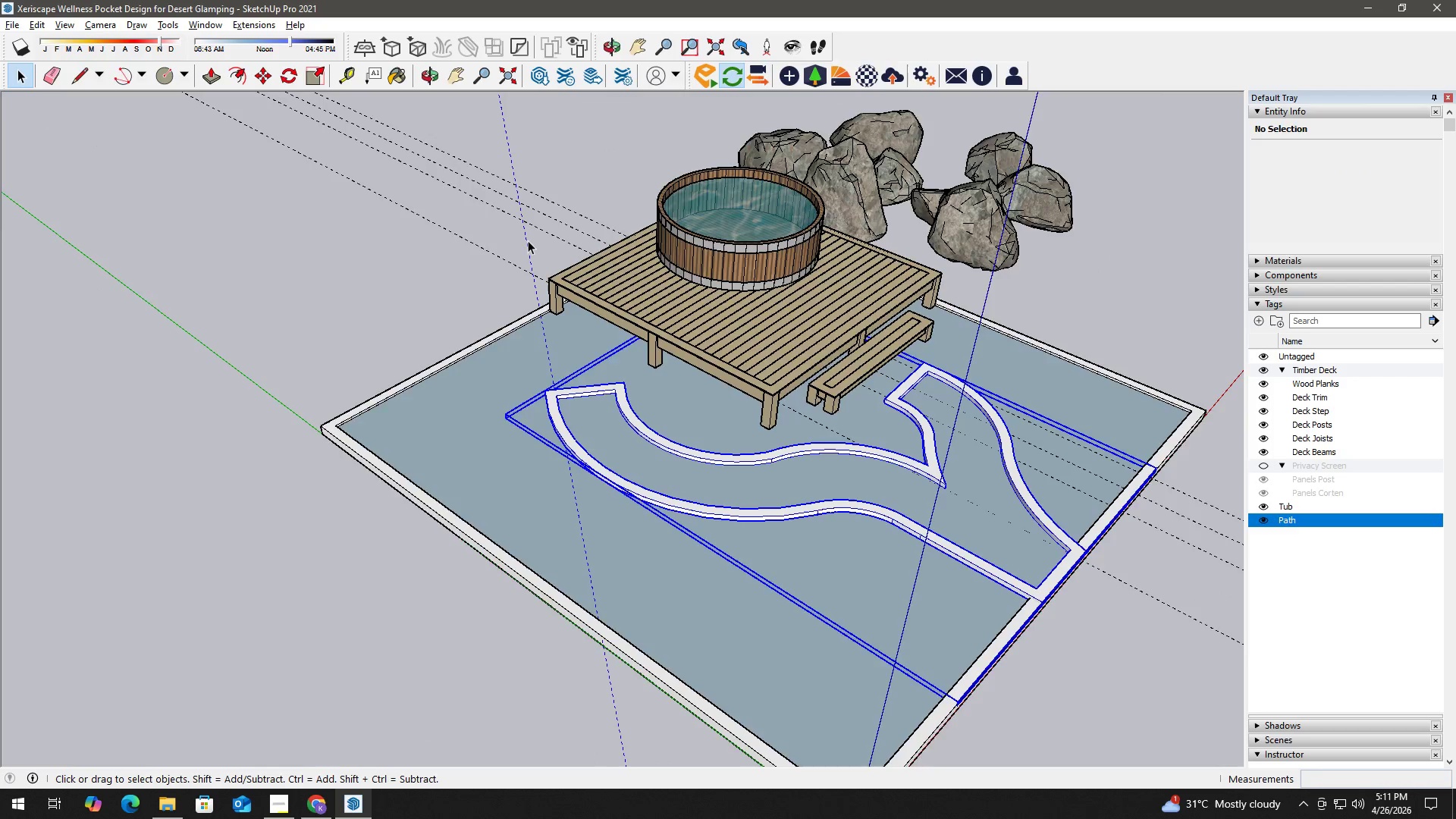 
triple_click([528, 240])
 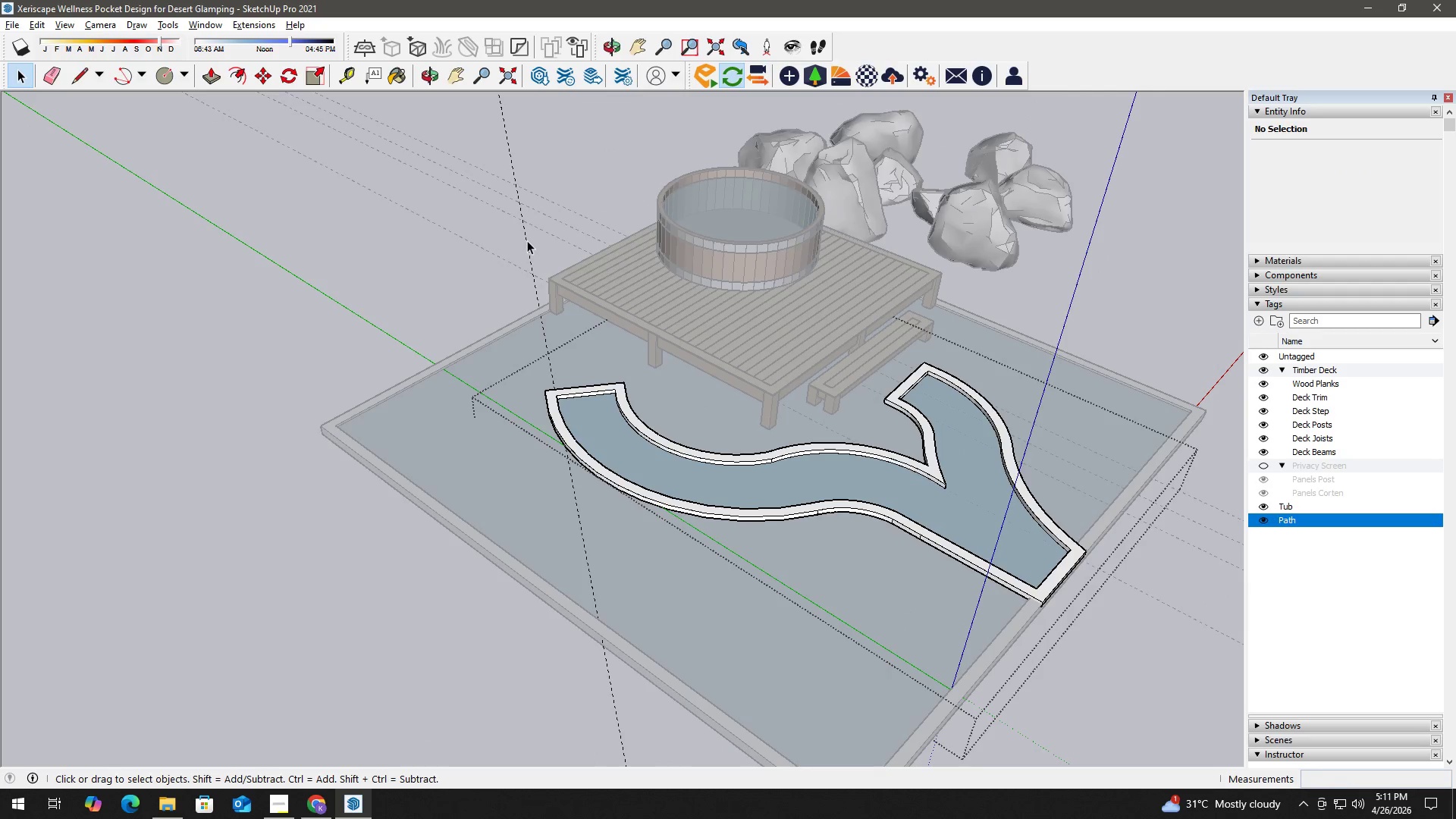 
key(E)
 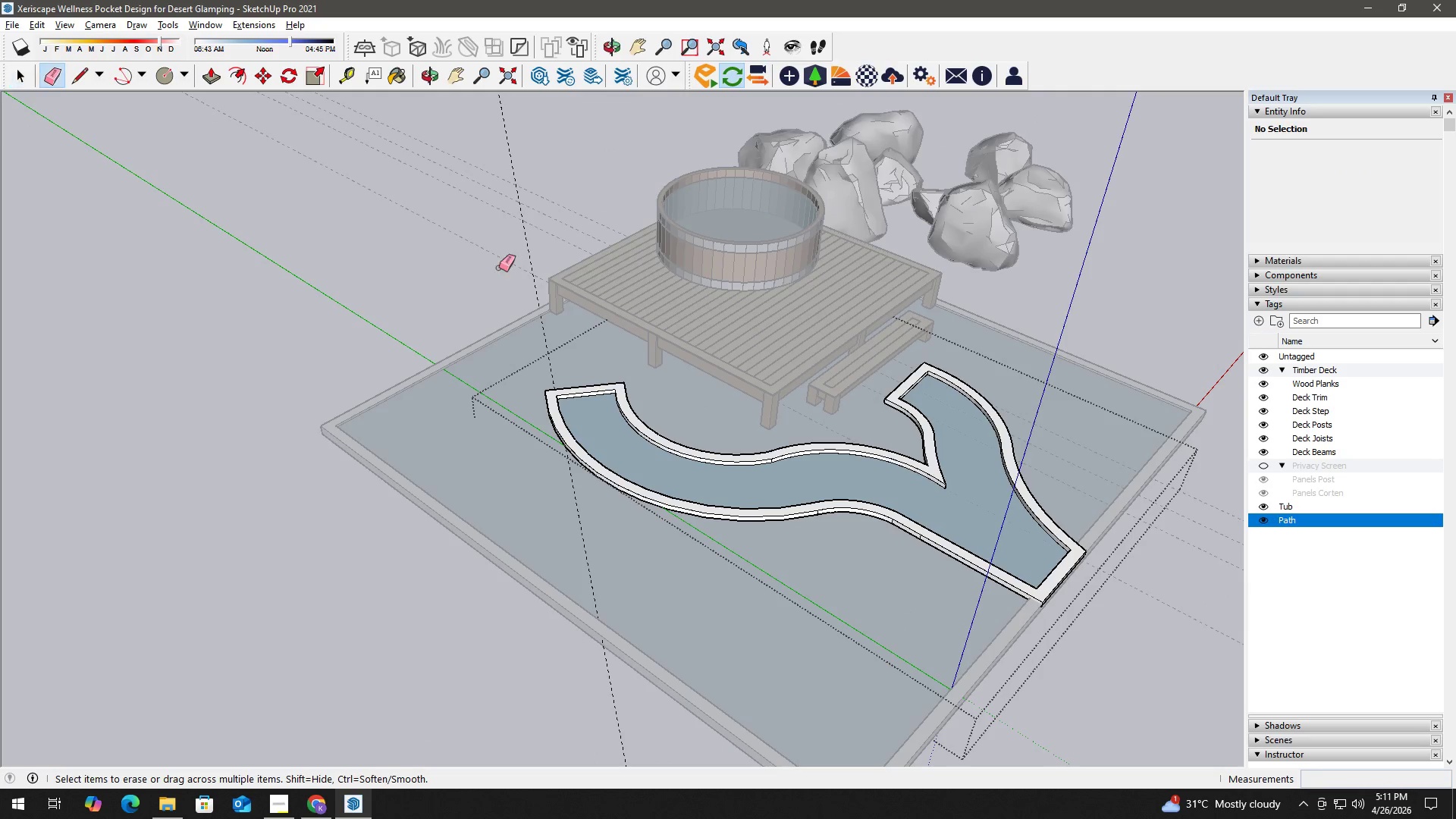 
left_click_drag(start_coordinate=[499, 268], to_coordinate=[543, 175])
 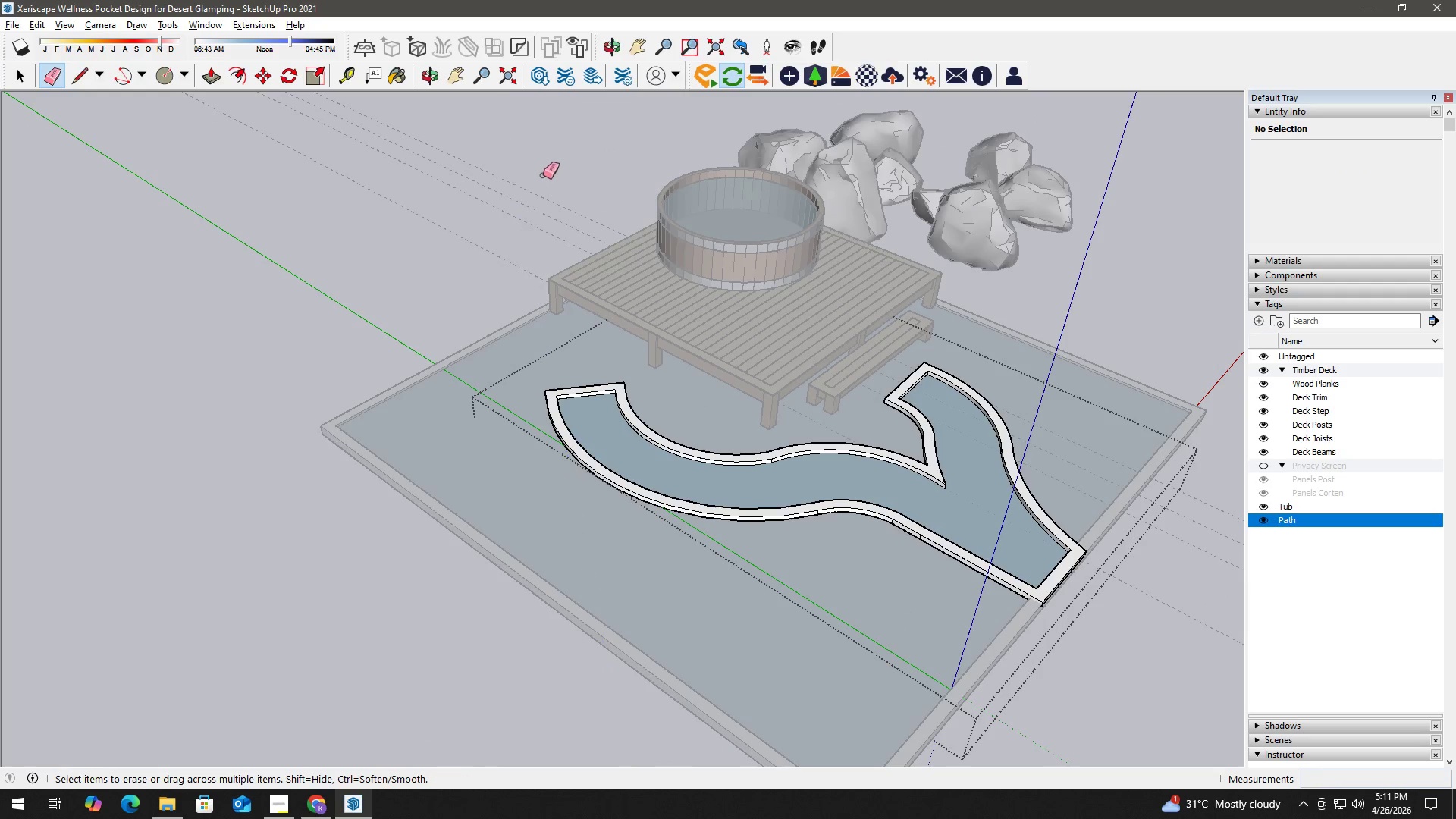 
key(Space)
 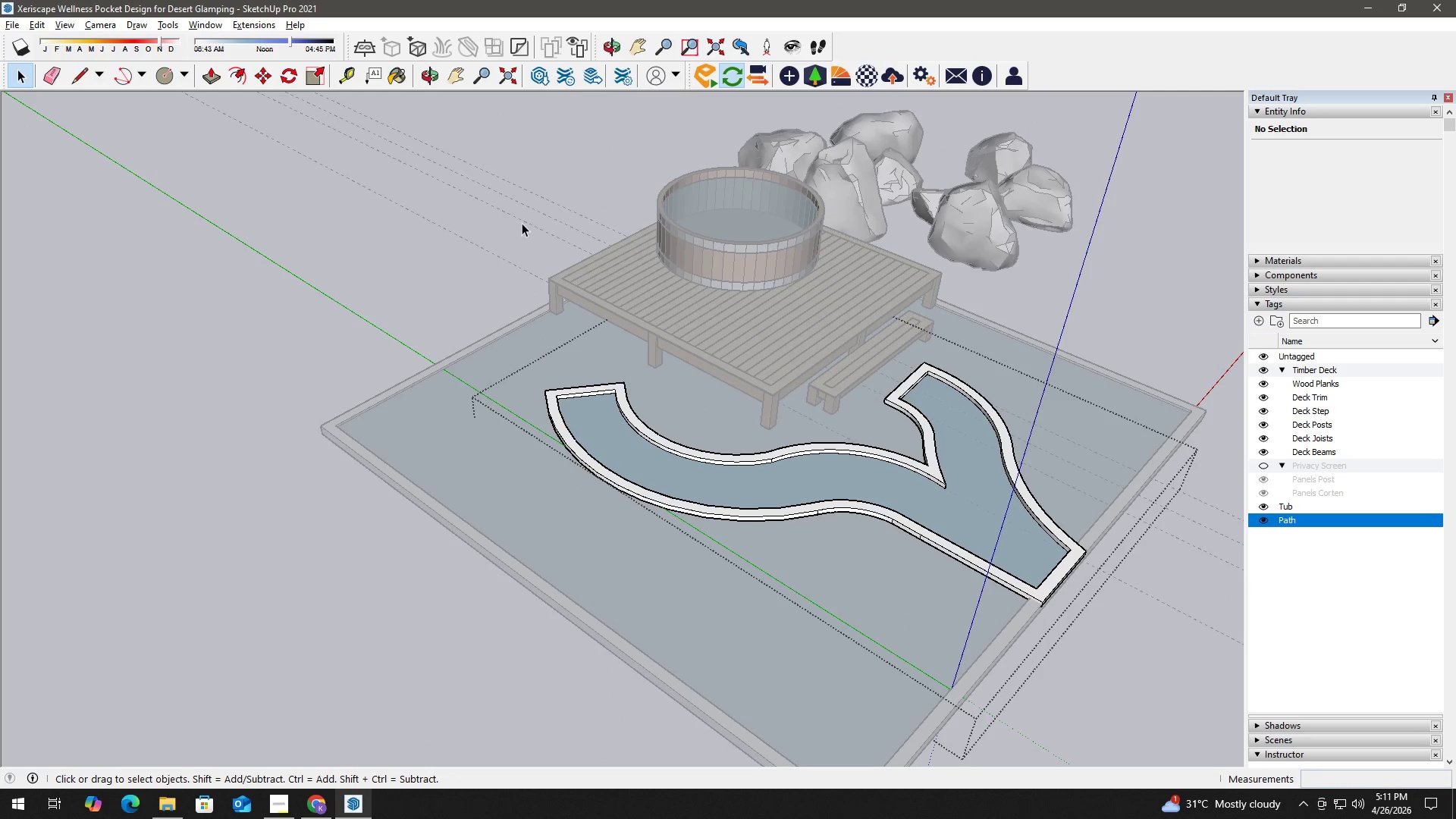 
key(Escape)
 